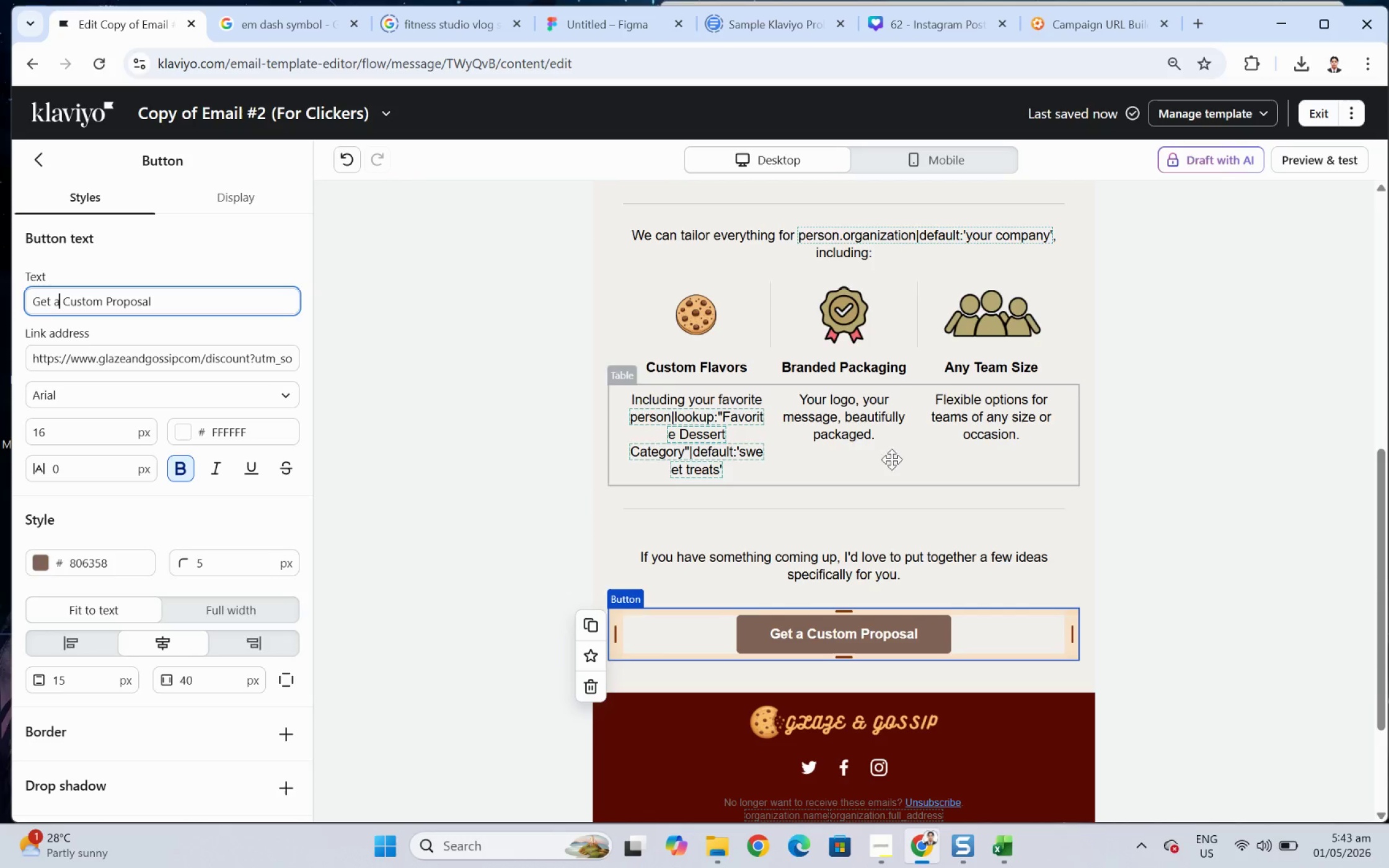 
left_click([1236, 590])
 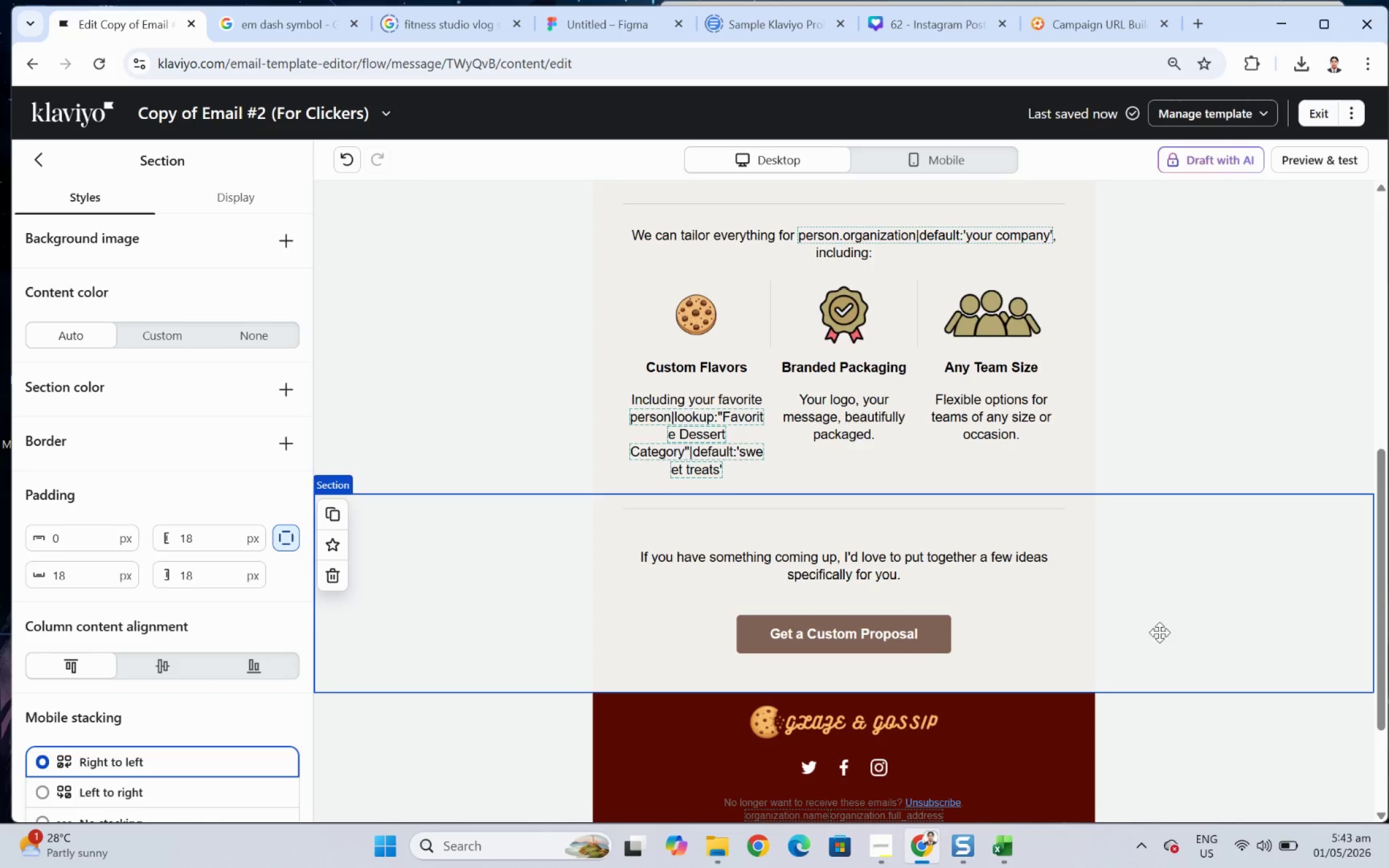 
left_click([958, 646])
 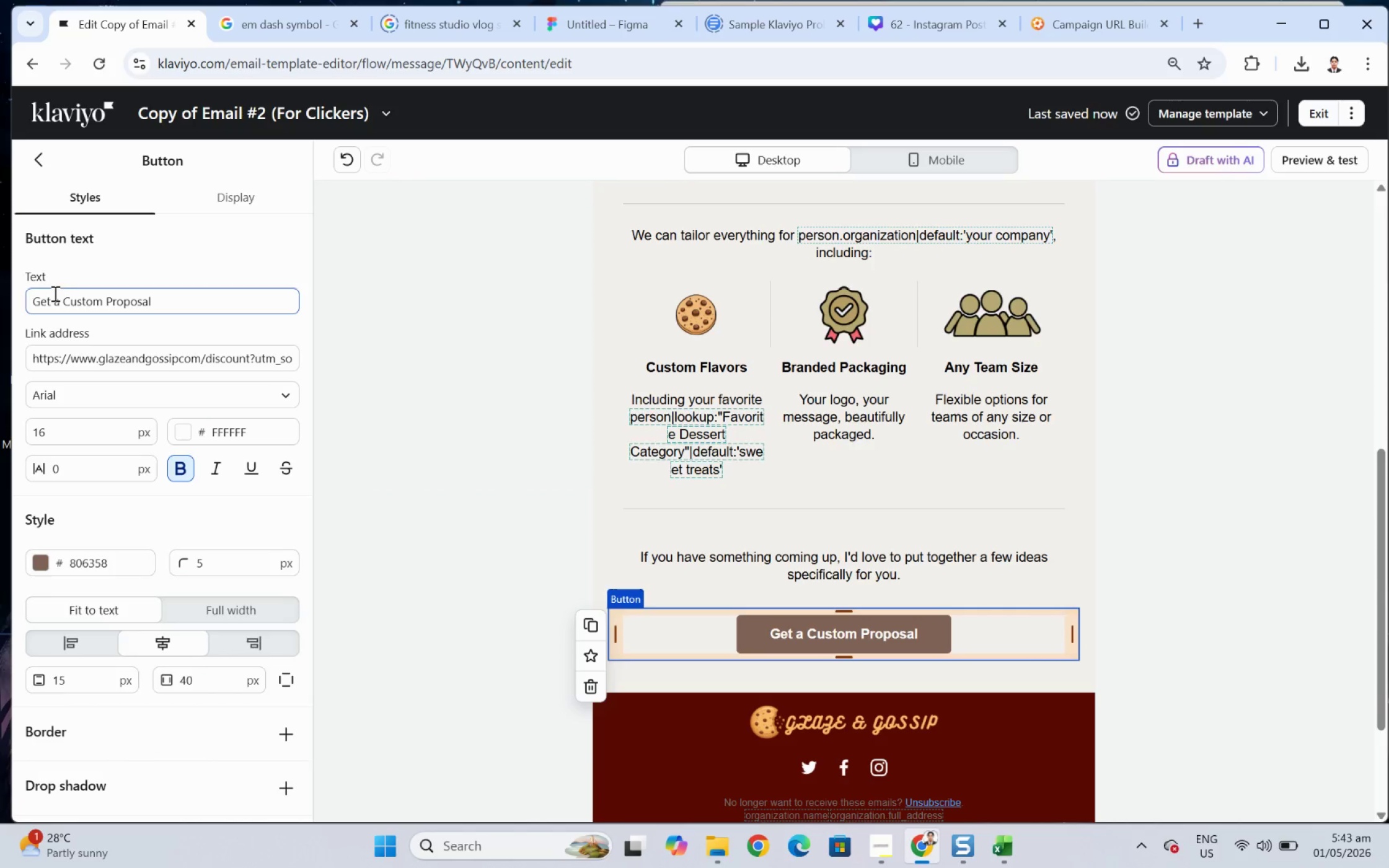 
left_click([60, 299])
 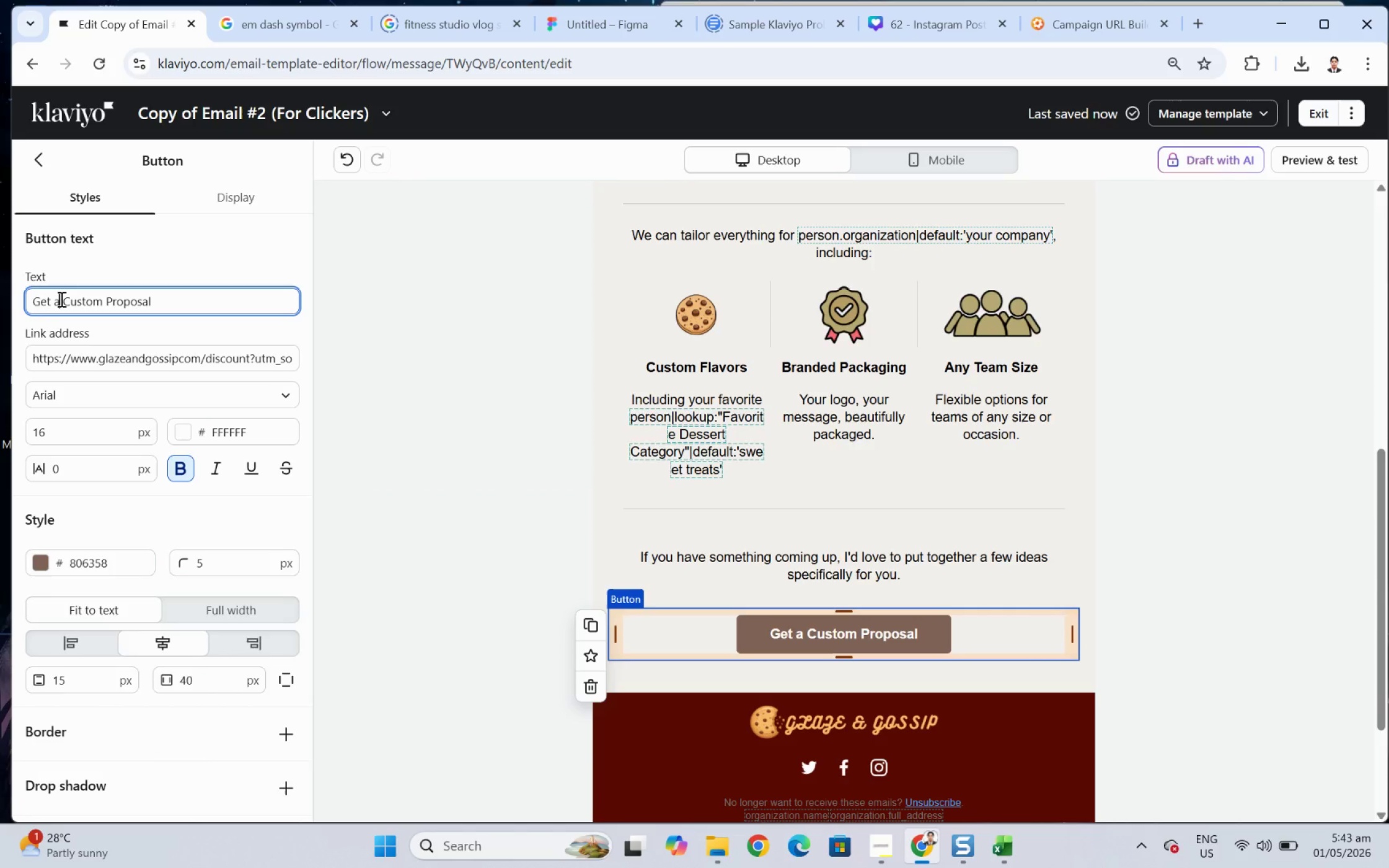 
key(Backspace)
 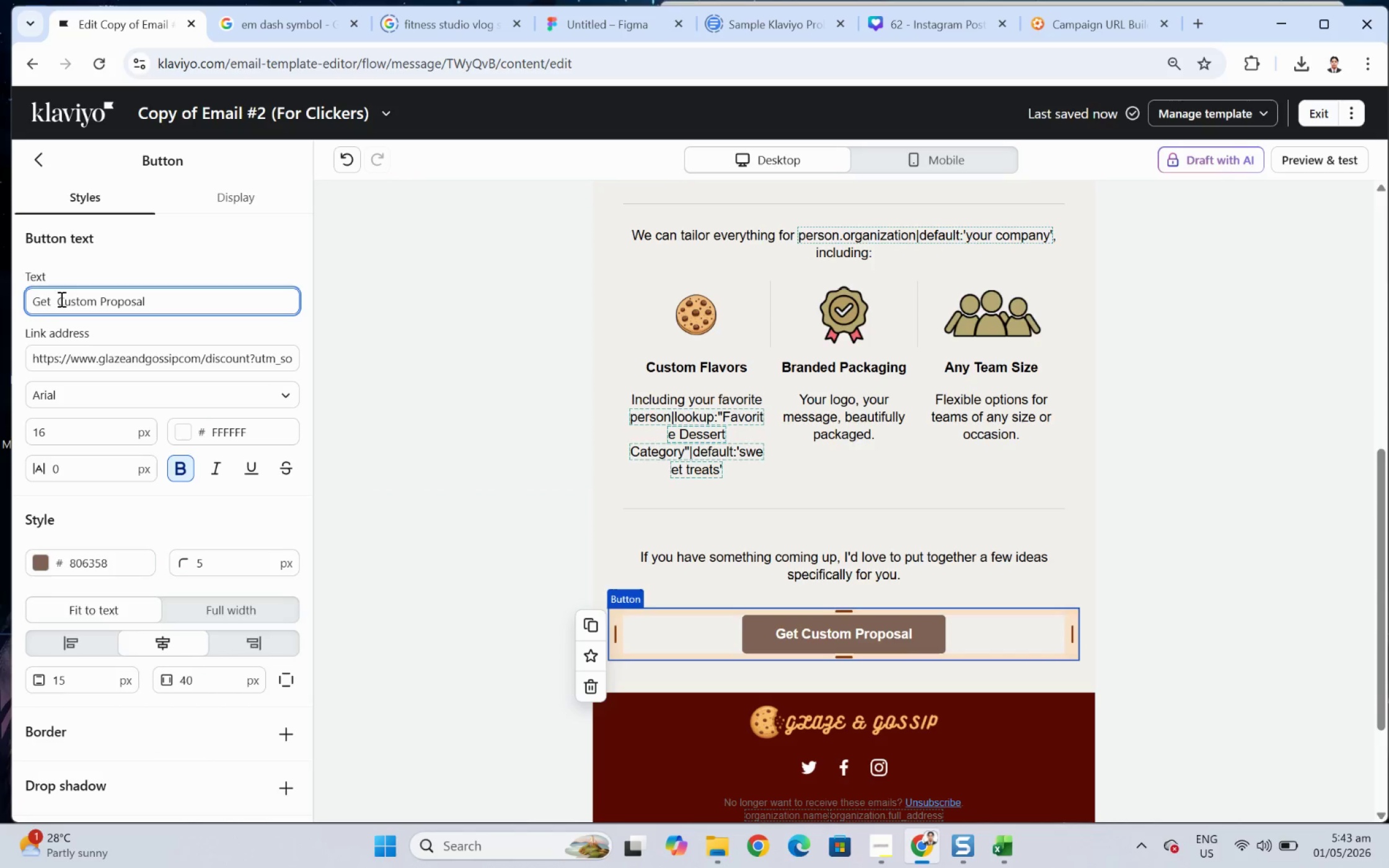 
key(A)
 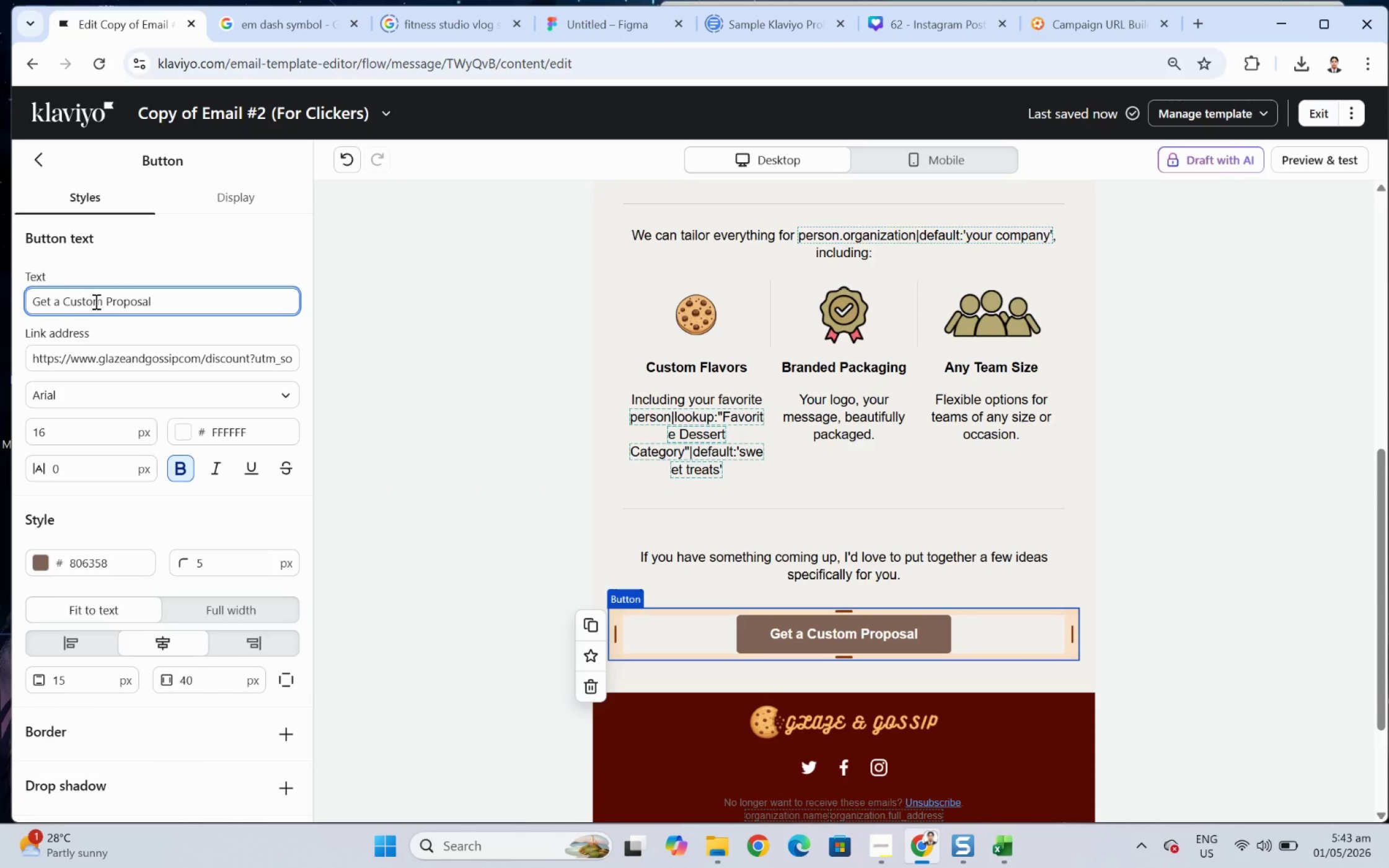 
key(Backspace)
 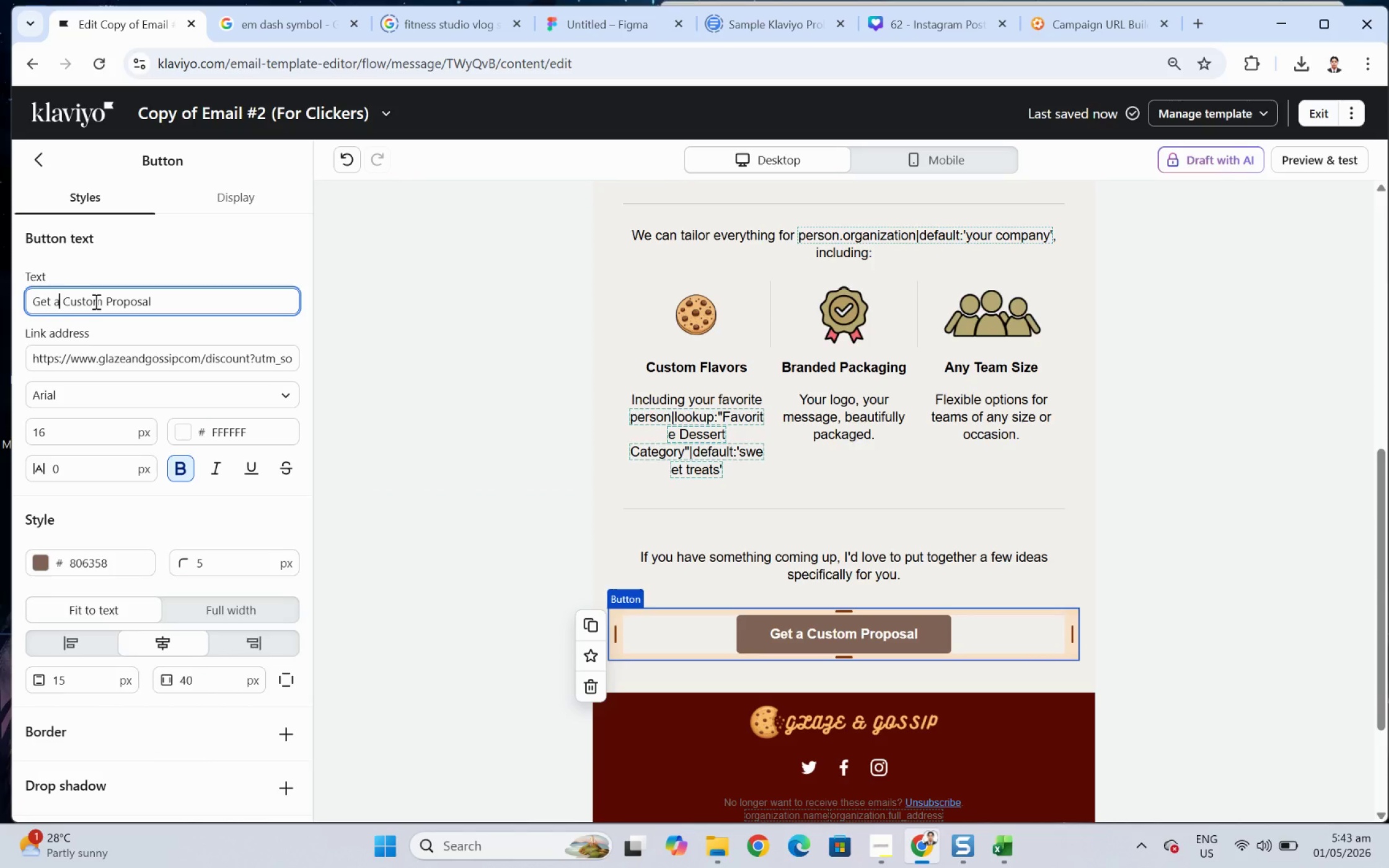 
key(Shift+A)
 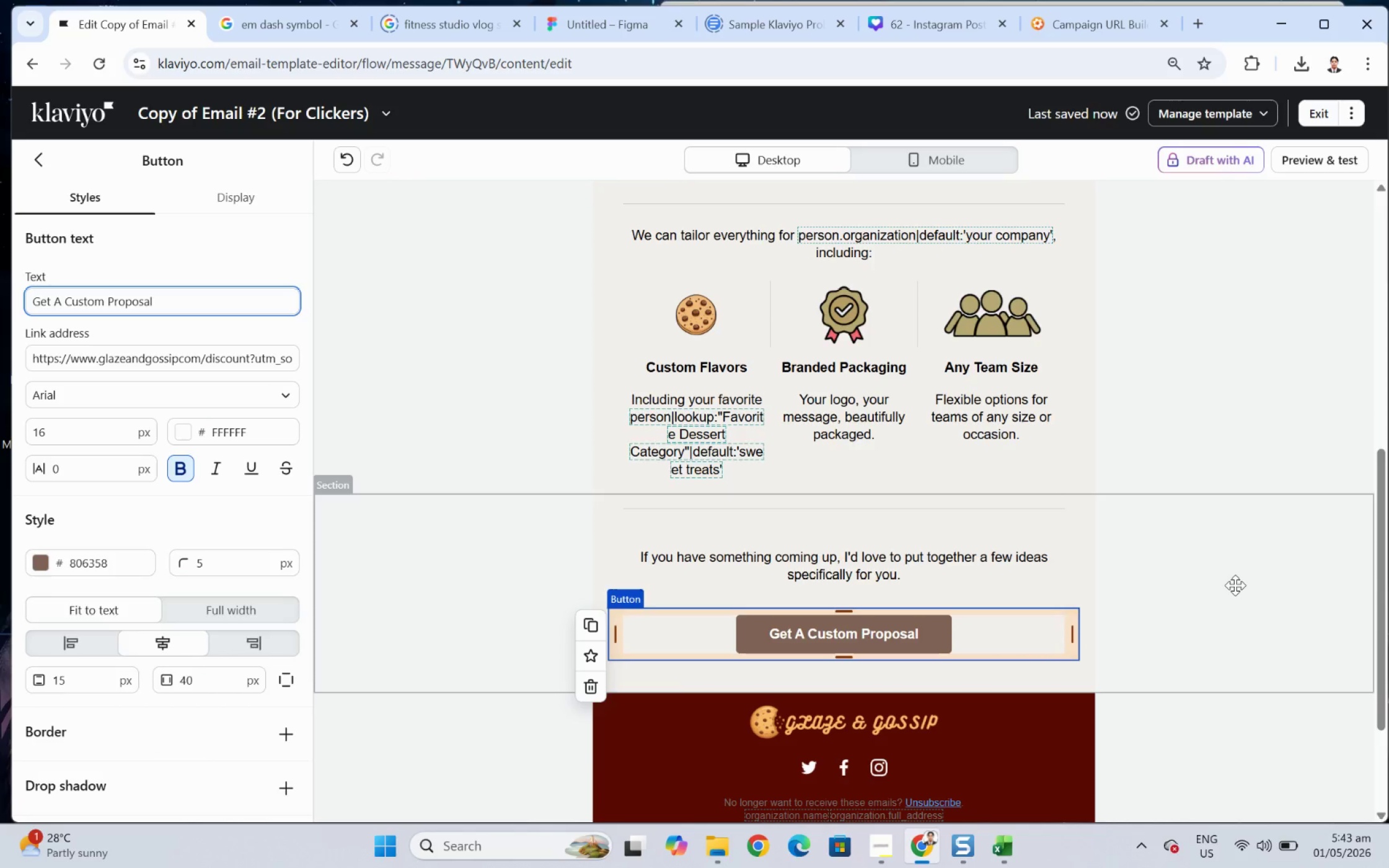 
key(Backspace)
 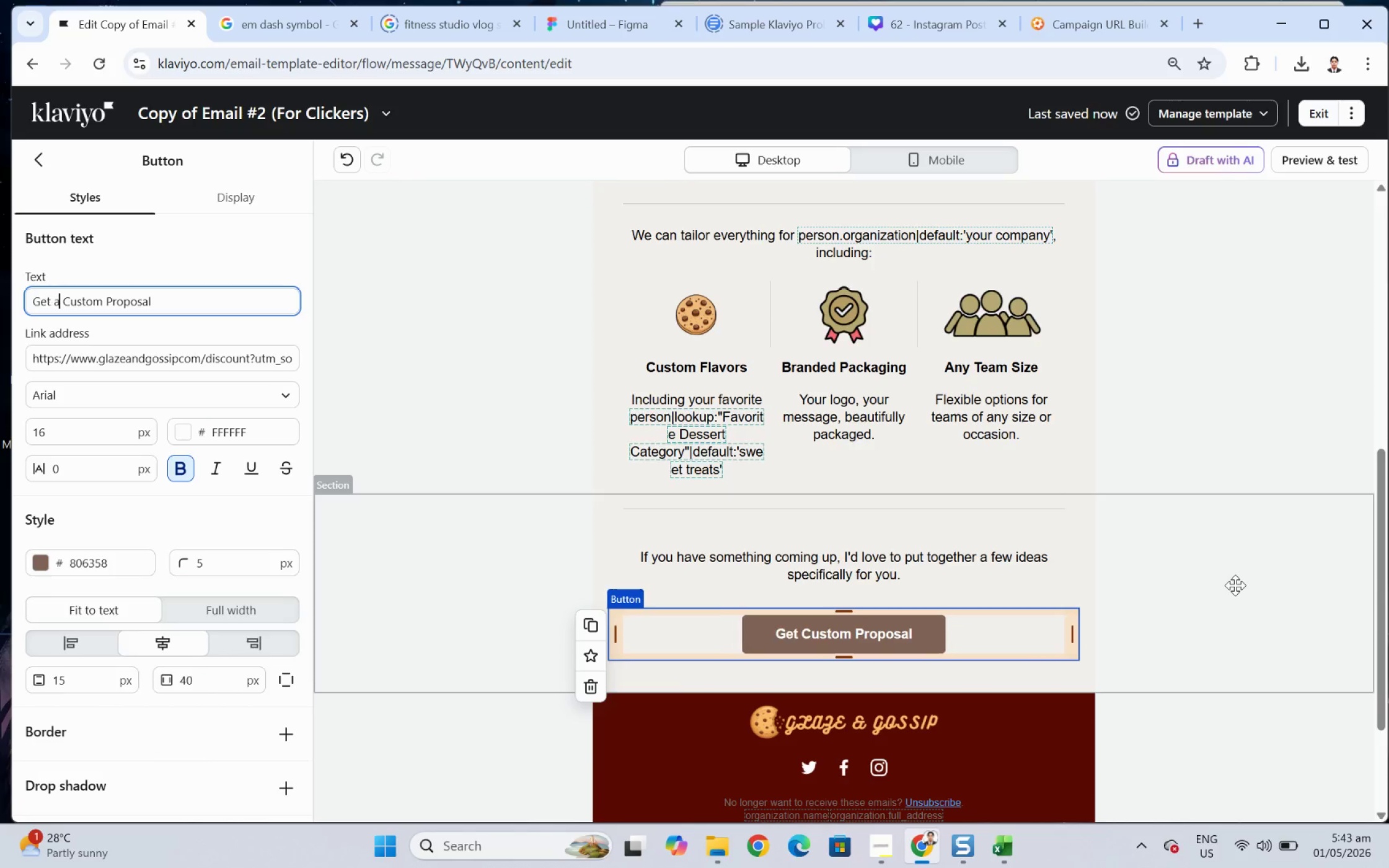 
key(A)
 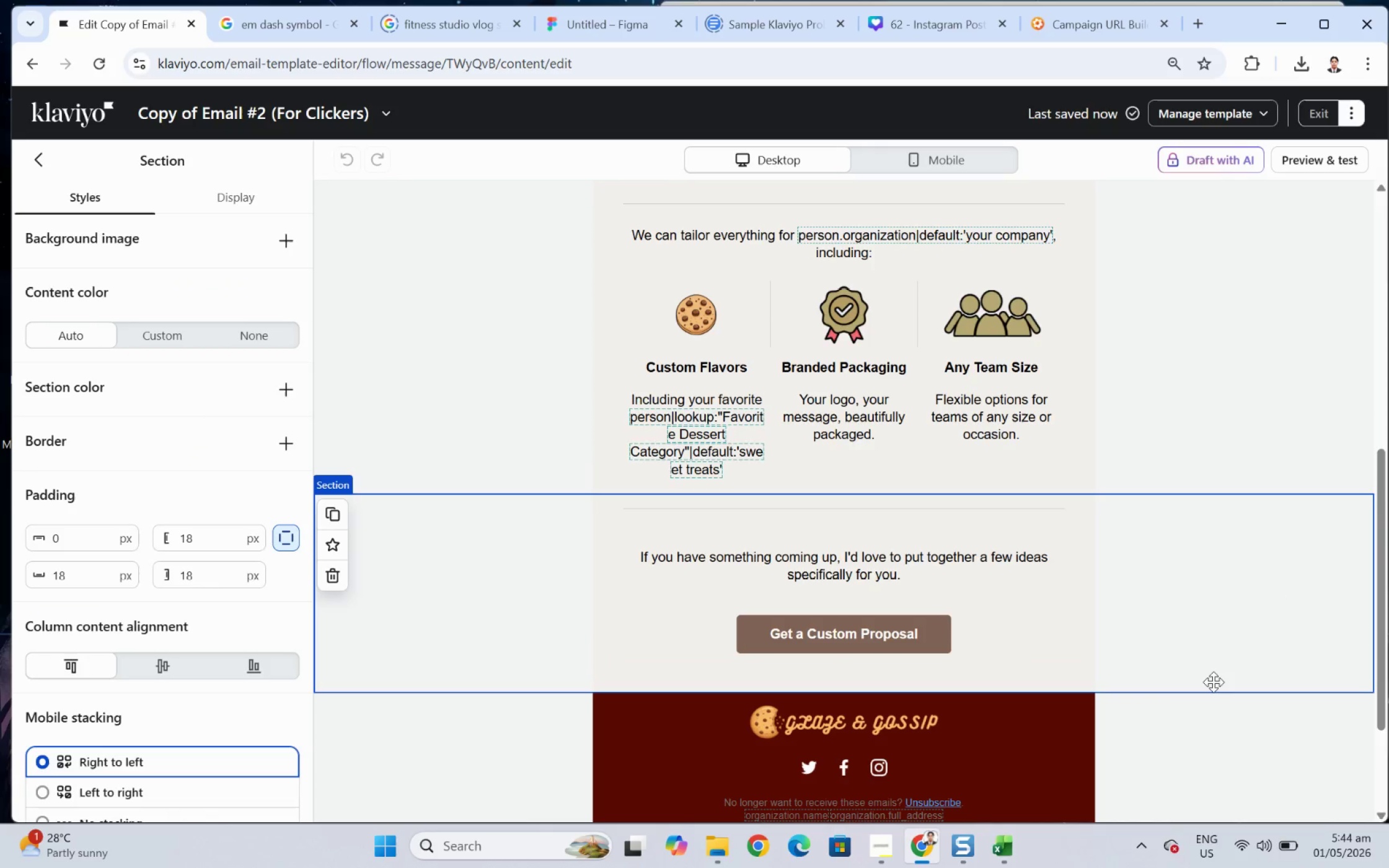 
scroll: coordinate [1036, 724], scroll_direction: up, amount: 1.0
 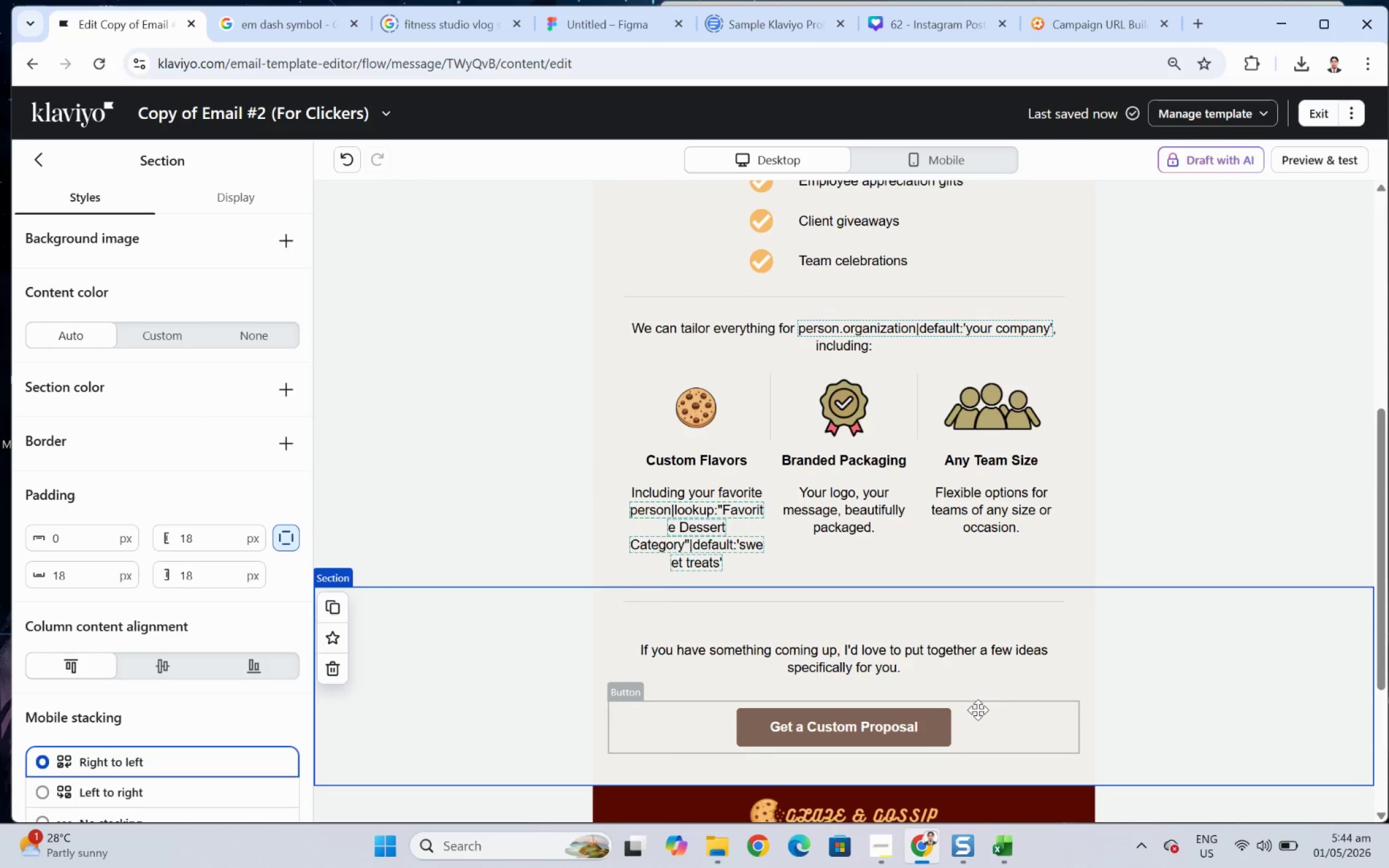 
left_click([977, 709])
 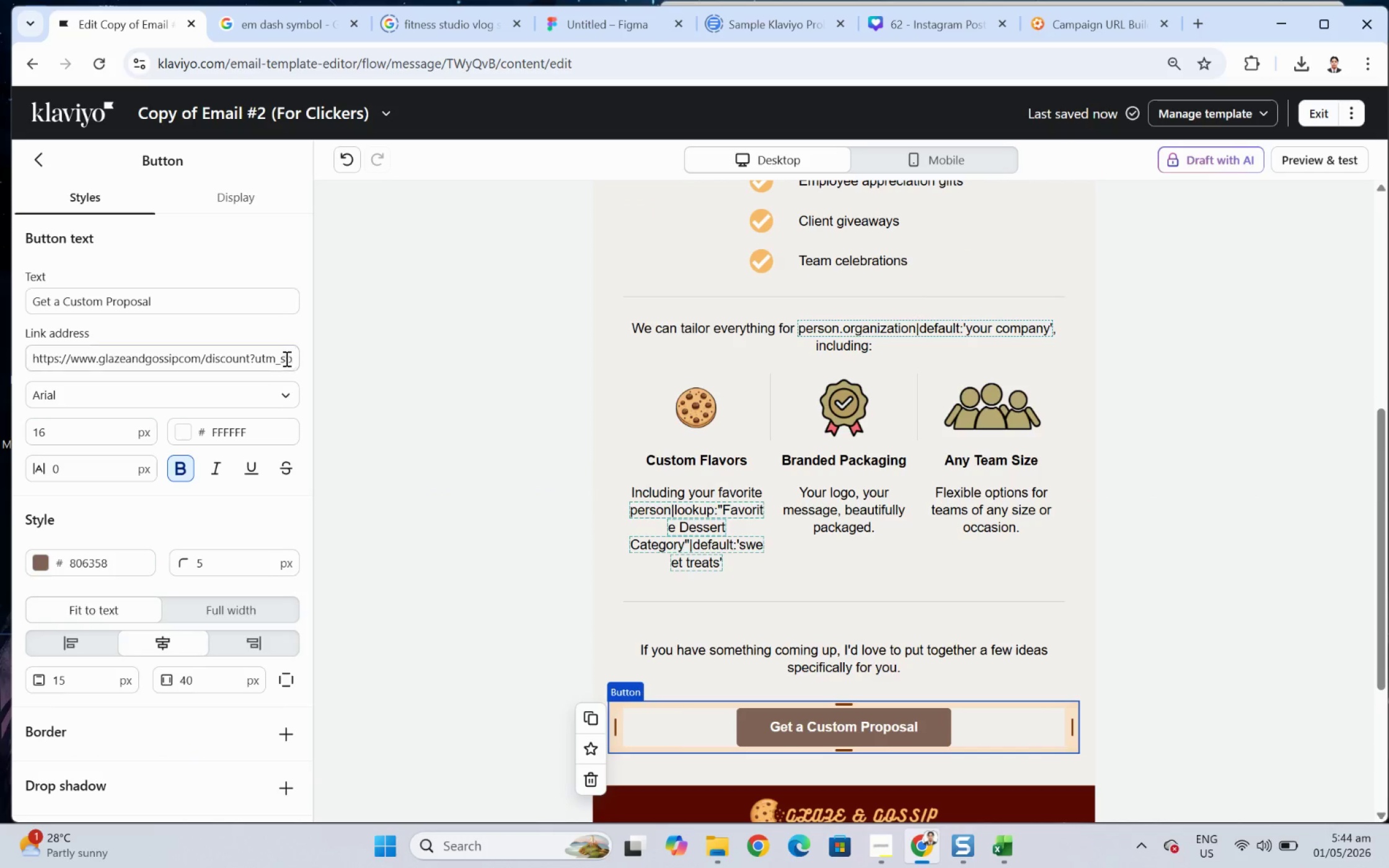 
left_click_drag(start_coordinate=[259, 361], to_coordinate=[387, 362])
 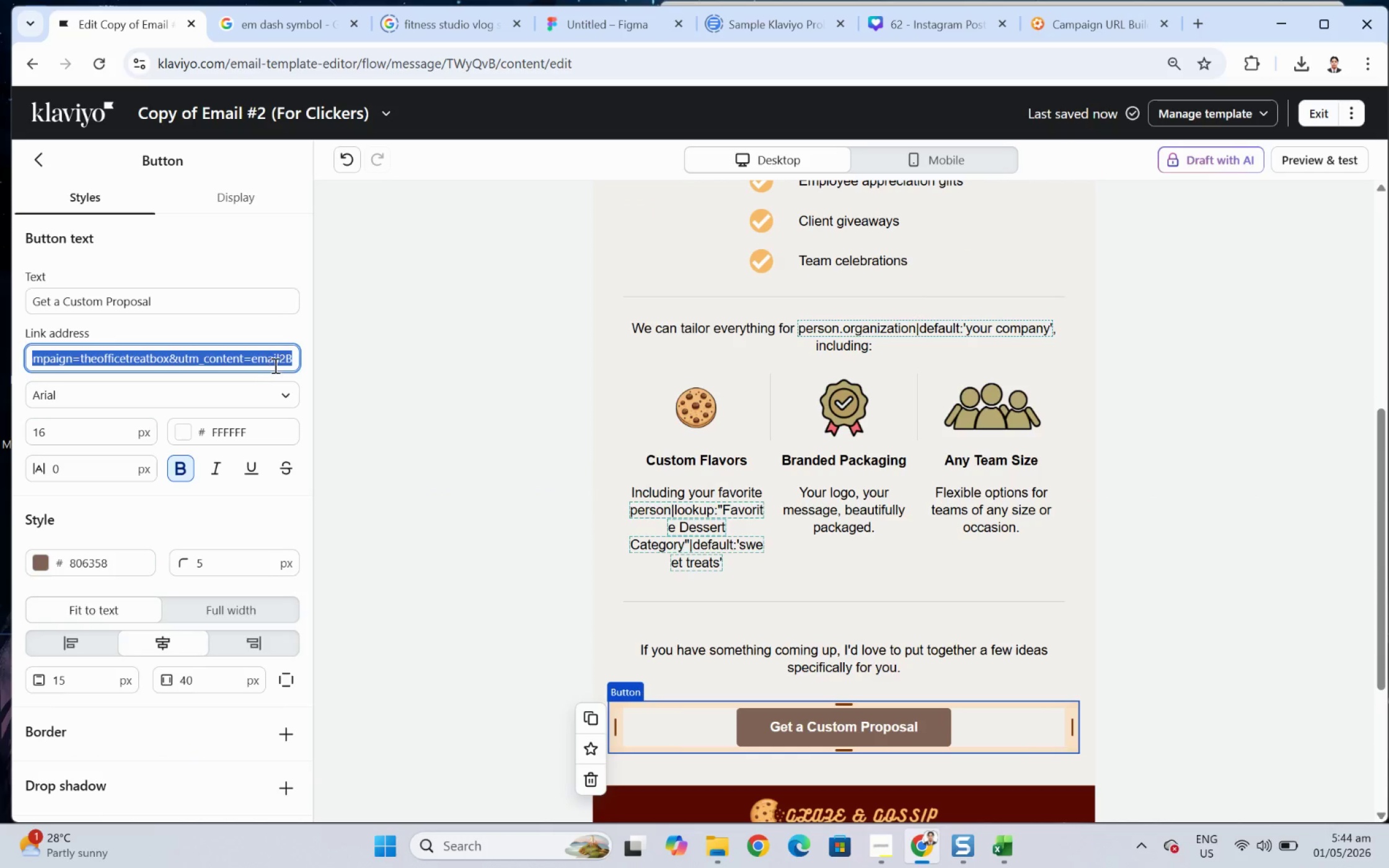 
left_click([277, 365])
 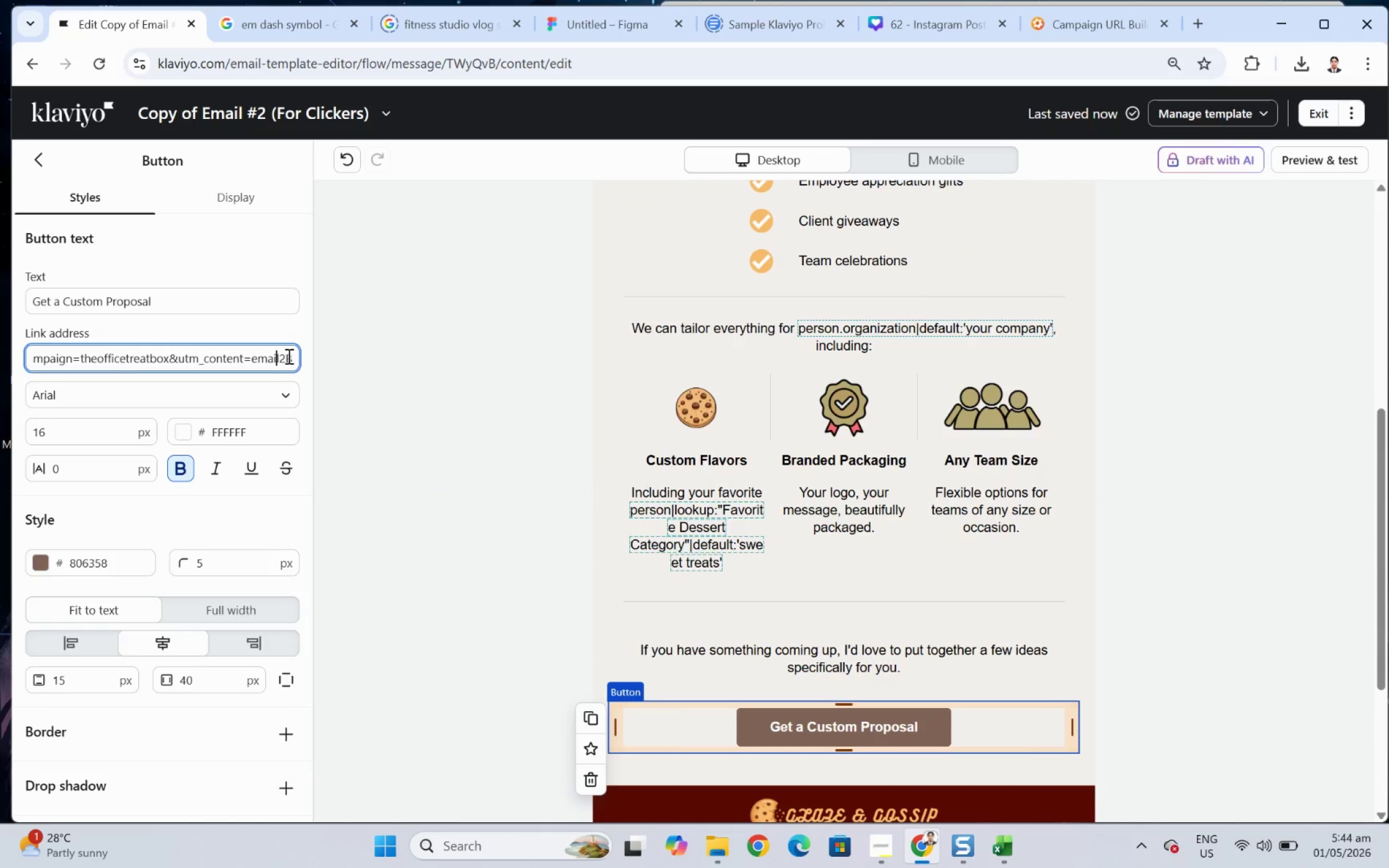 
left_click([289, 356])
 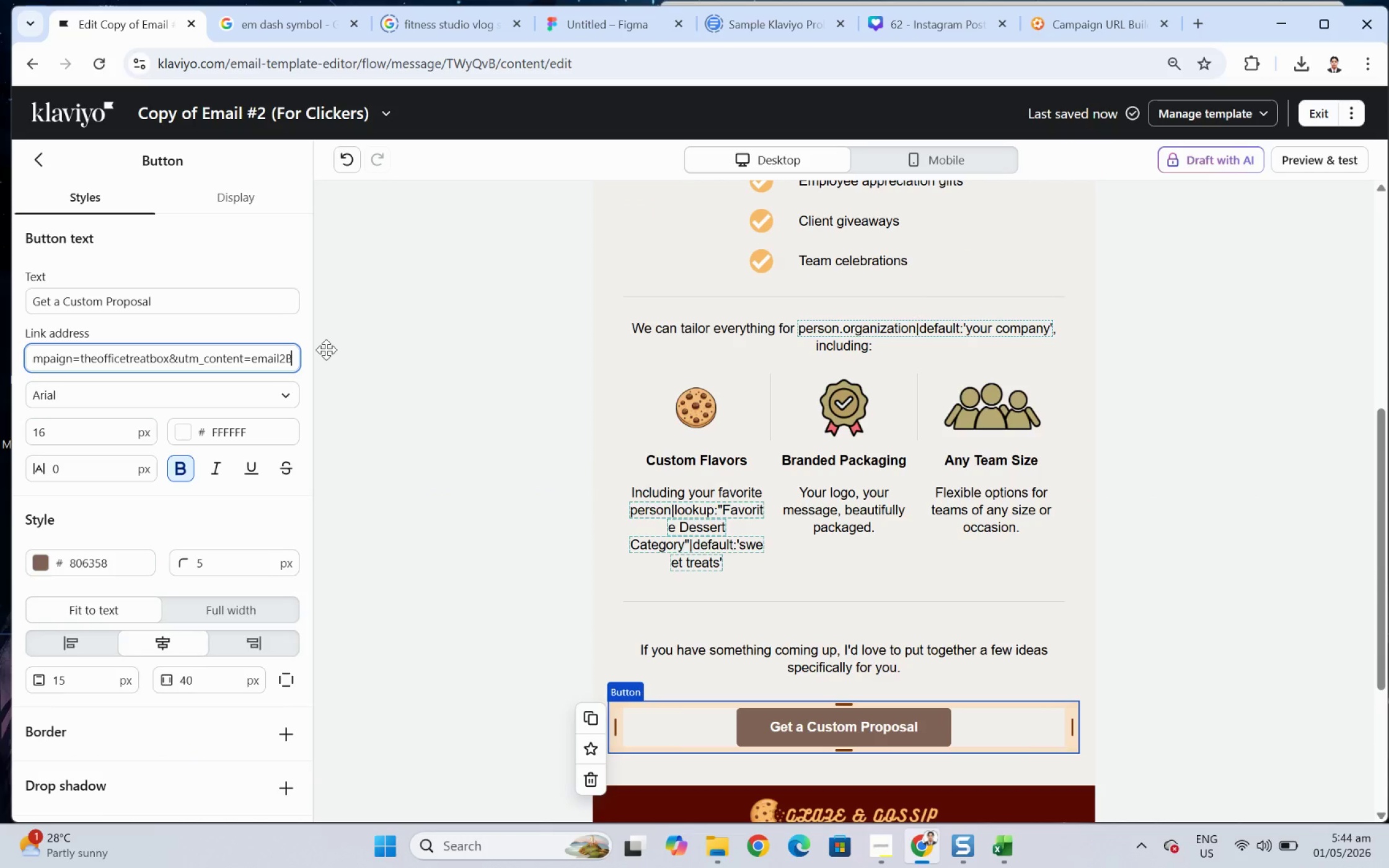 
key(Backspace)
 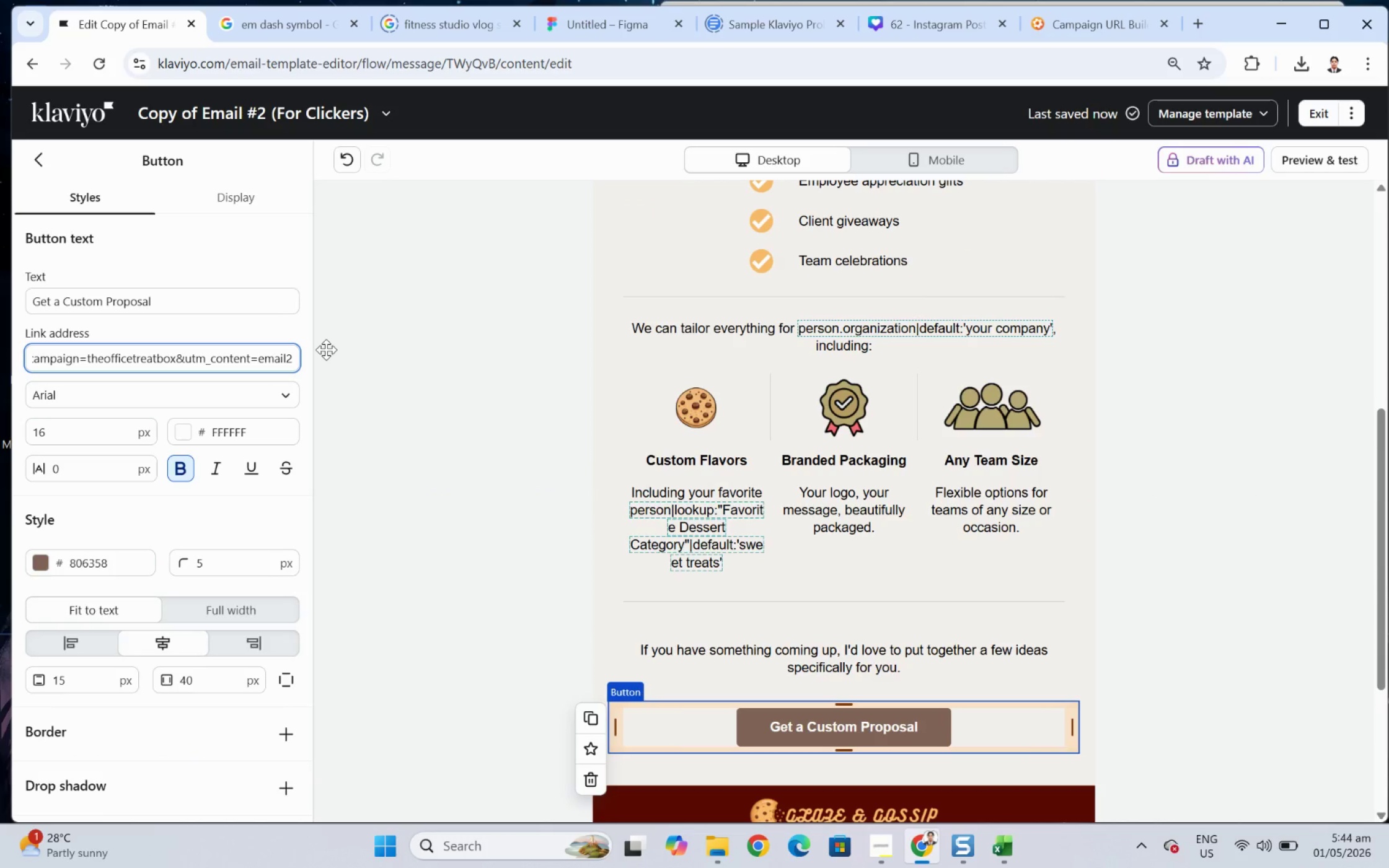 
key(Shift+A)
 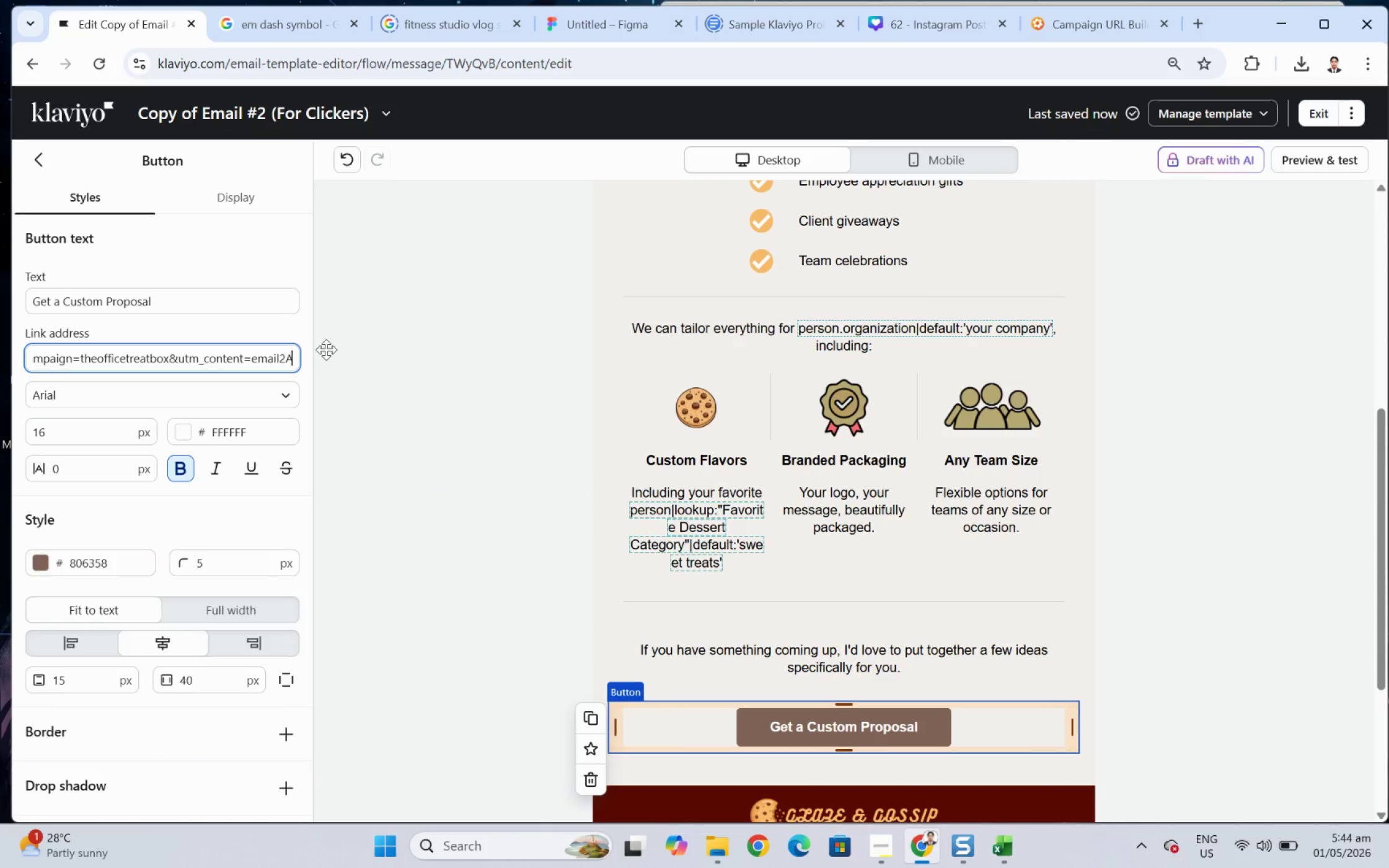 
hold_key(key=ArrowLeft, duration=1.52)
 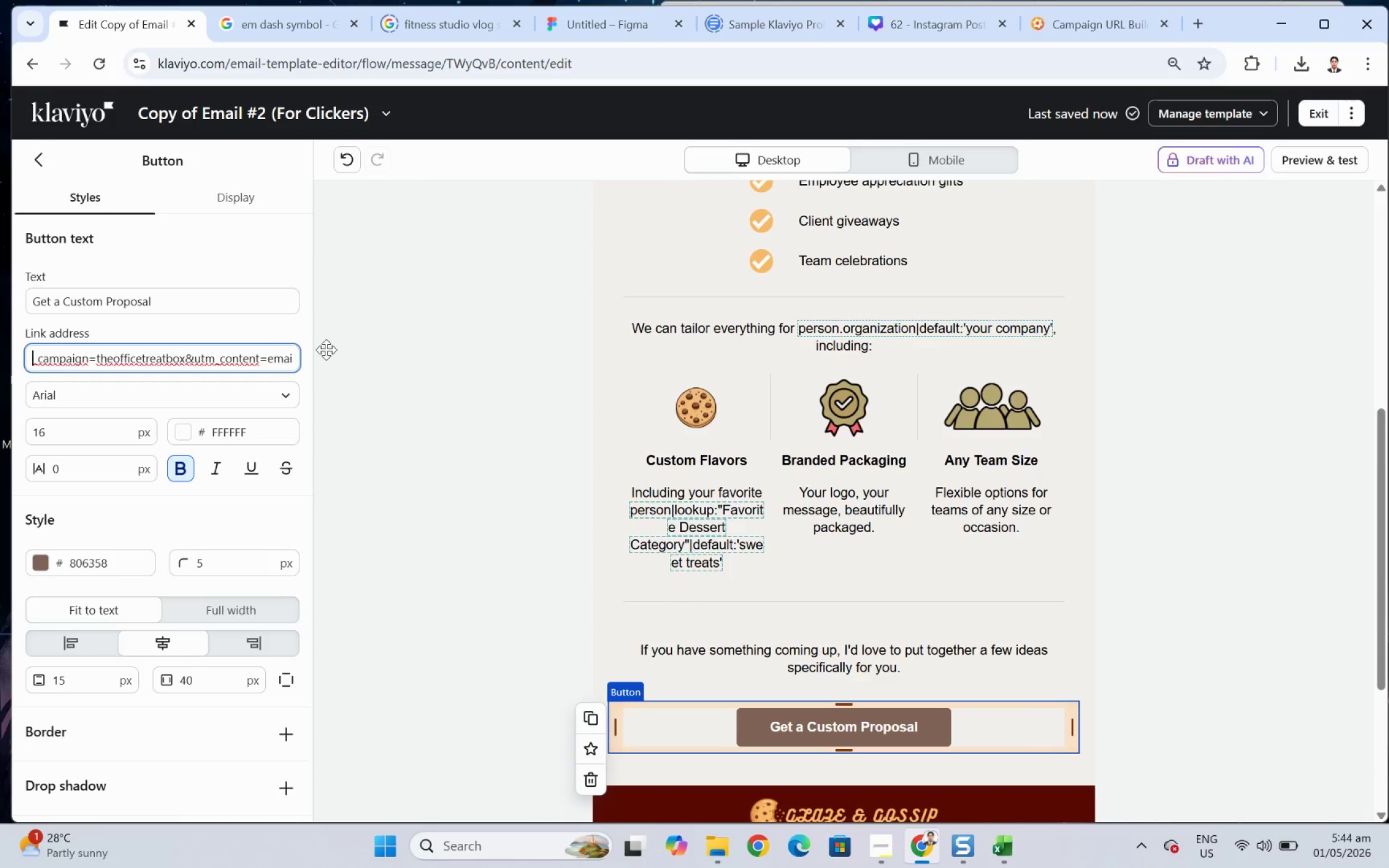 
hold_key(key=ArrowLeft, duration=1.53)
 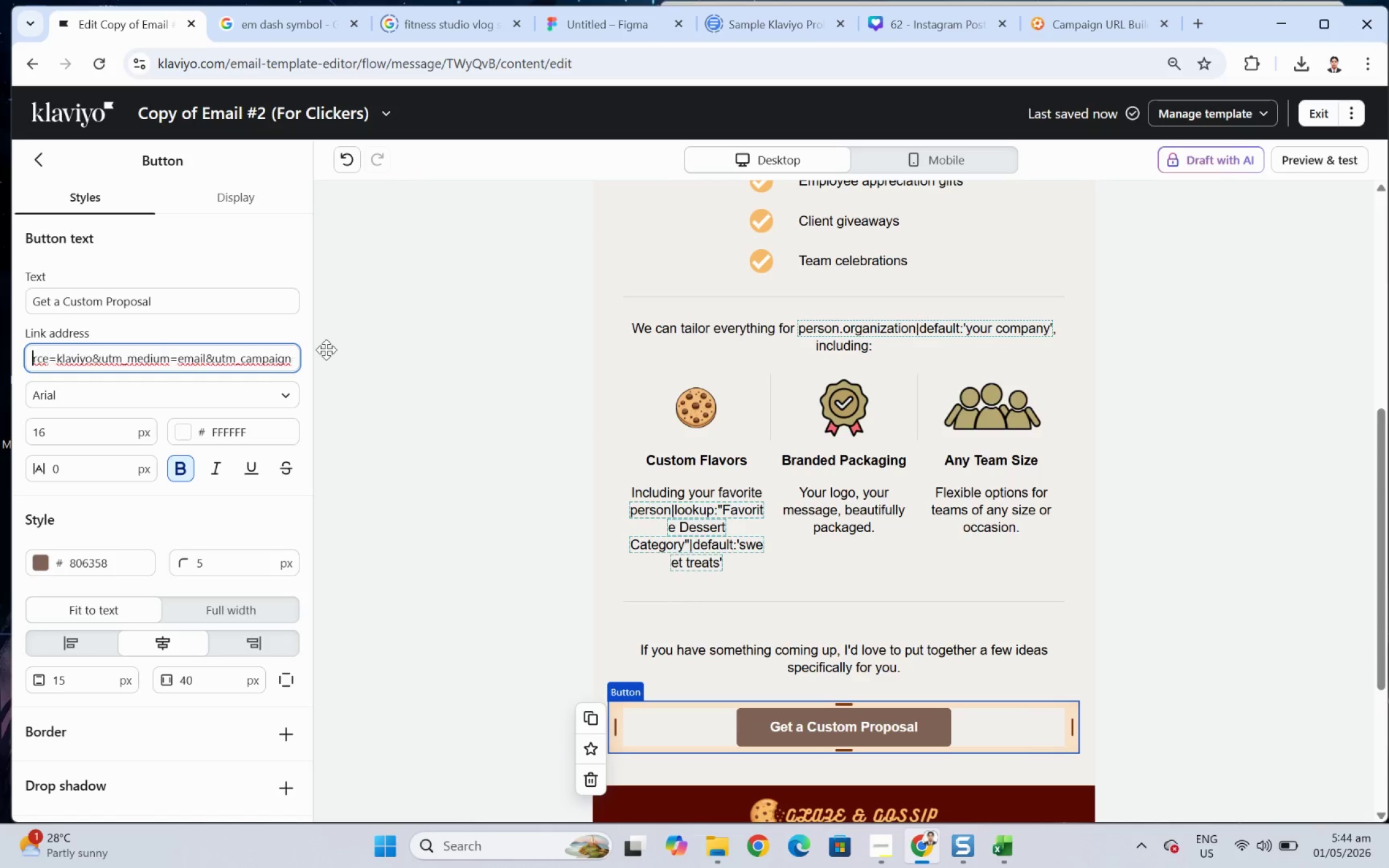 
key(ArrowLeft)
 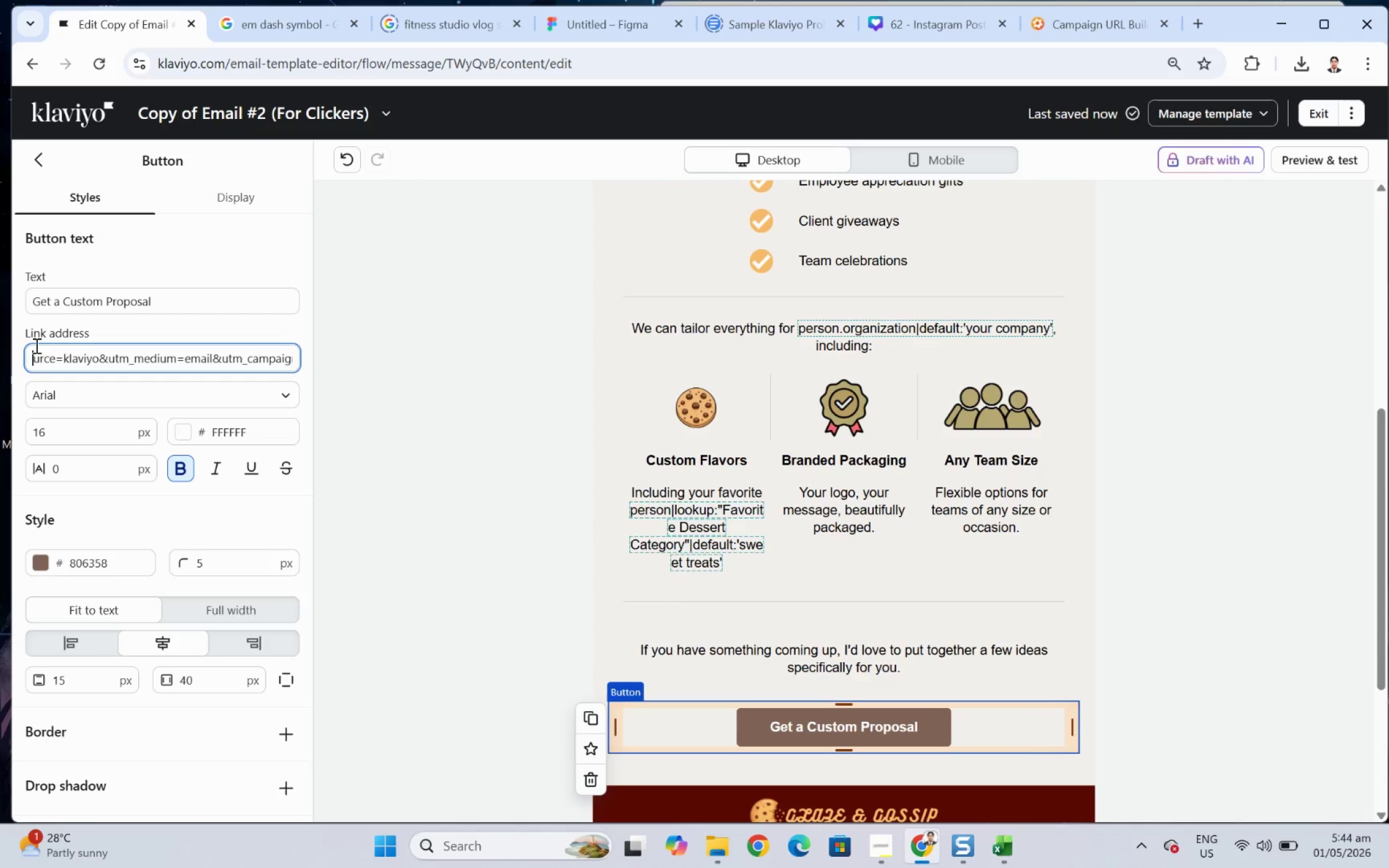 
hold_key(key=ArrowLeft, duration=1.52)
 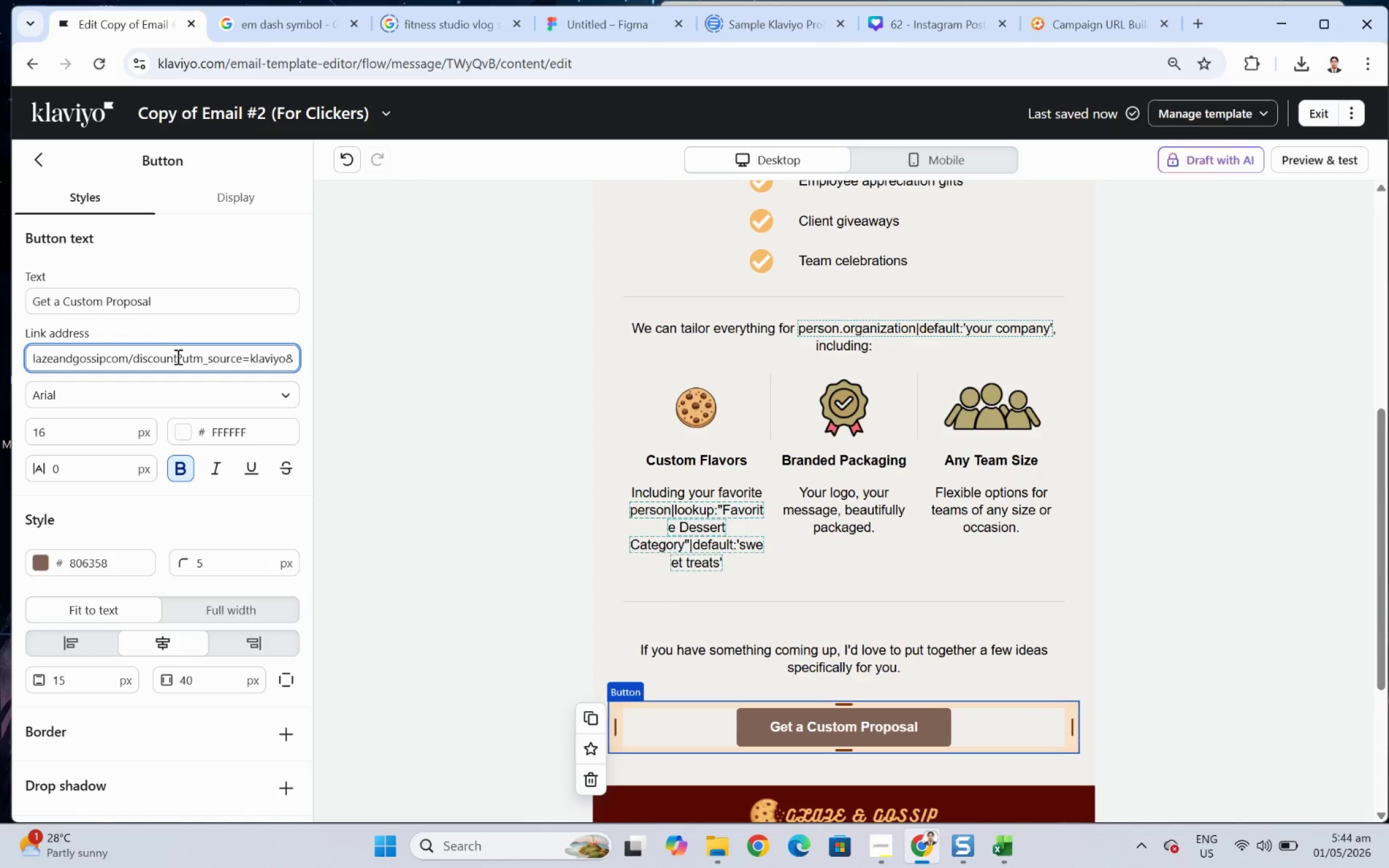 
left_click_drag(start_coordinate=[178, 357], to_coordinate=[130, 359])
 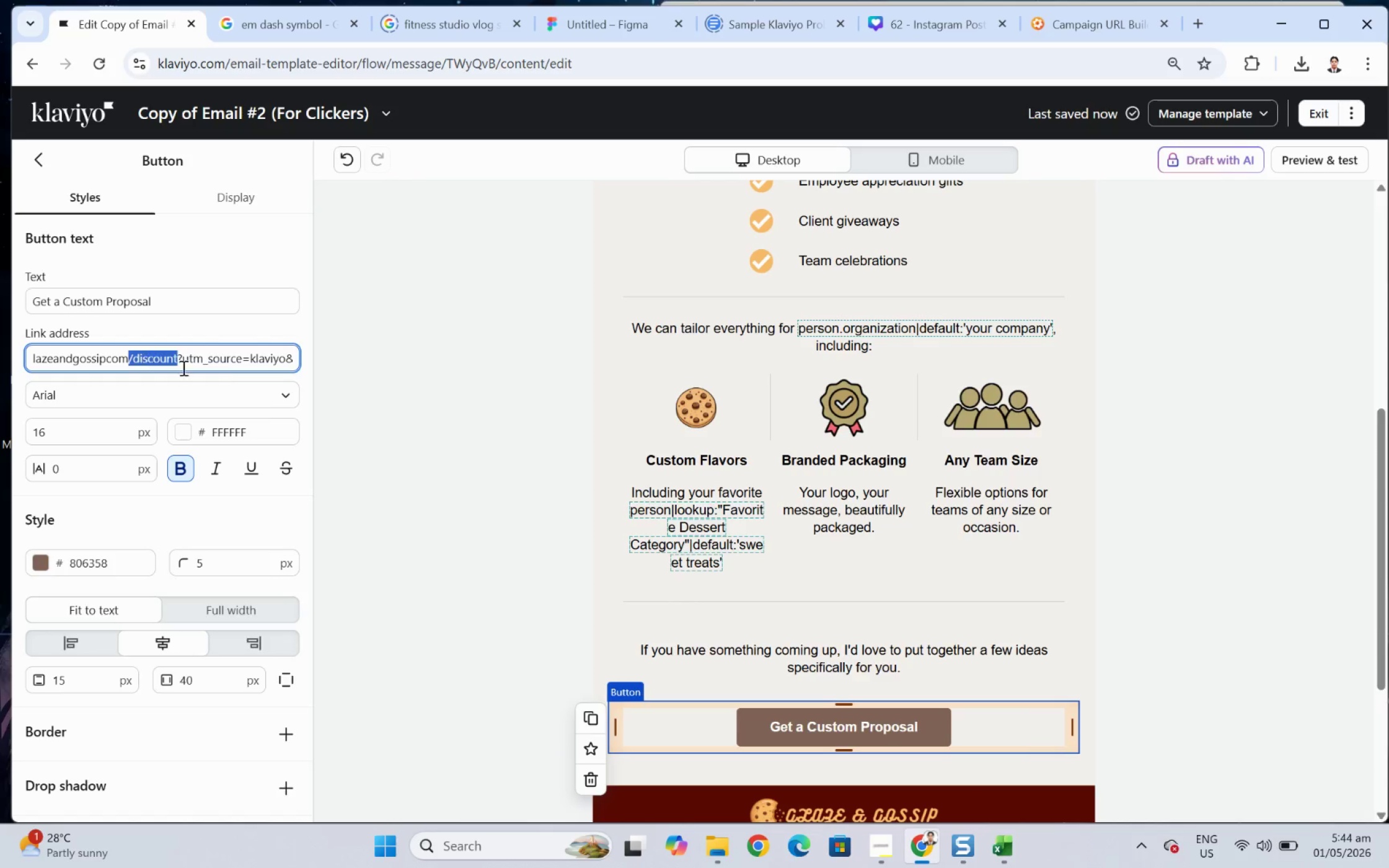 
key(Backspace)
 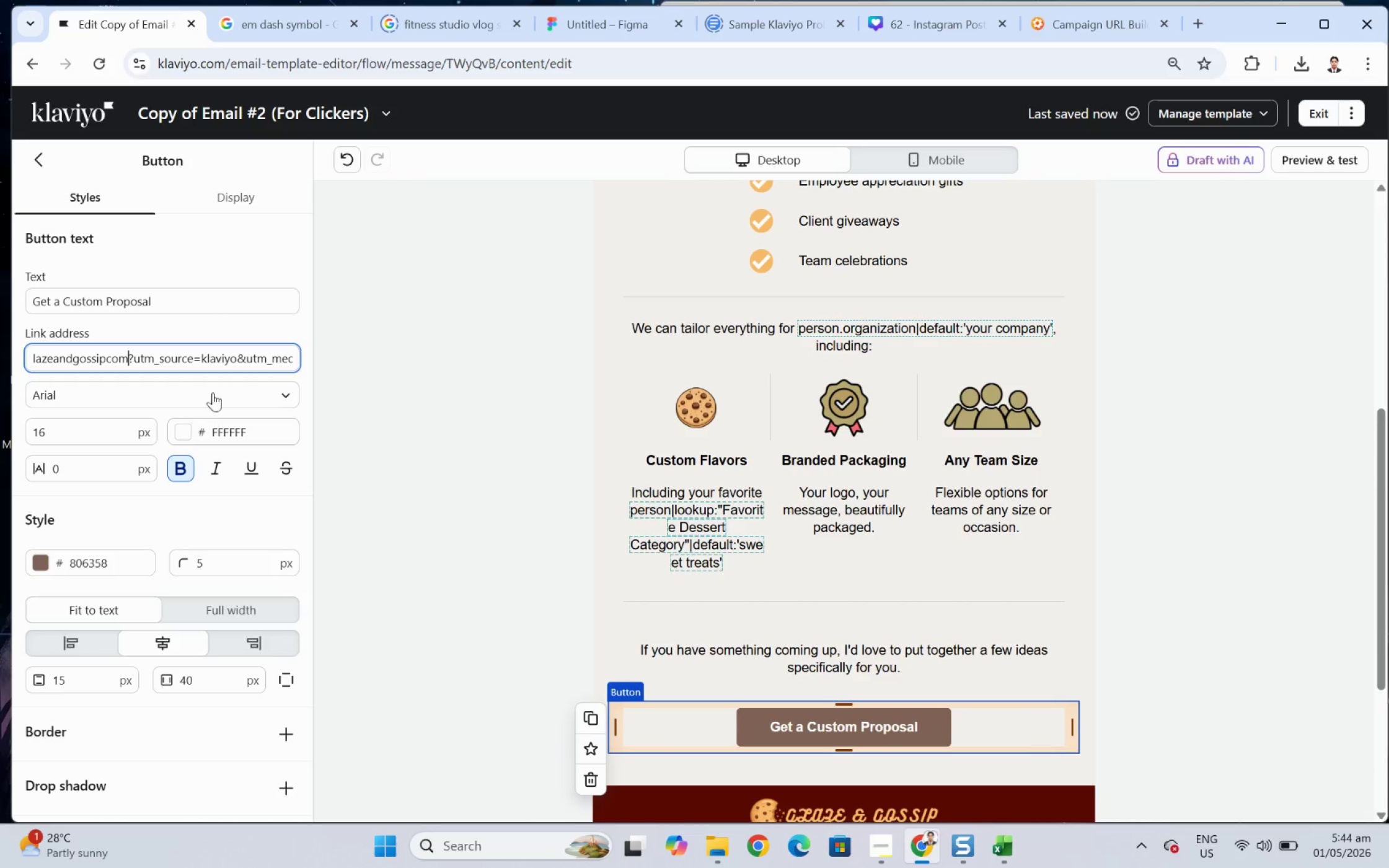 
scroll: coordinate [223, 359], scroll_direction: up, amount: 1.0
 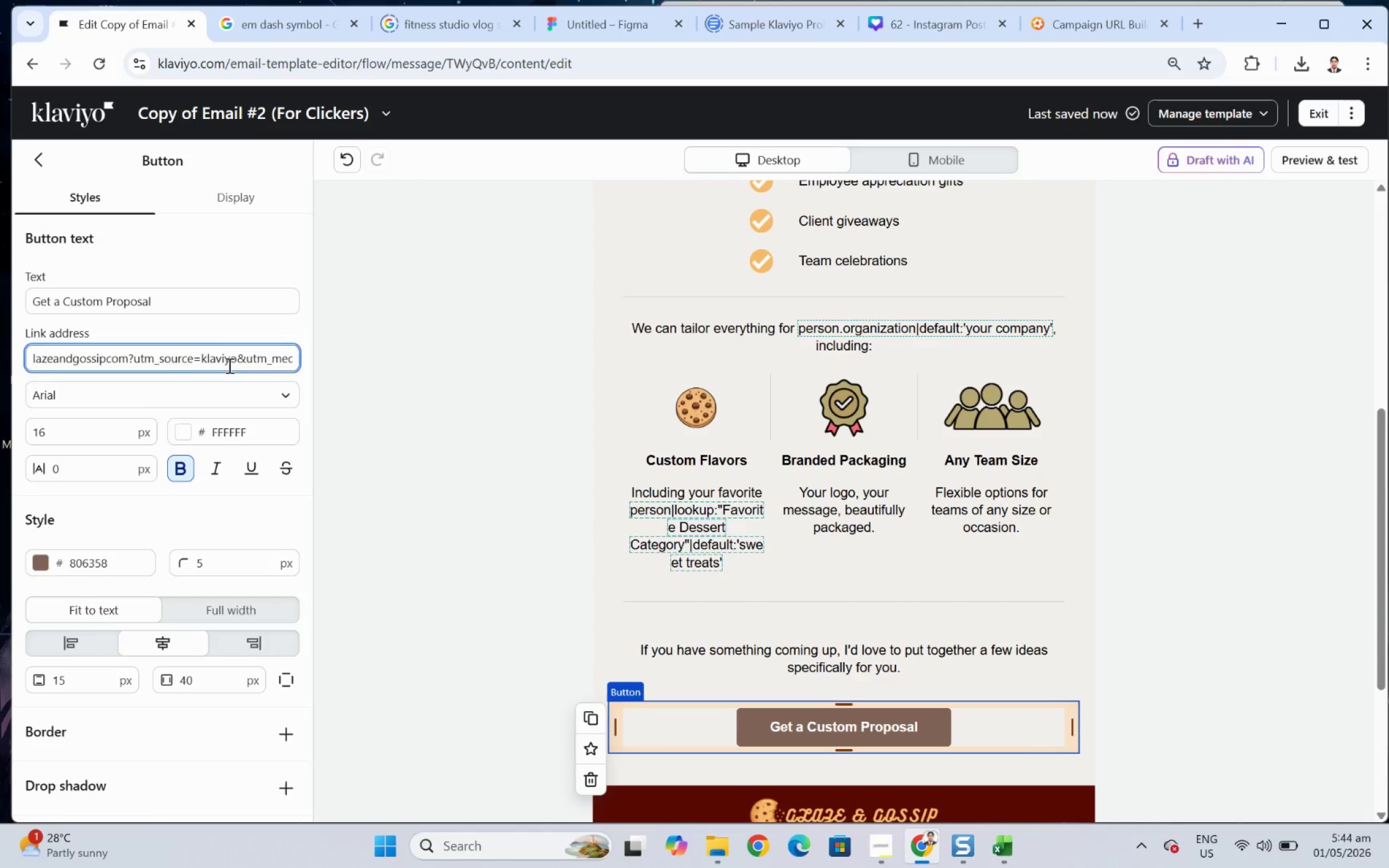 
scroll: coordinate [228, 365], scroll_direction: down, amount: 1.0
 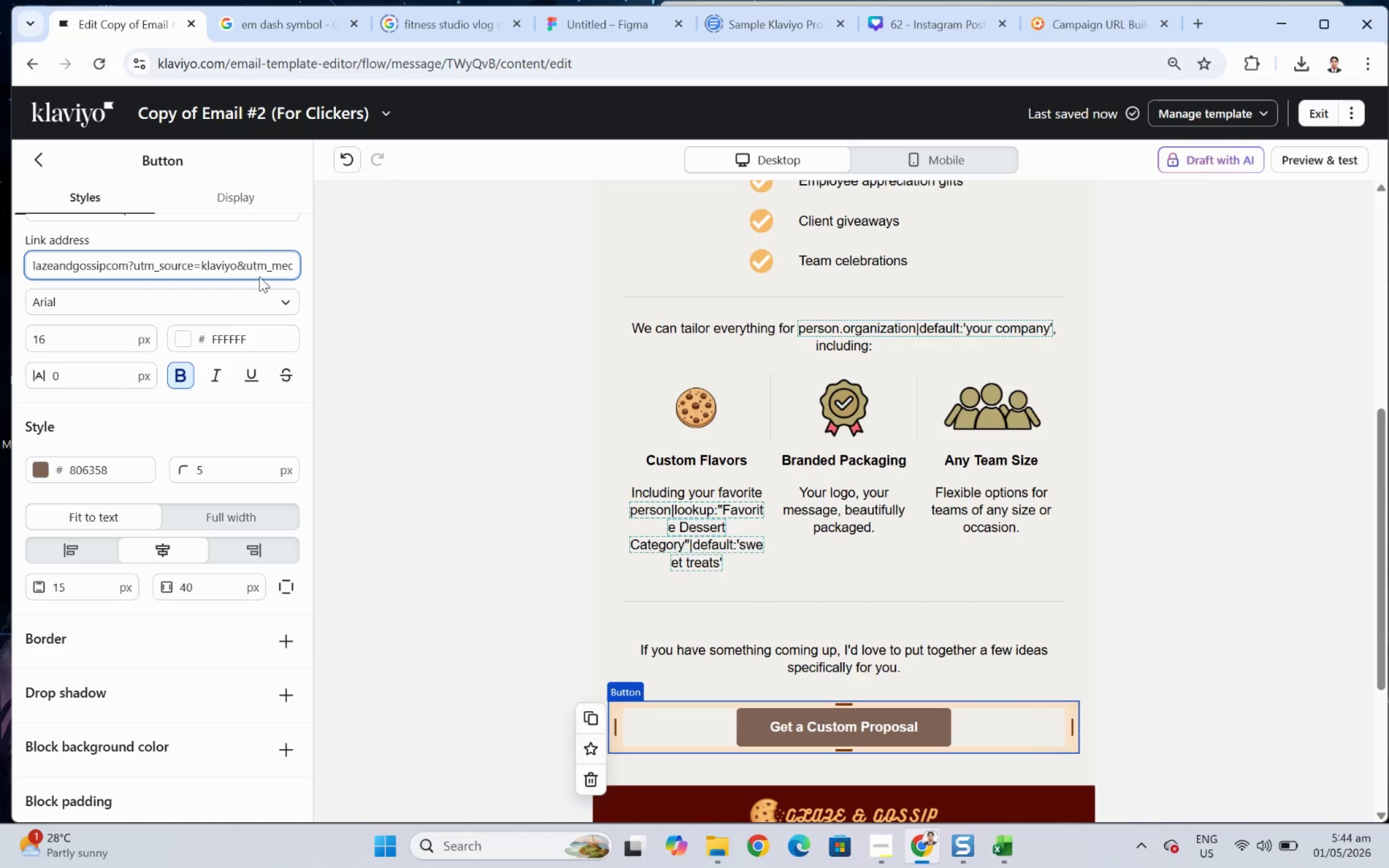 
left_click_drag(start_coordinate=[266, 265], to_coordinate=[0, 286])
 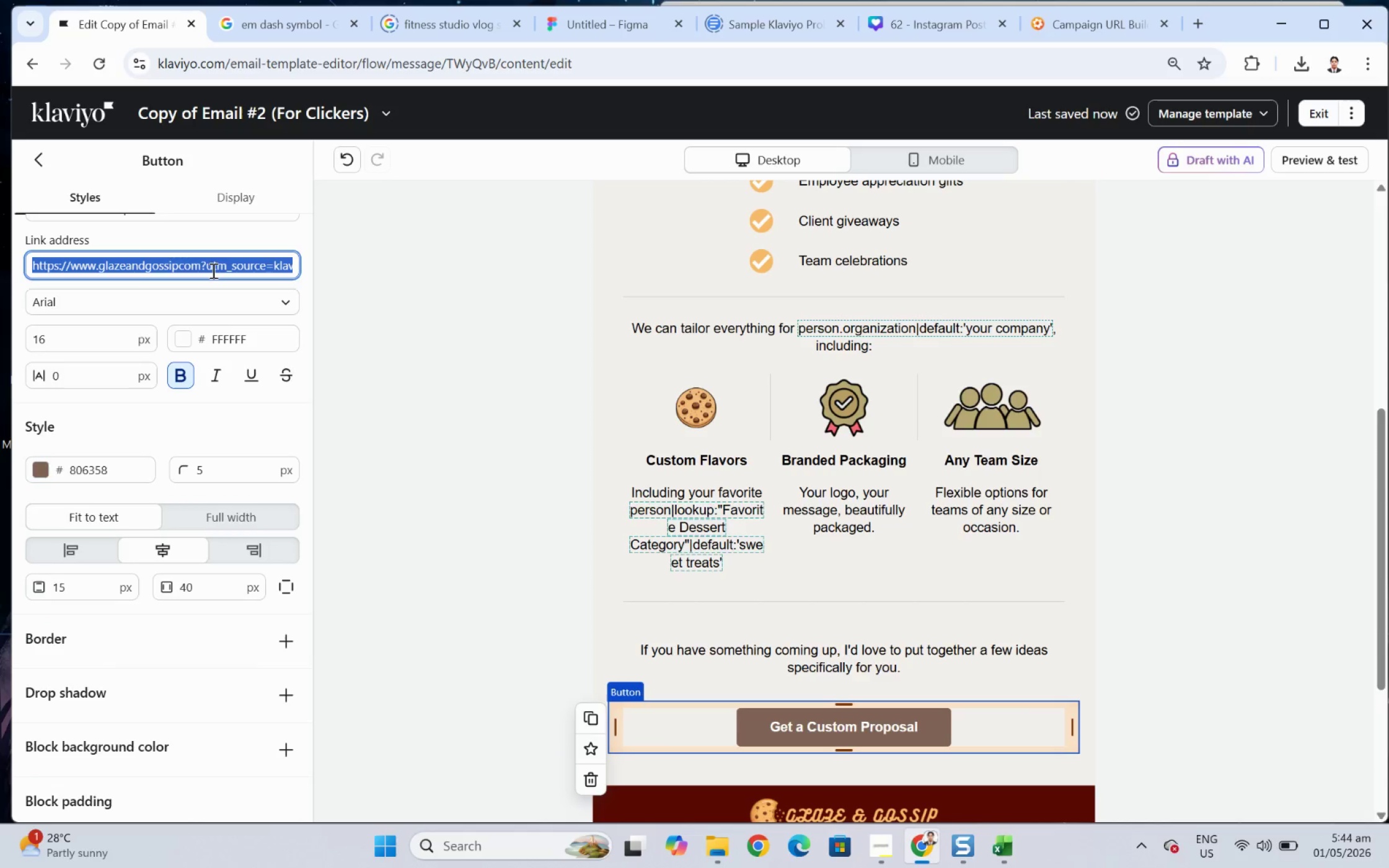 
left_click_drag(start_coordinate=[210, 268], to_coordinate=[256, 266])
 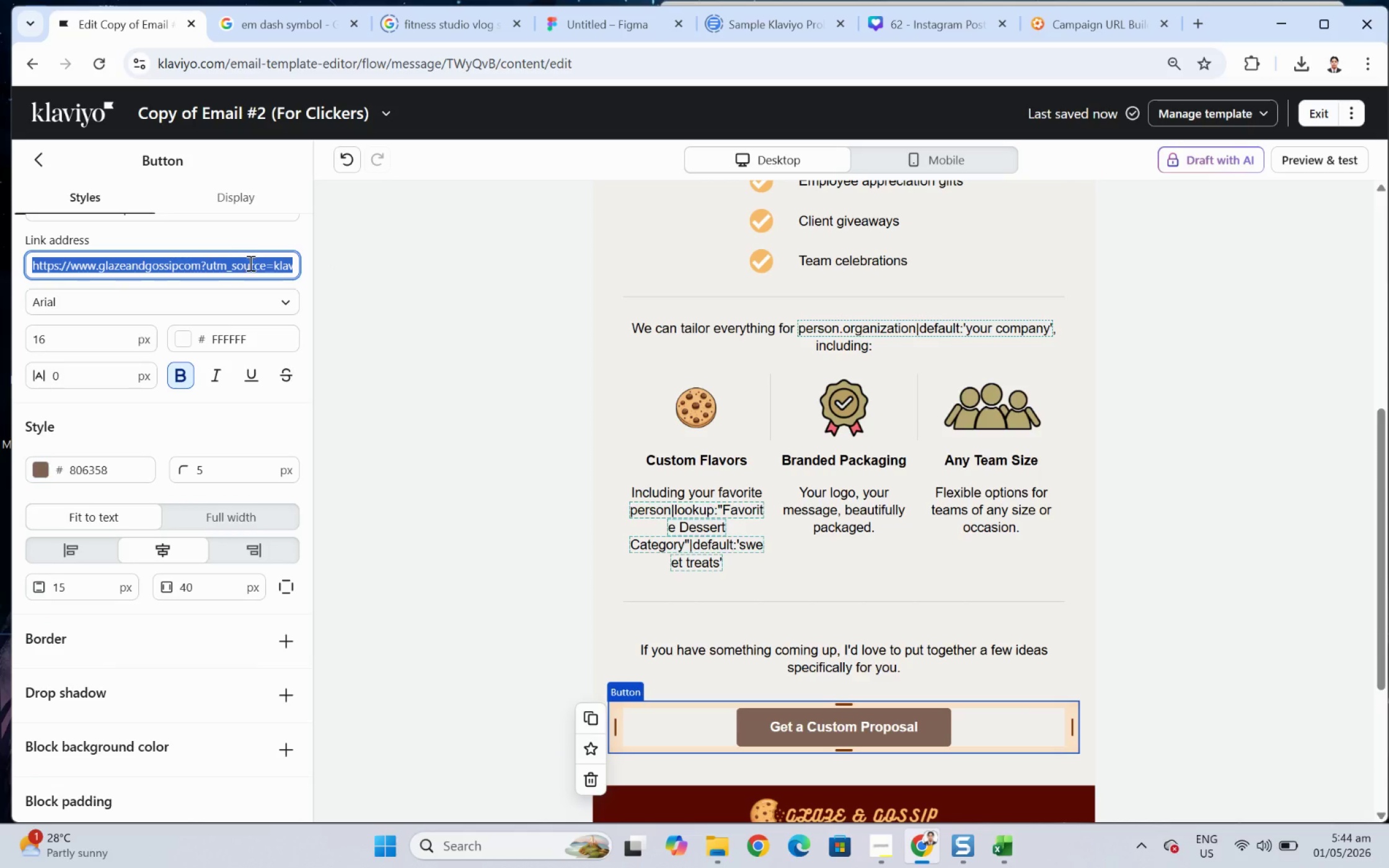 
left_click([251, 262])
 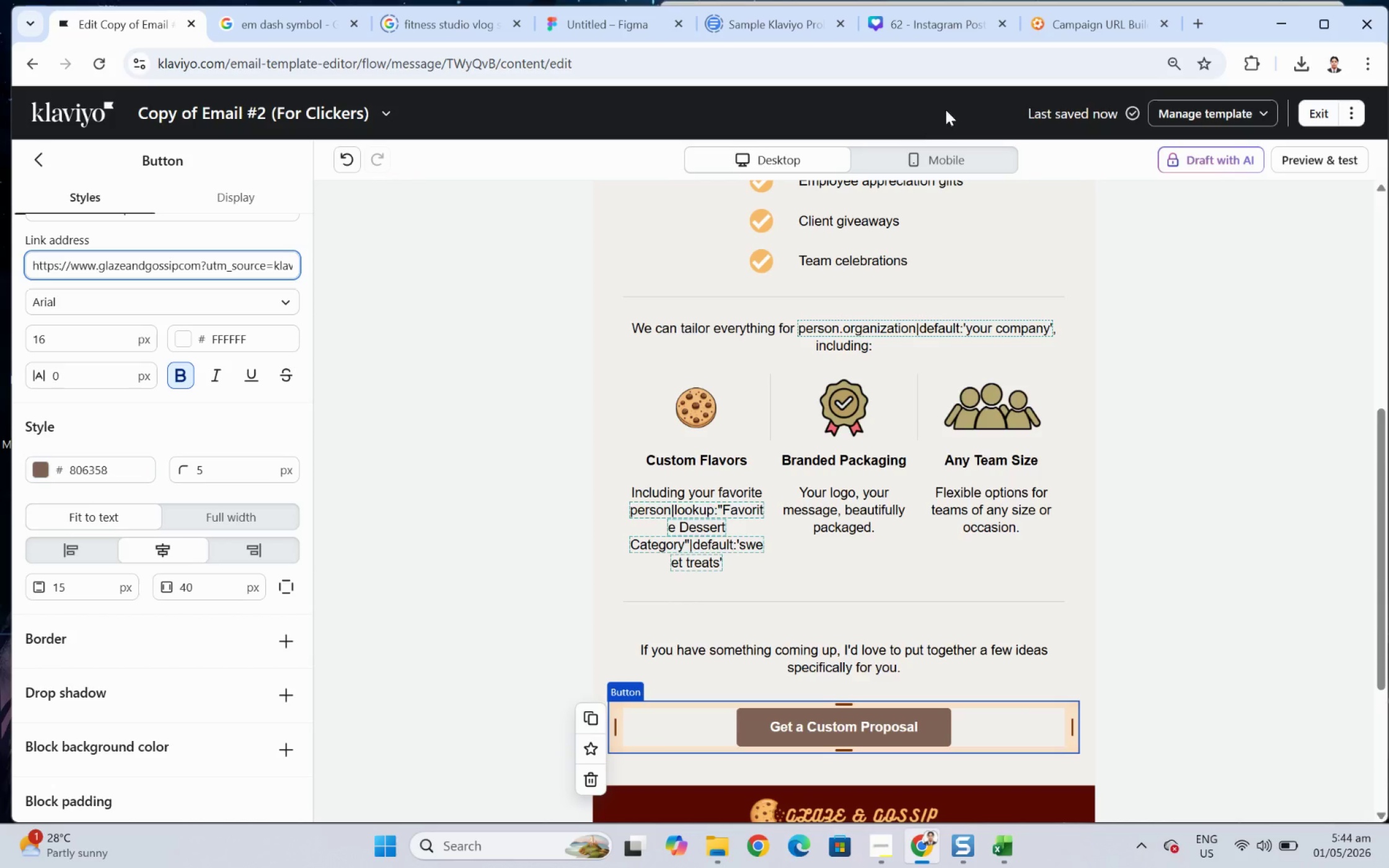 
left_click([1057, 20])
 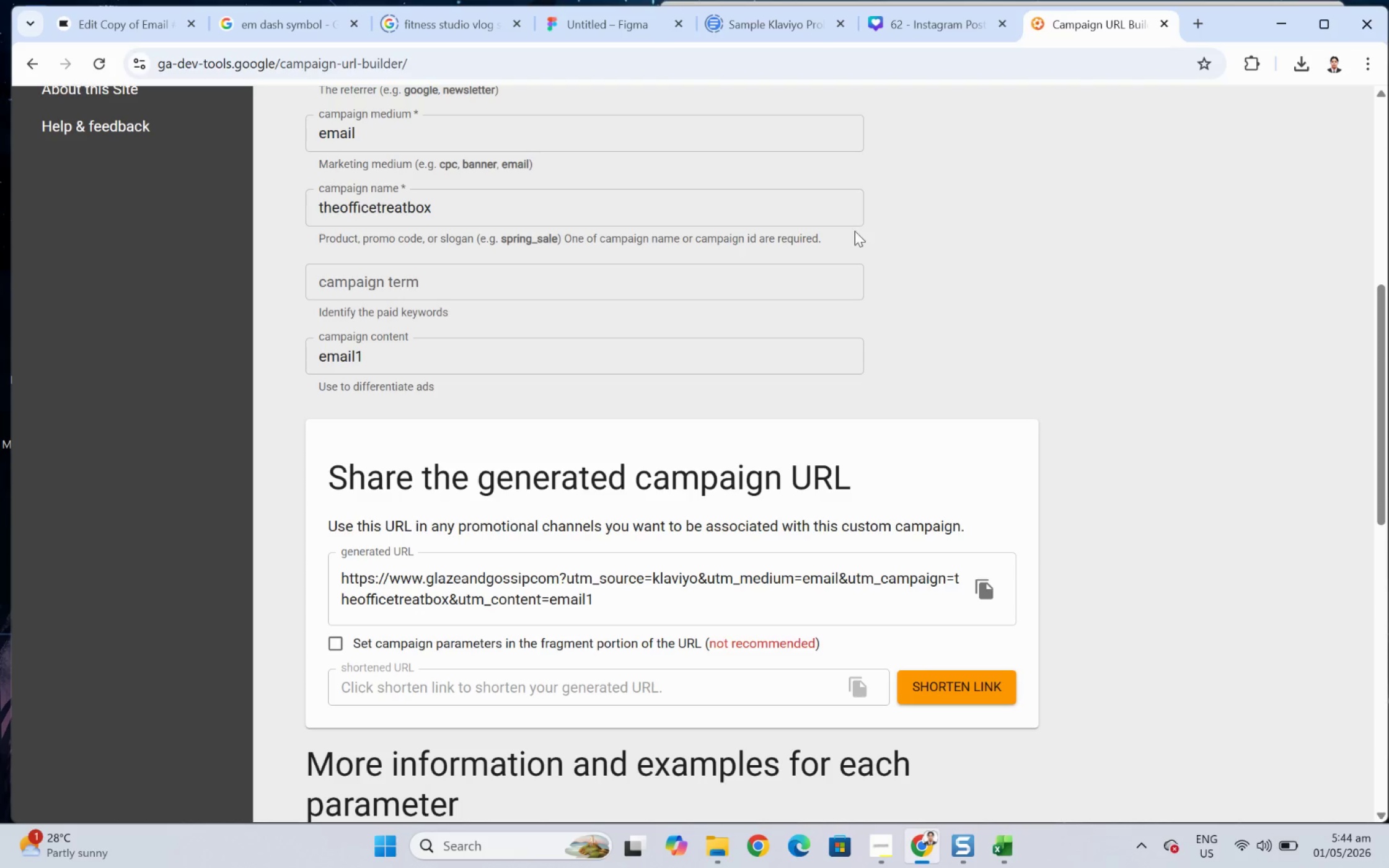 
left_click([143, 10])
 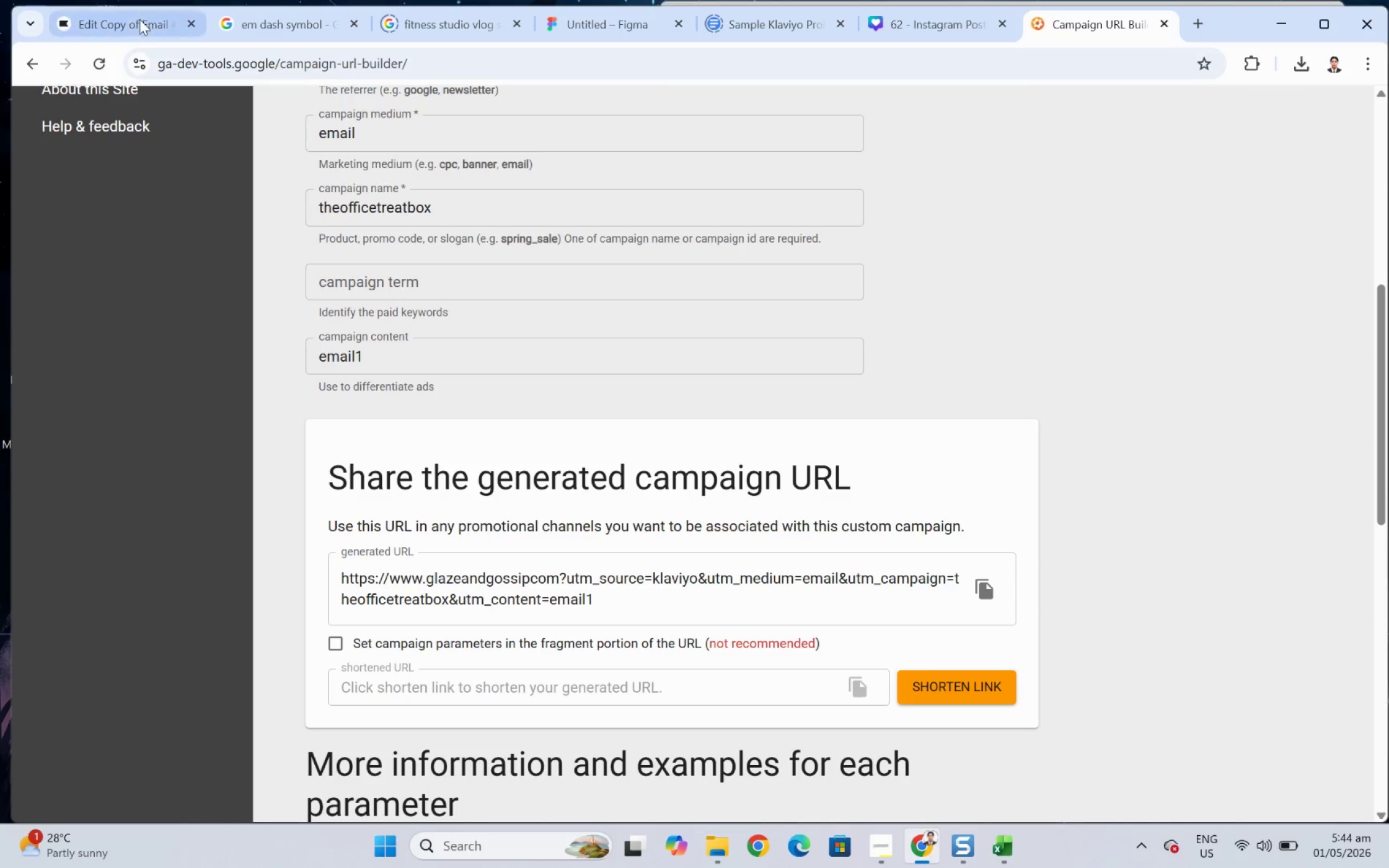 
left_click([139, 24])
 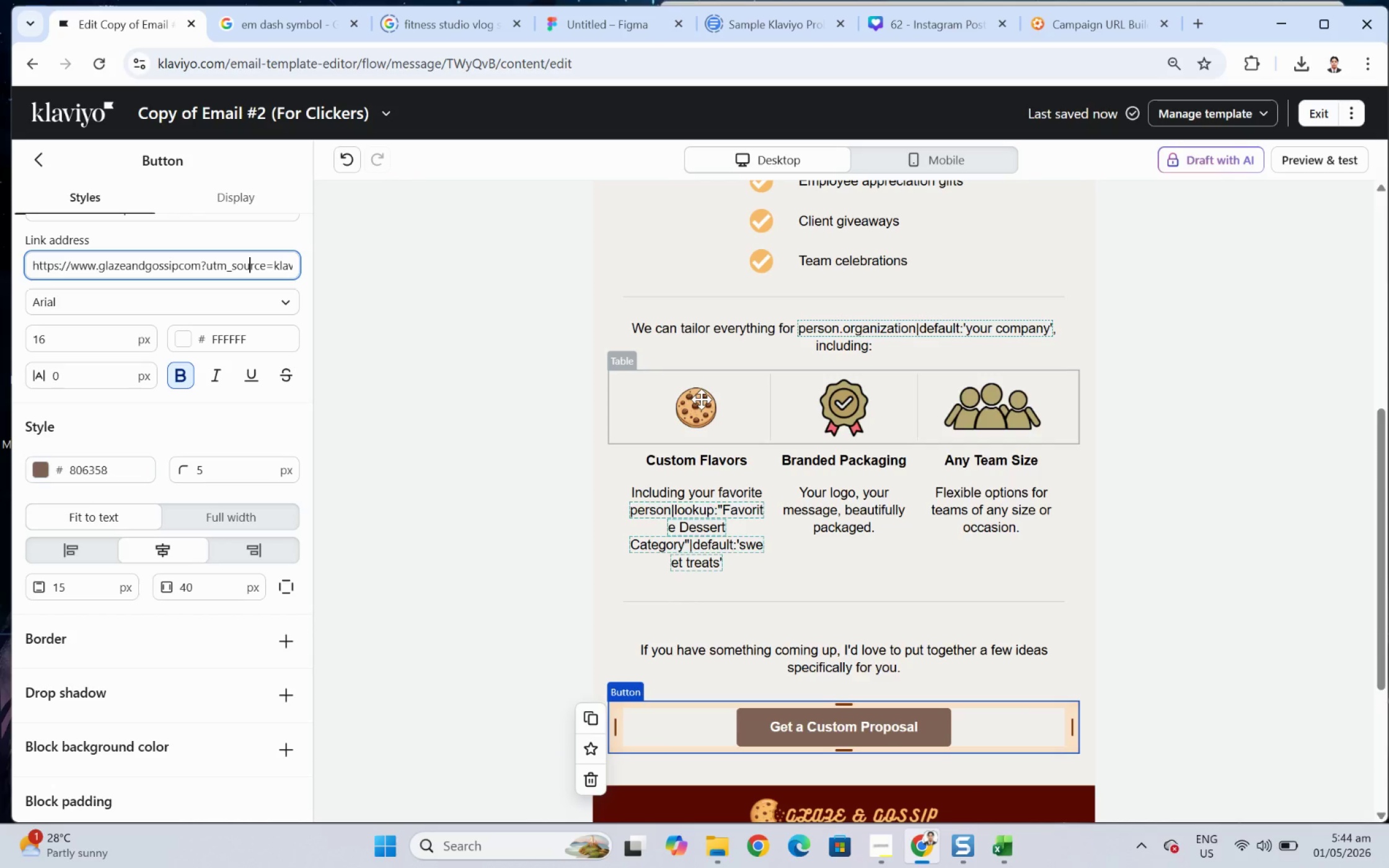 
left_click([1079, 436])
 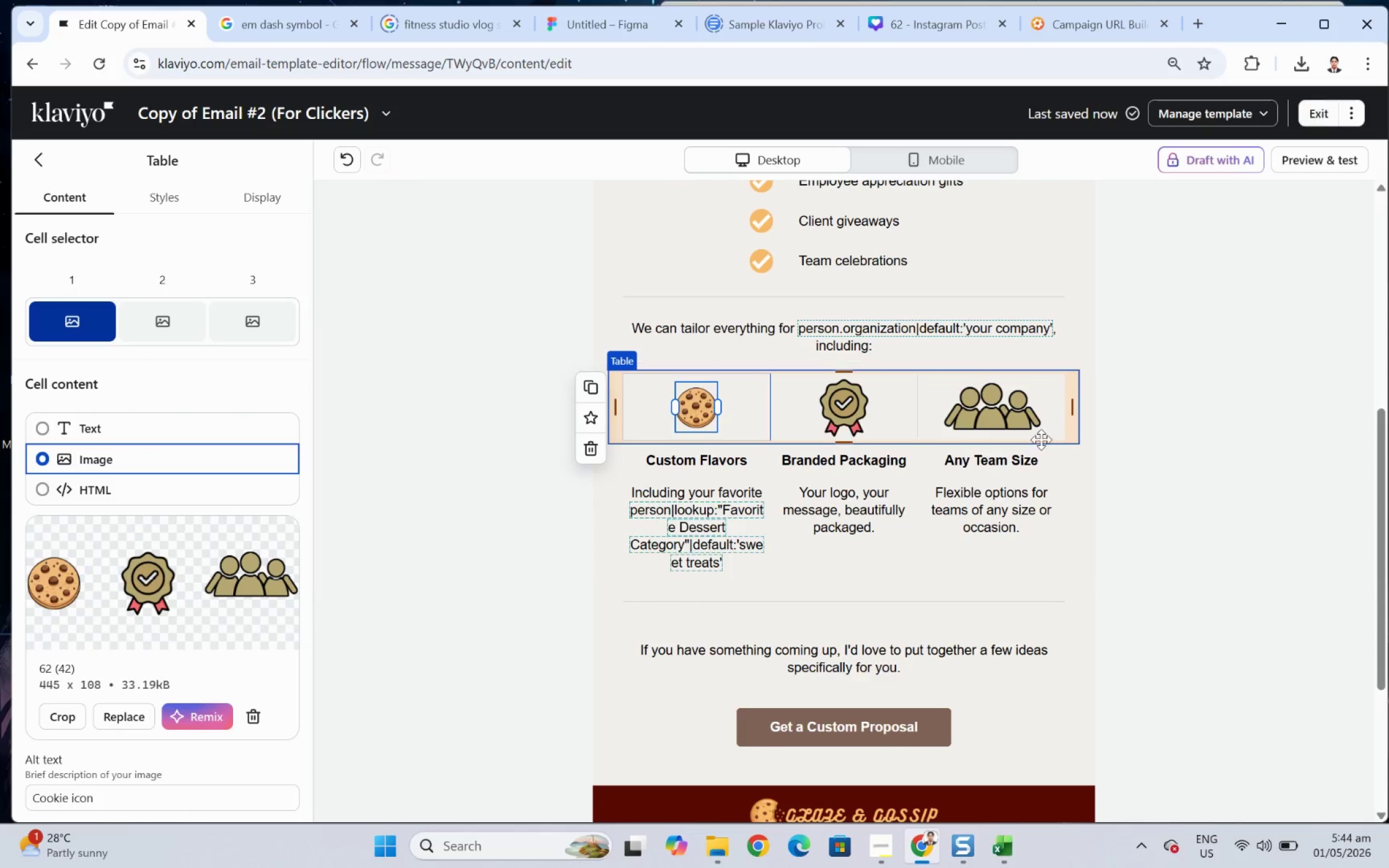 
left_click([1012, 417])
 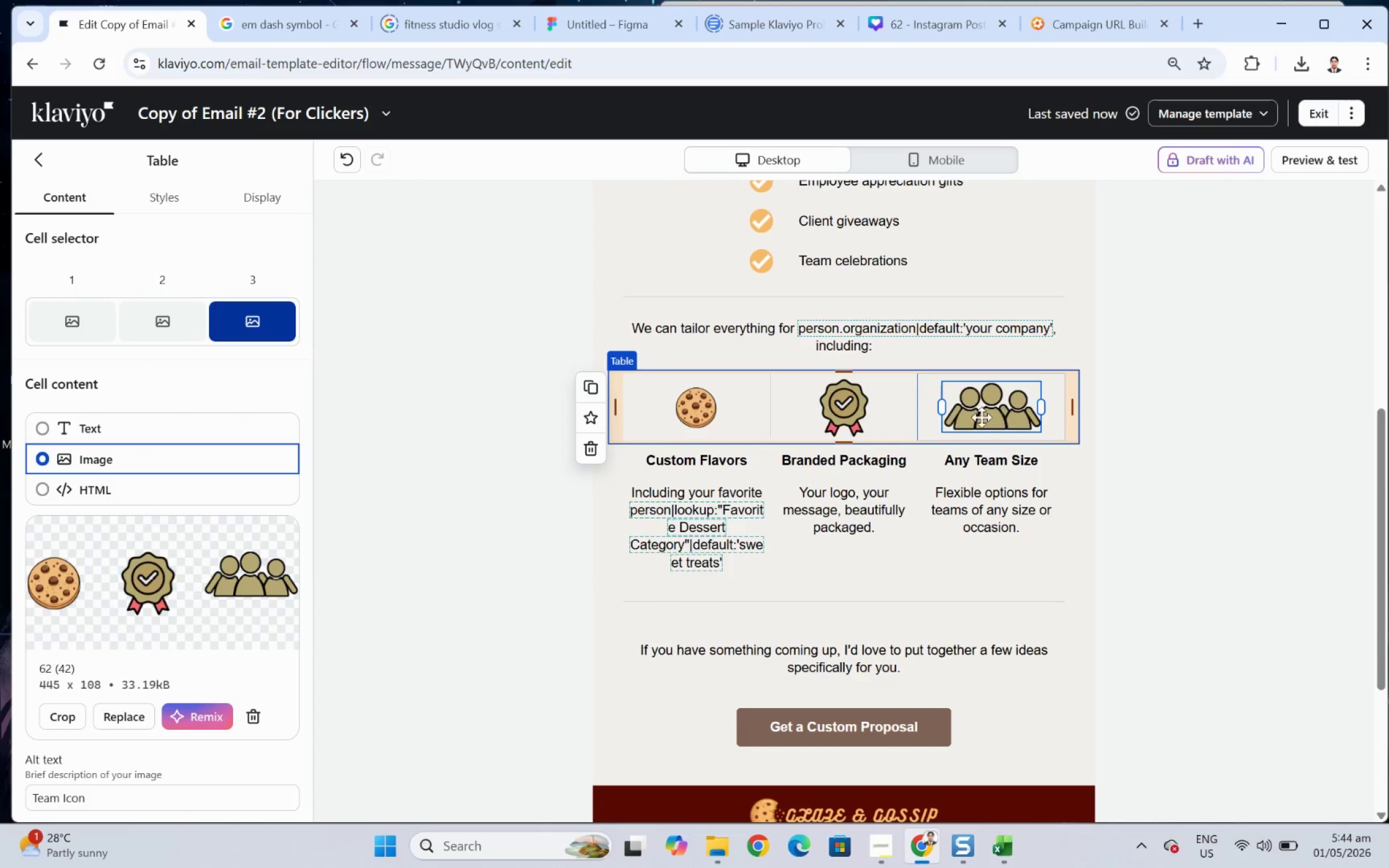 
scroll: coordinate [1140, 447], scroll_direction: up, amount: 3.0
 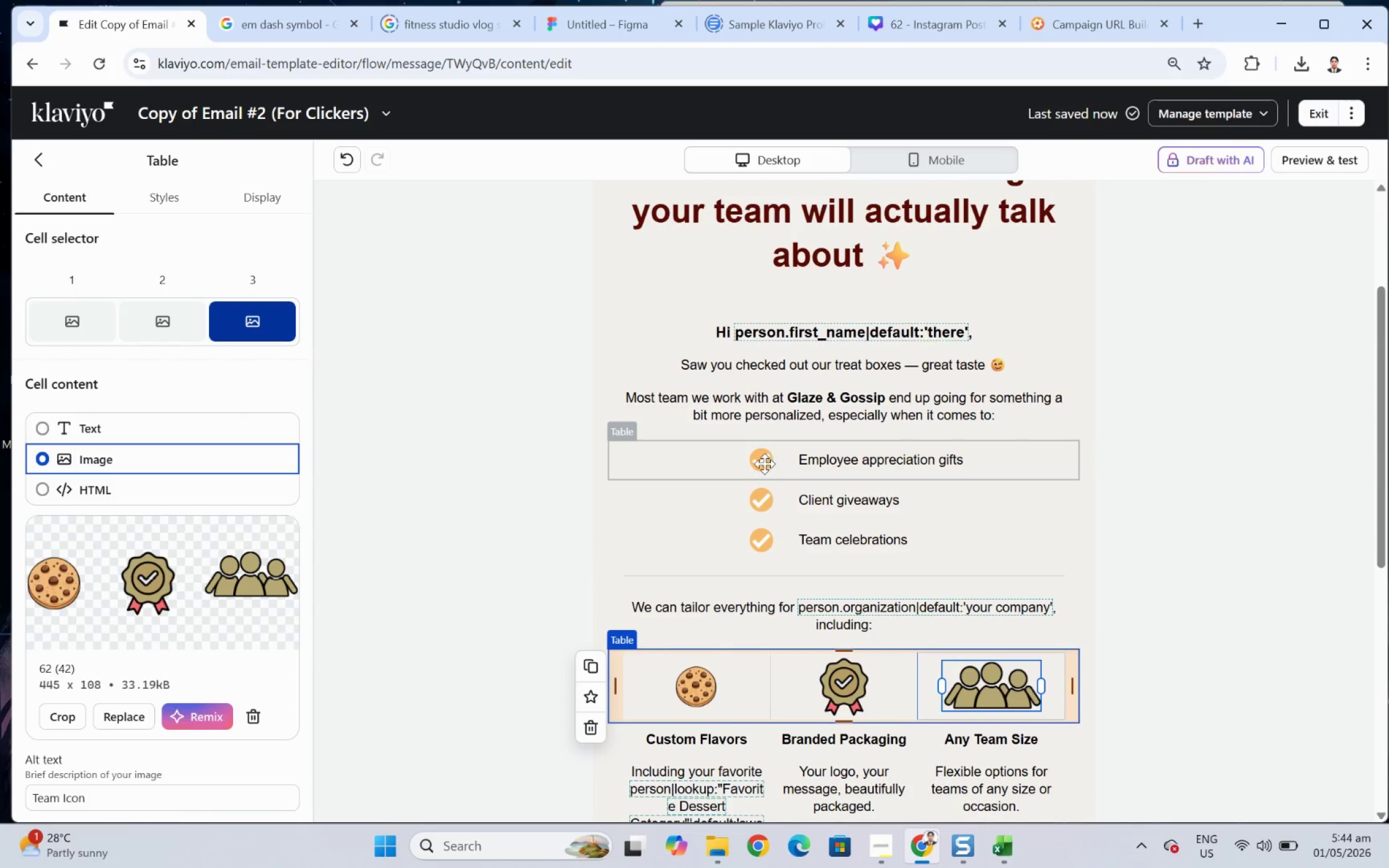 
left_click([756, 463])
 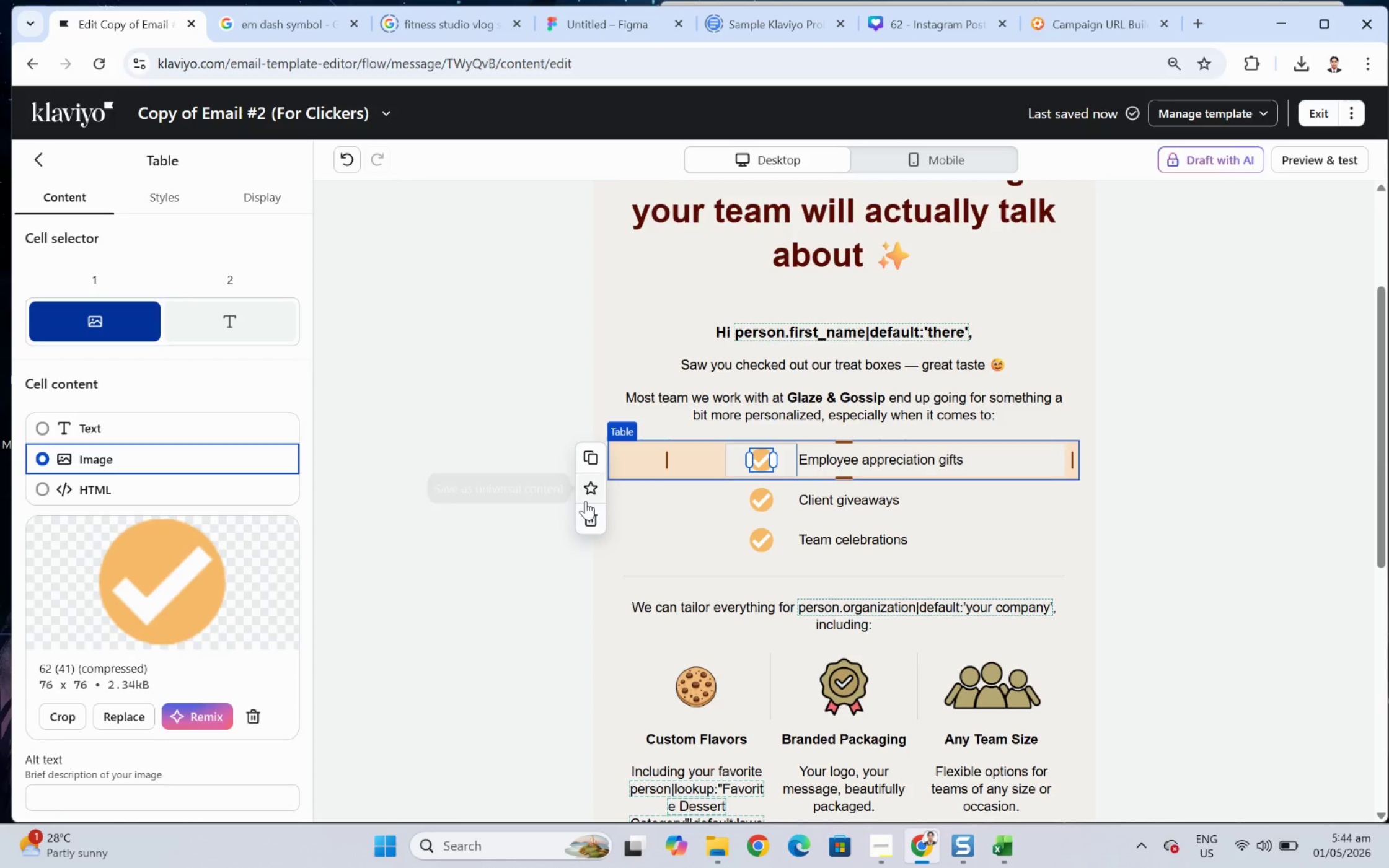 
scroll: coordinate [26, 507], scroll_direction: down, amount: 2.0
 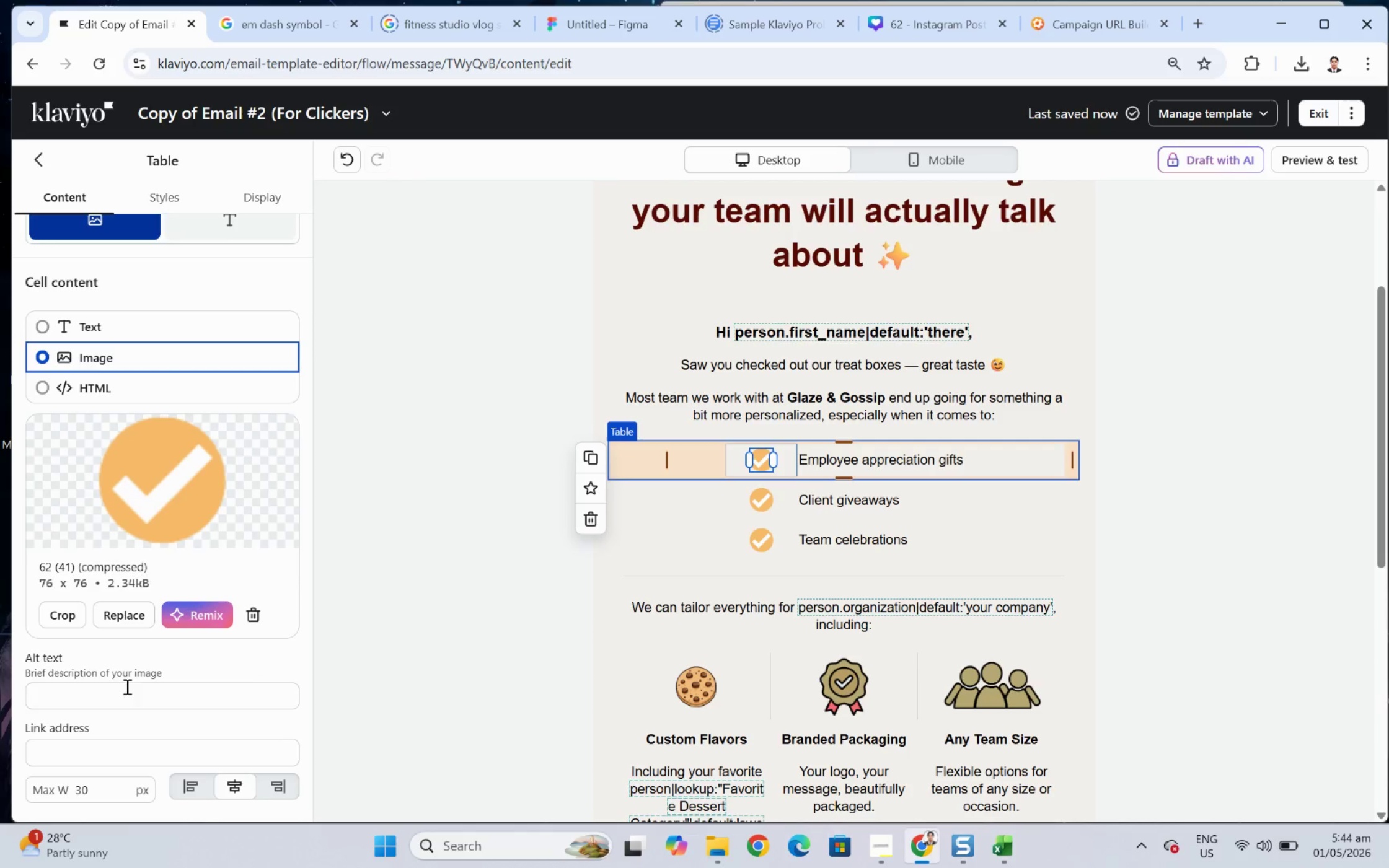 
left_click([126, 700])
 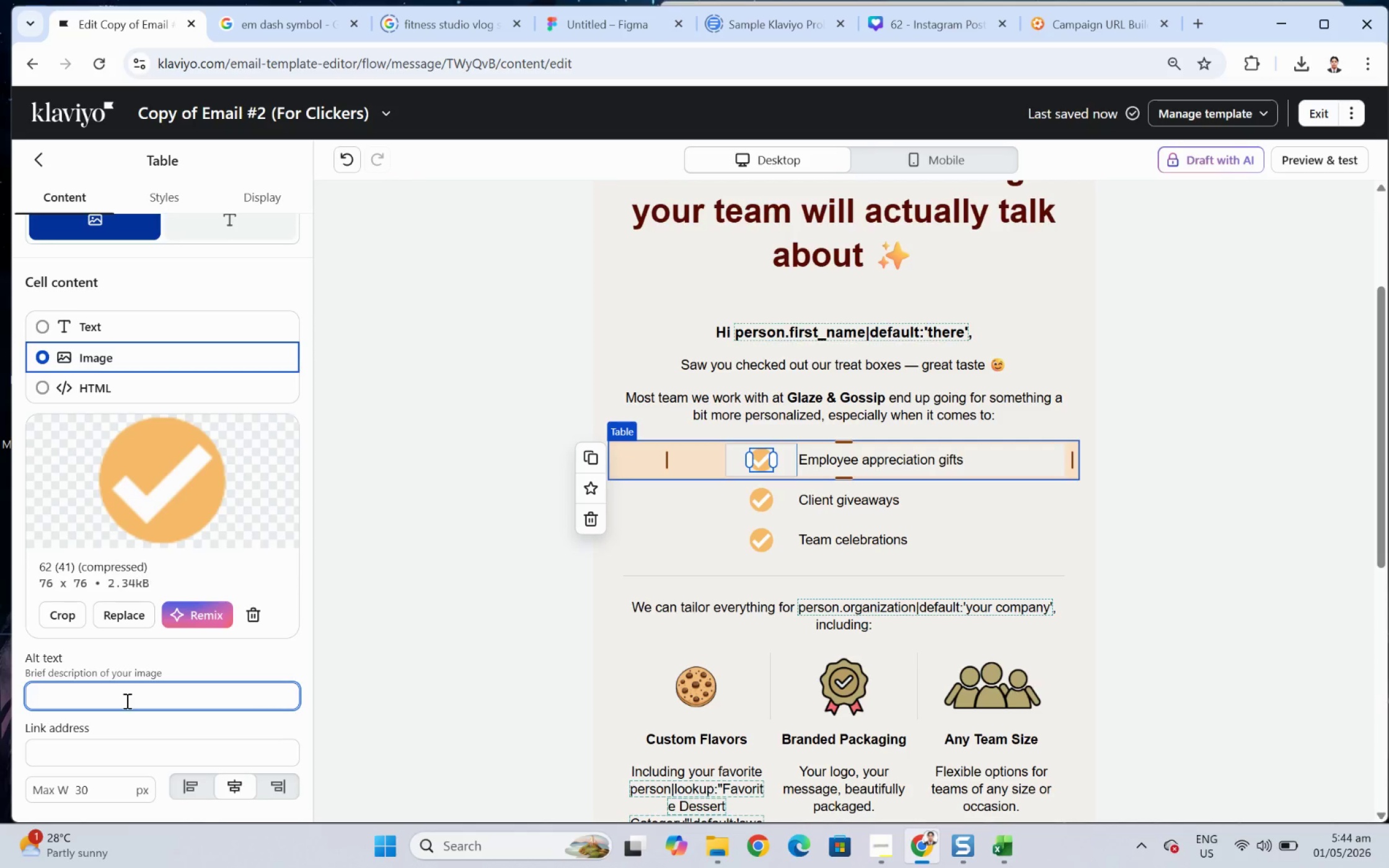 
type(check icon)
 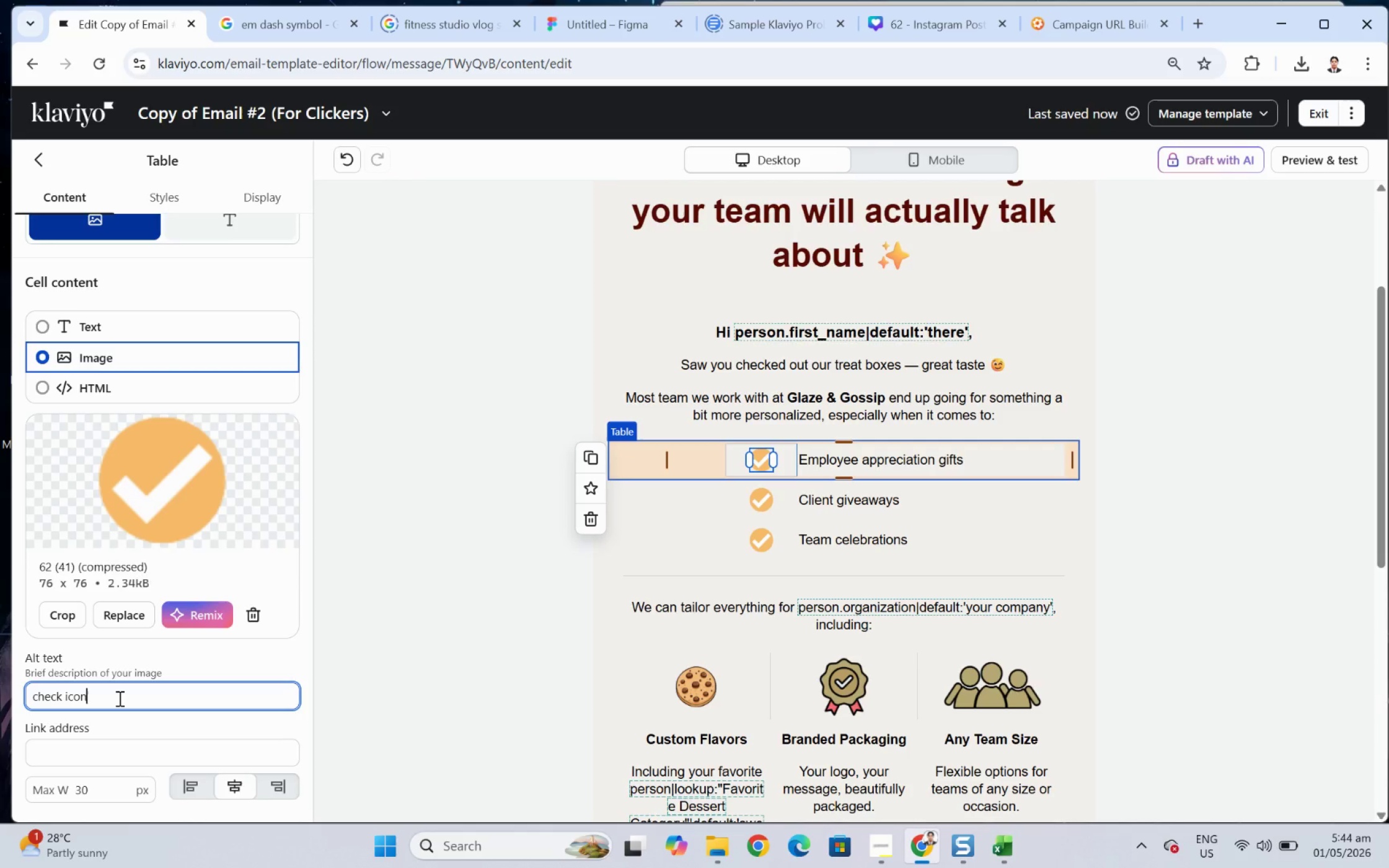 
double_click([118, 698])
 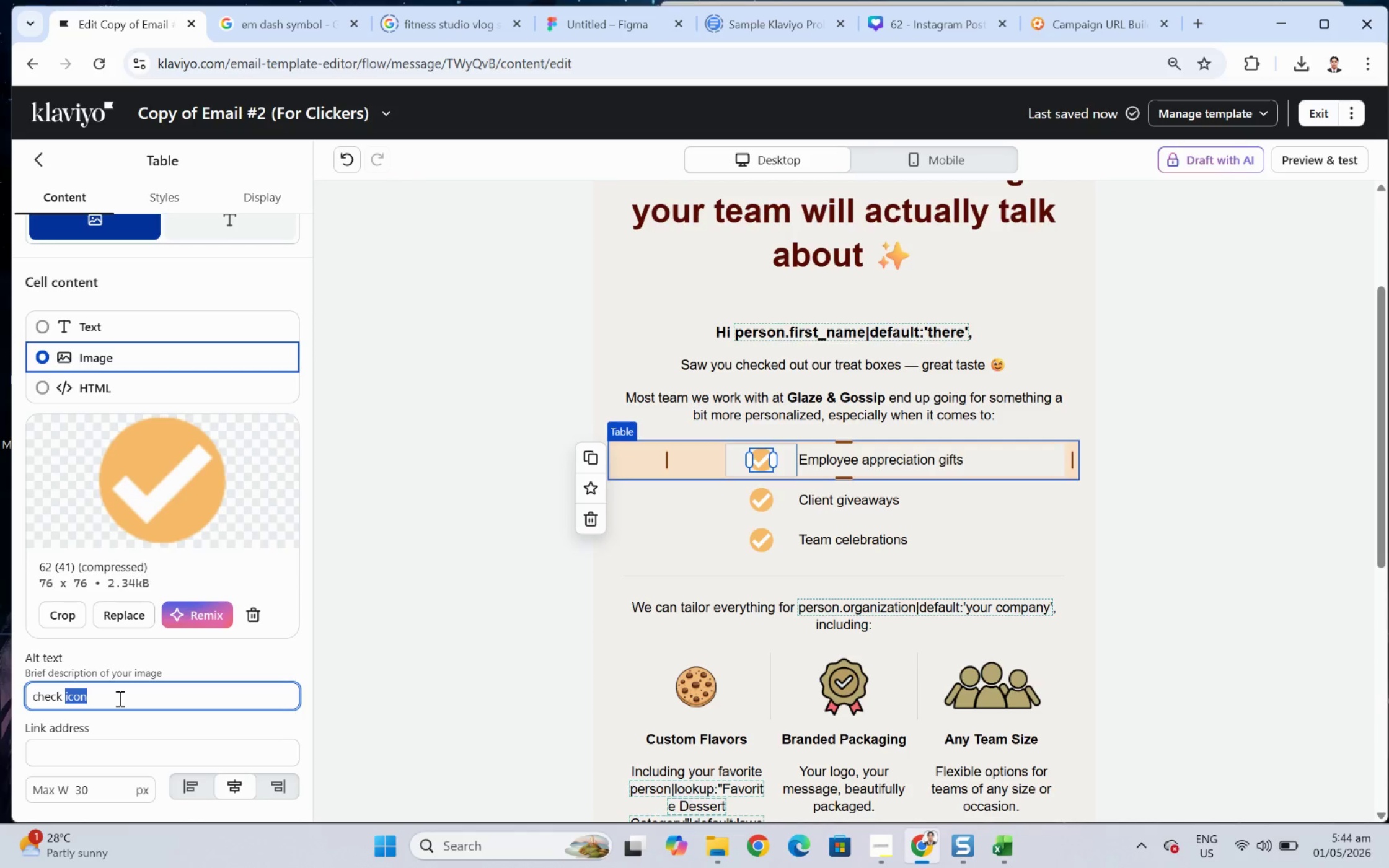 
triple_click([118, 698])
 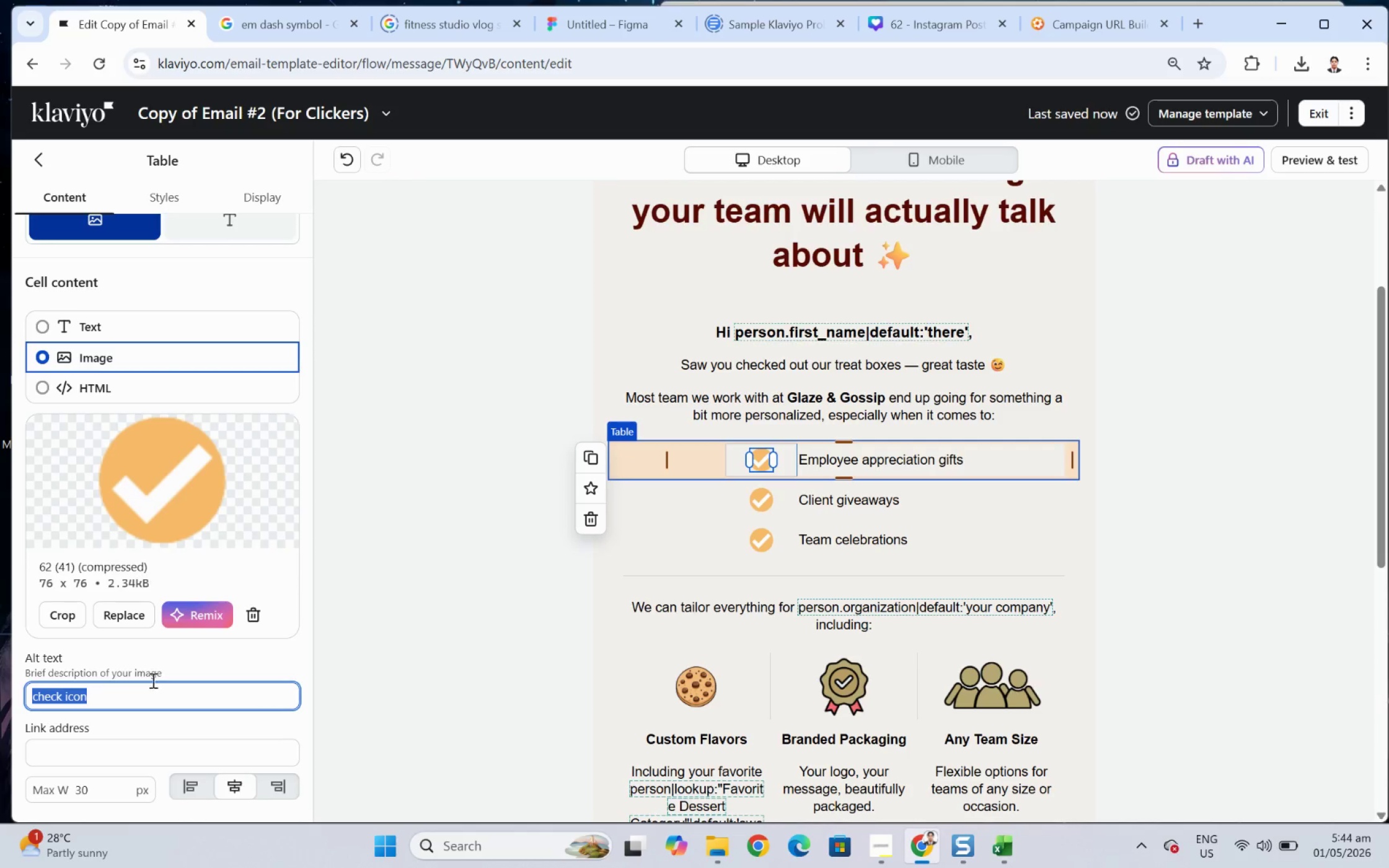 
key(Control+C)
 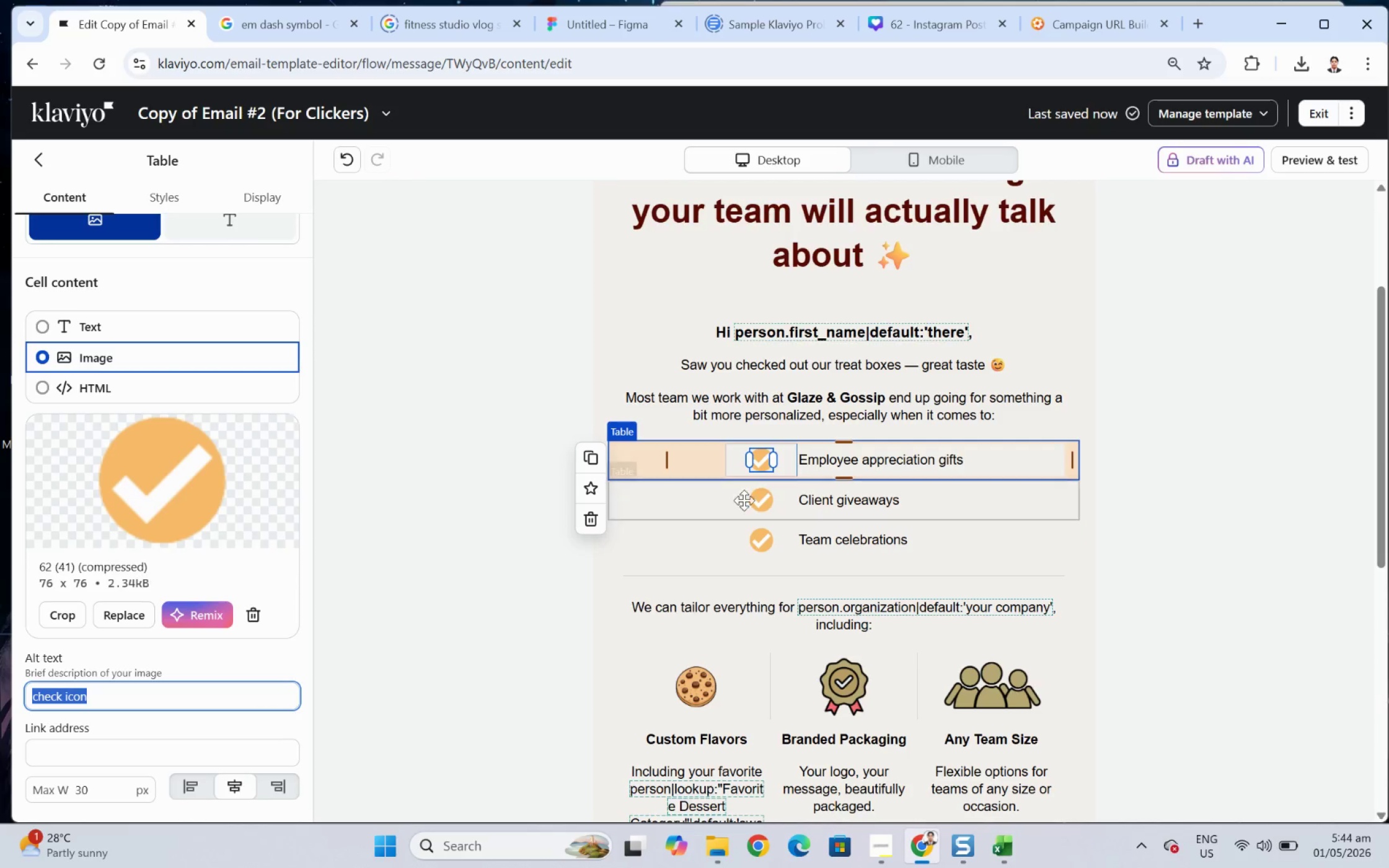 
left_click([758, 488])
 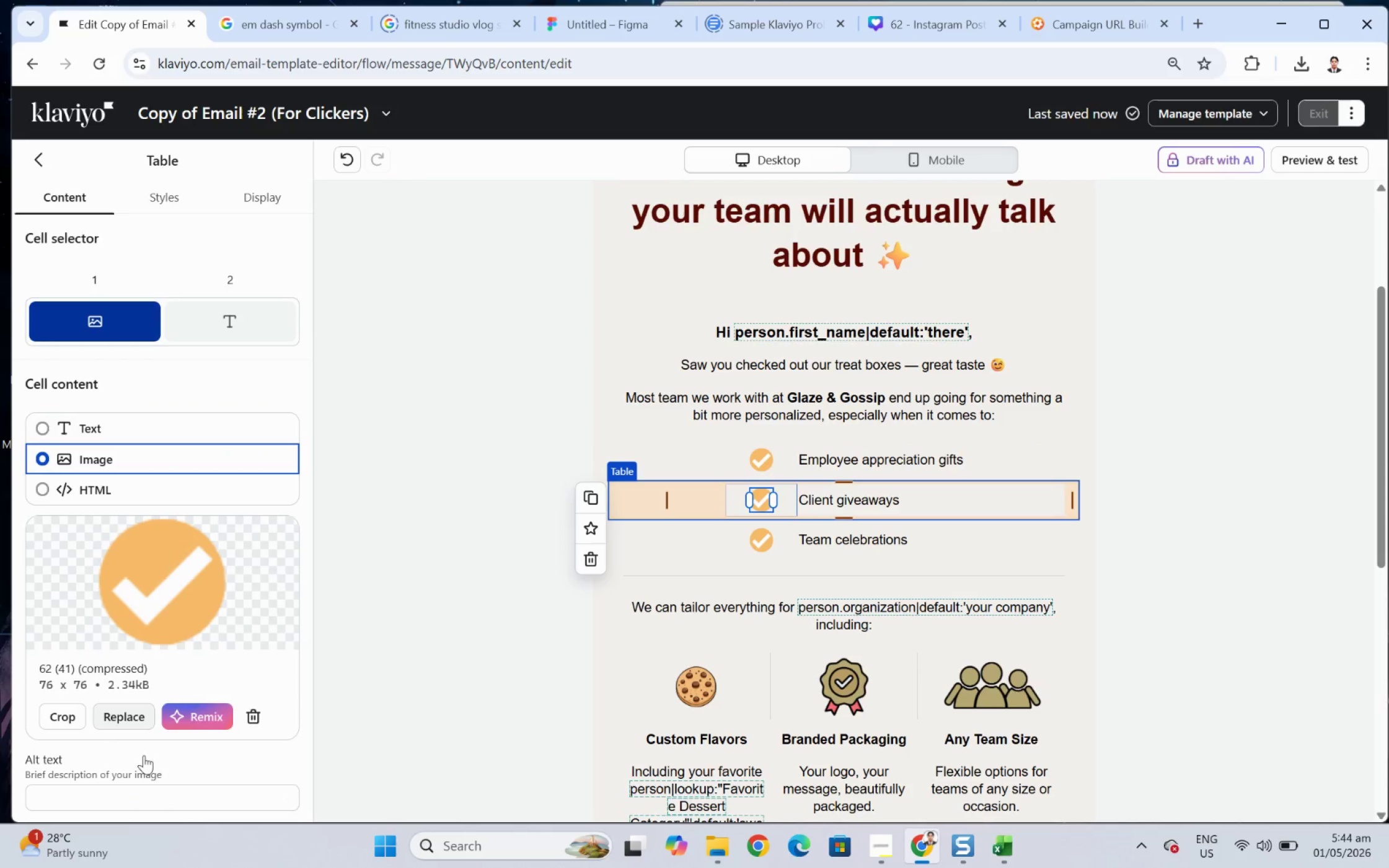 
left_click_drag(start_coordinate=[153, 786], to_coordinate=[157, 789])
 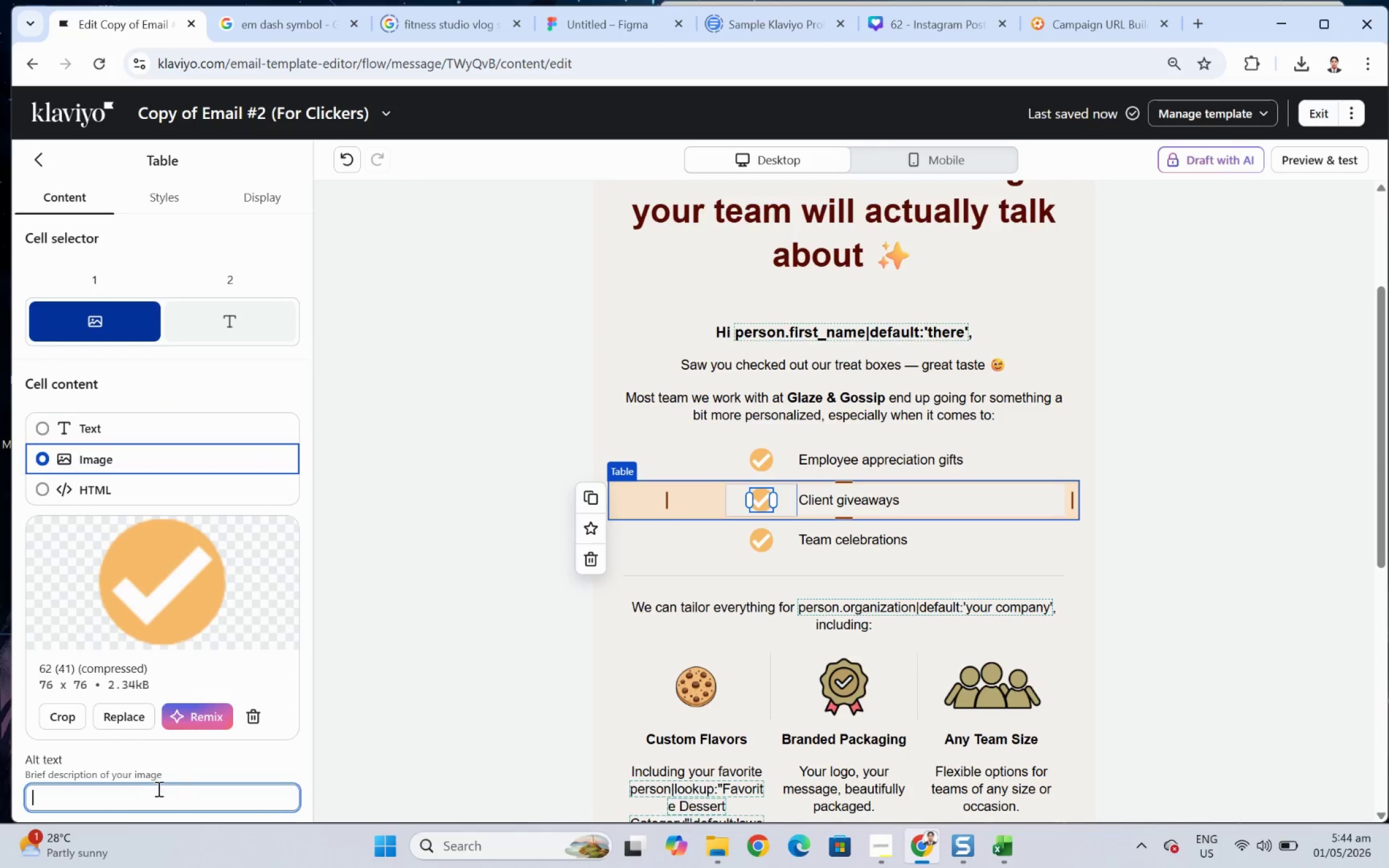 
key(Control+ControlLeft)
 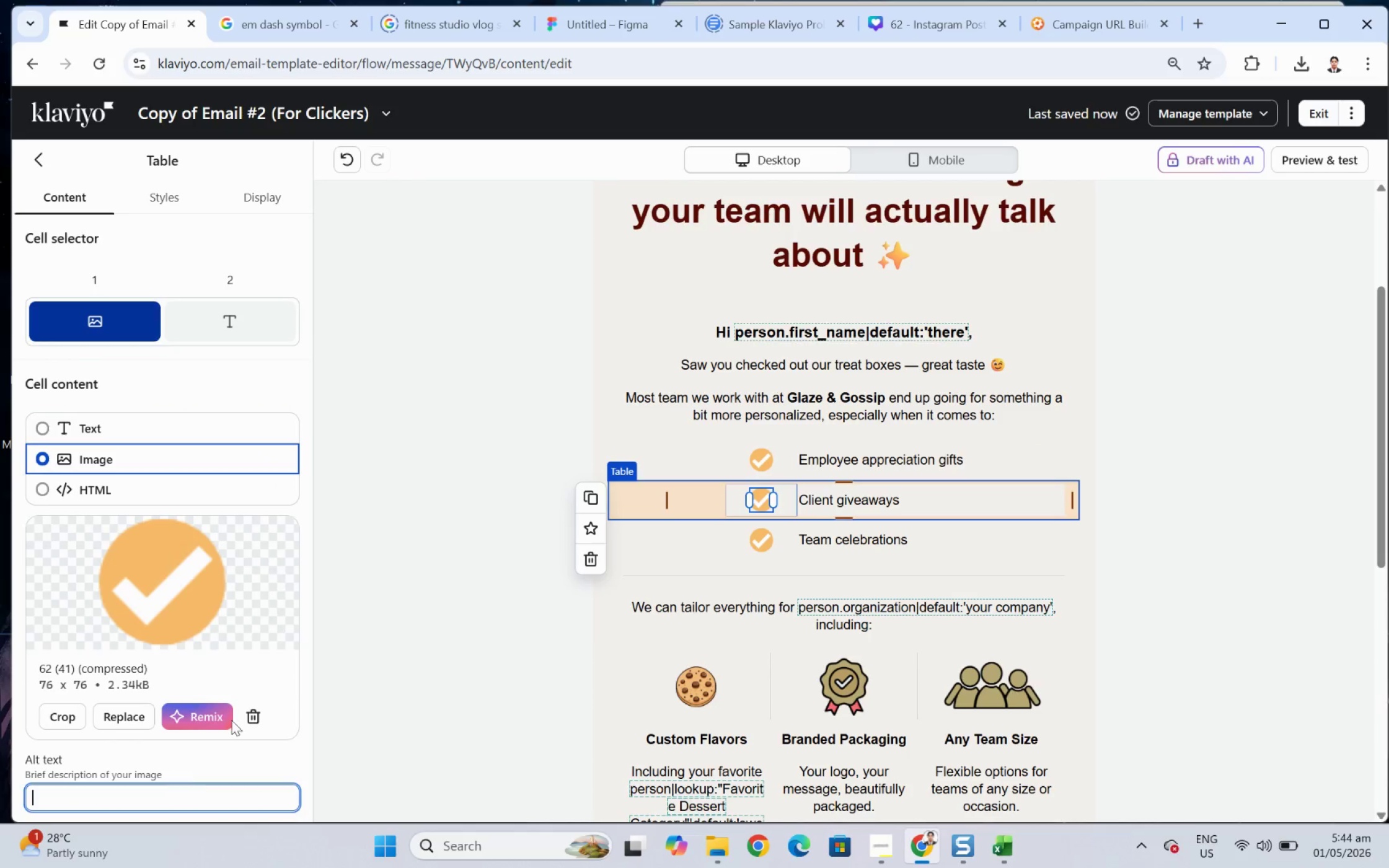 
key(Control+V)
 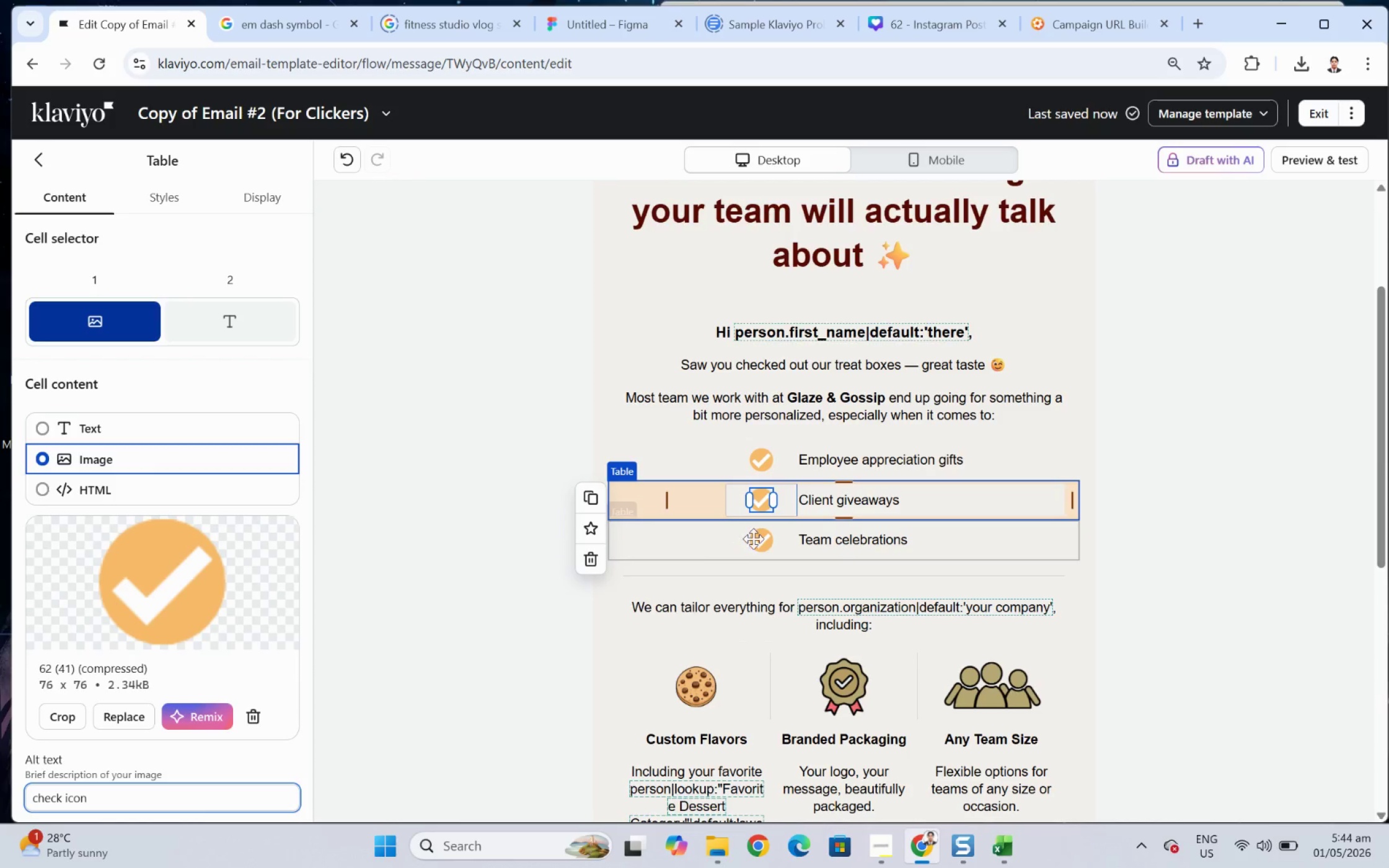 
left_click([762, 538])
 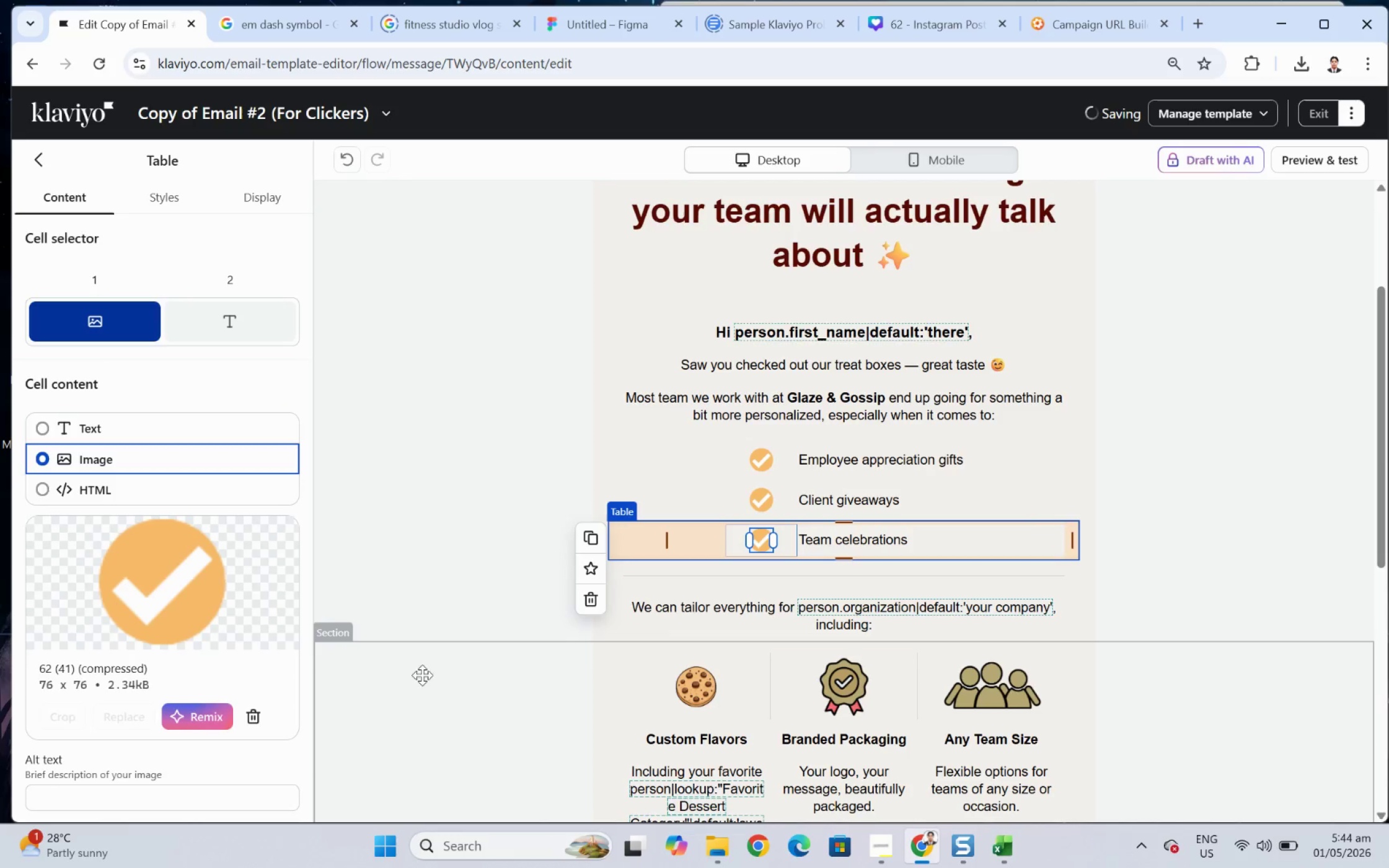 
left_click([186, 703])
 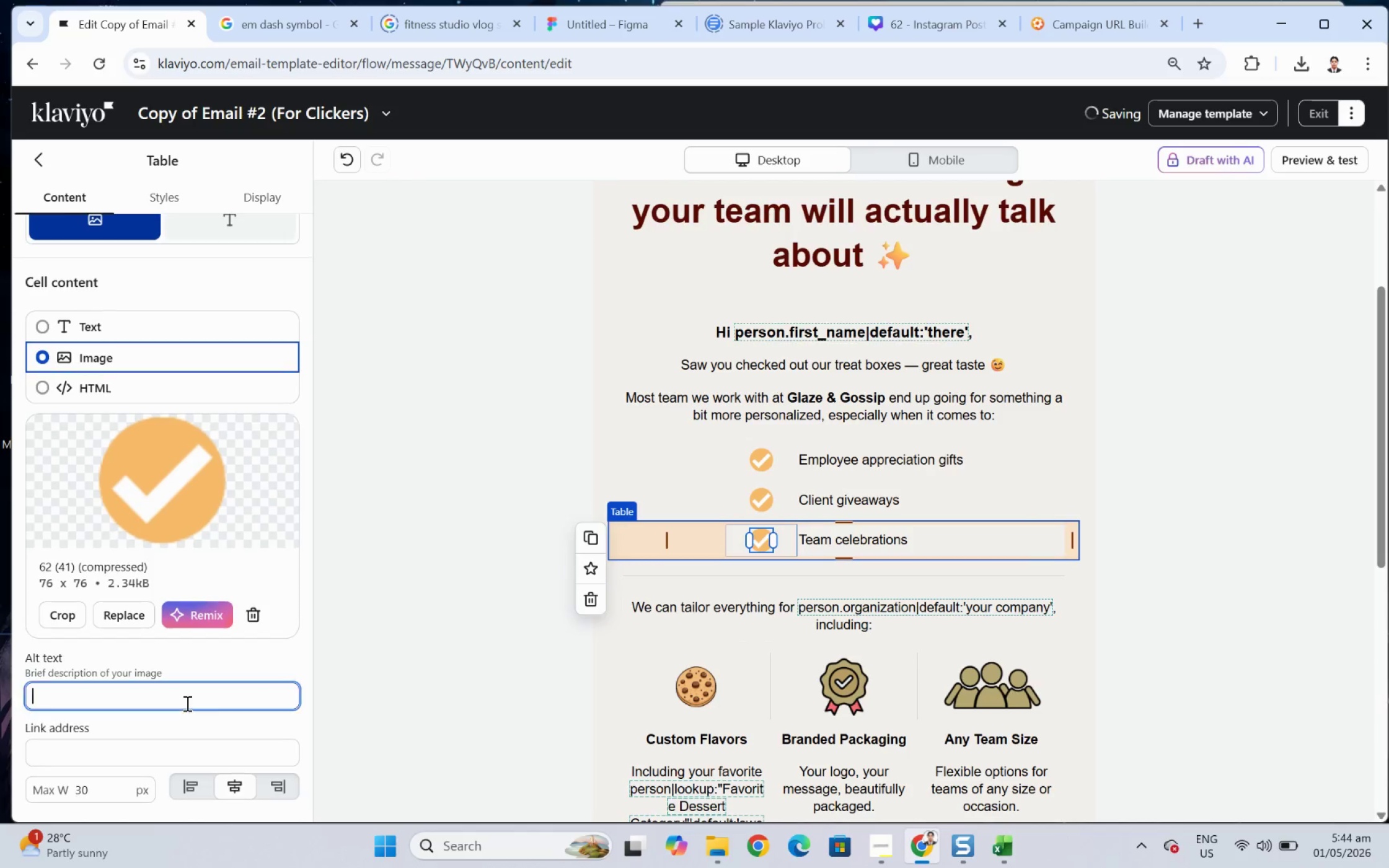 
scroll: coordinate [233, 707], scroll_direction: down, amount: 2.0
 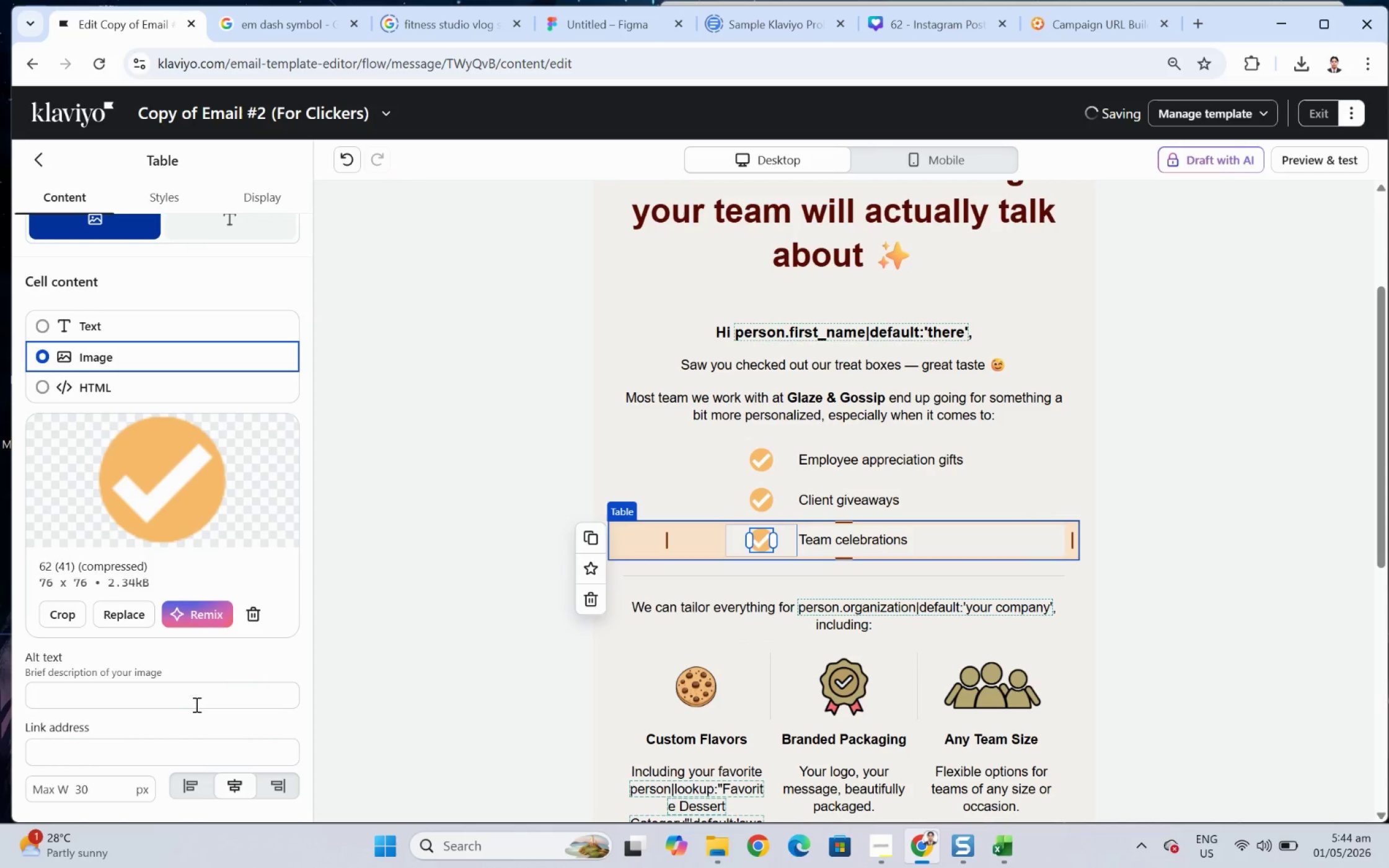 
key(Control+ControlLeft)
 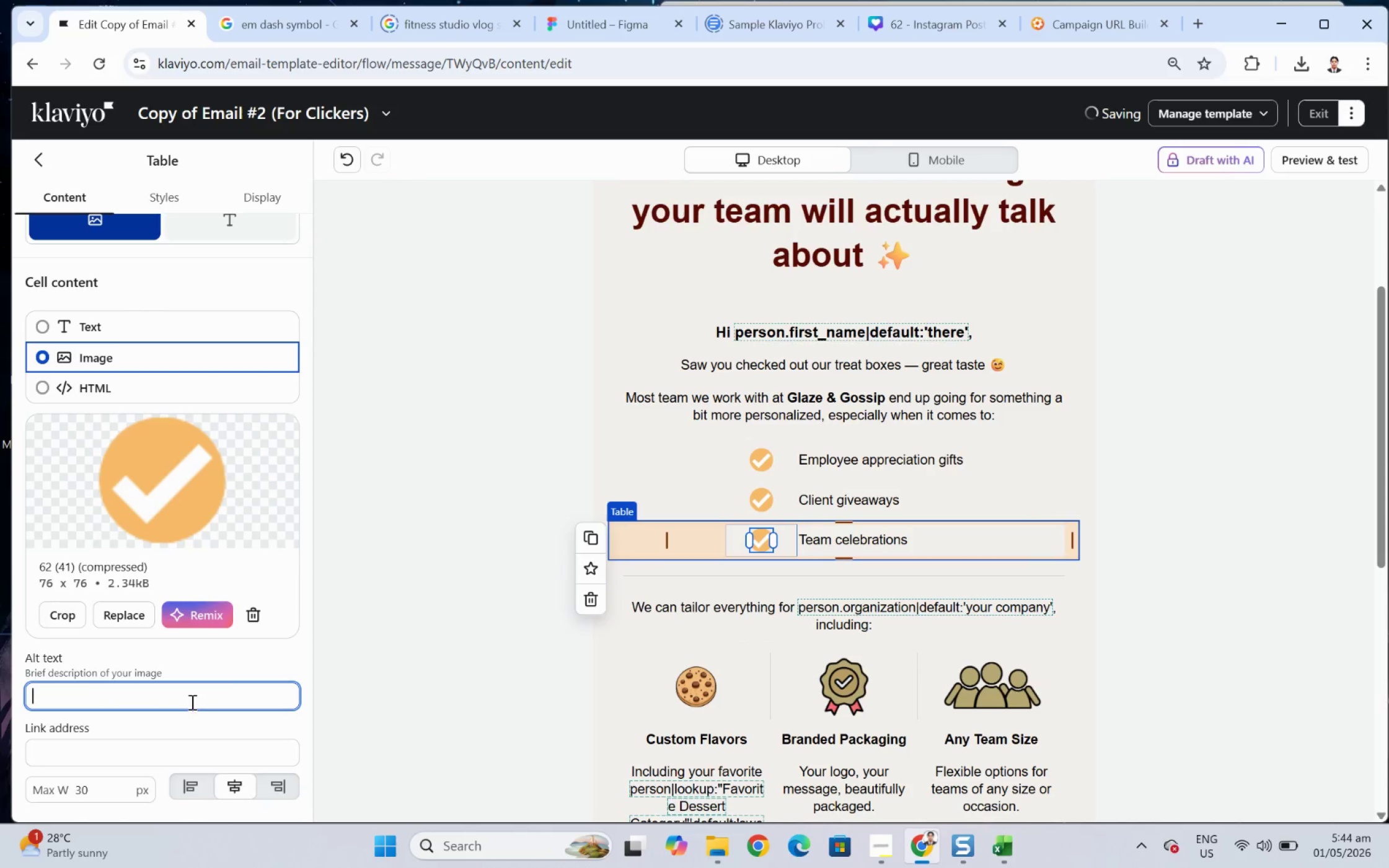 
key(Control+V)
 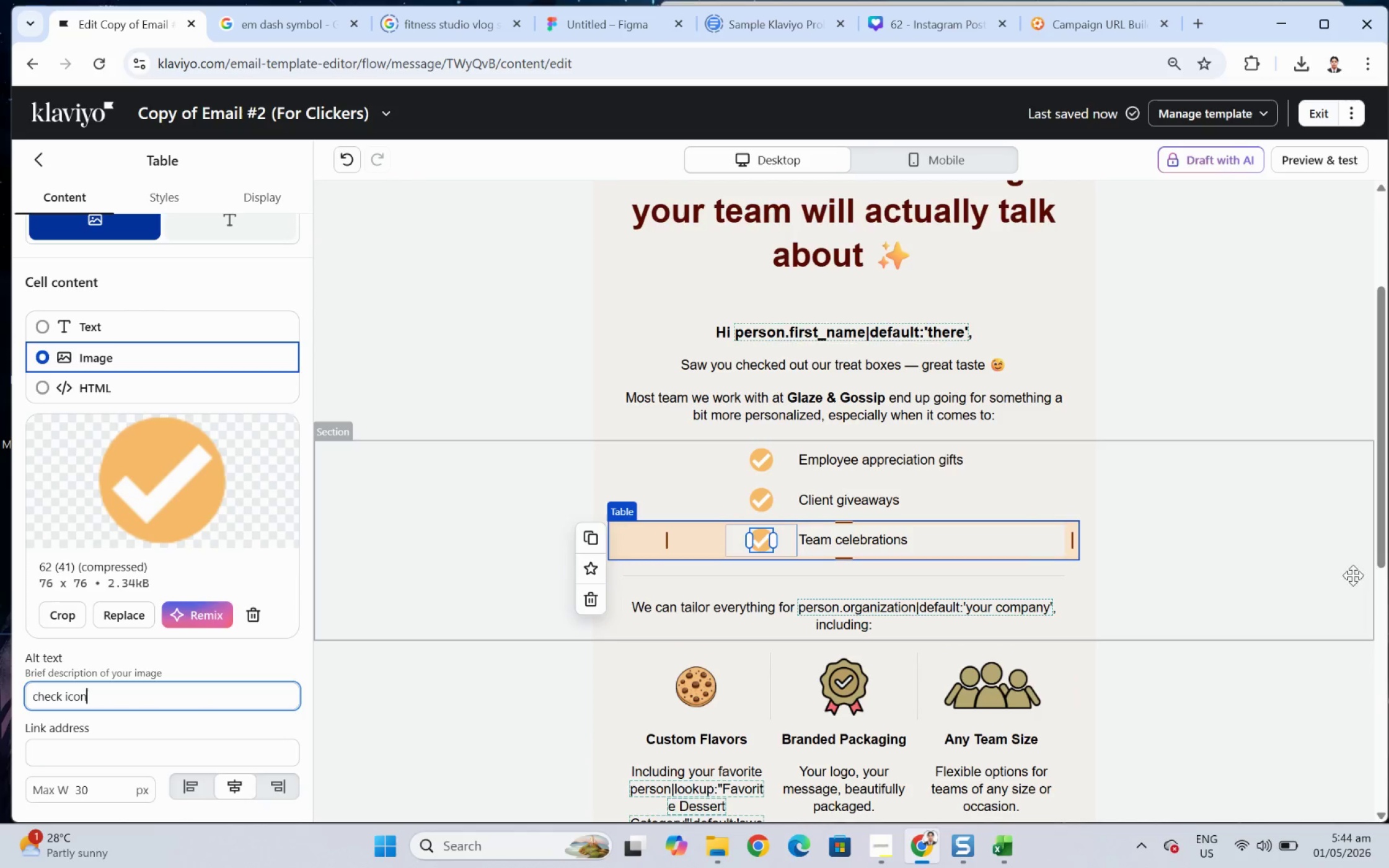 
left_click([1262, 579])
 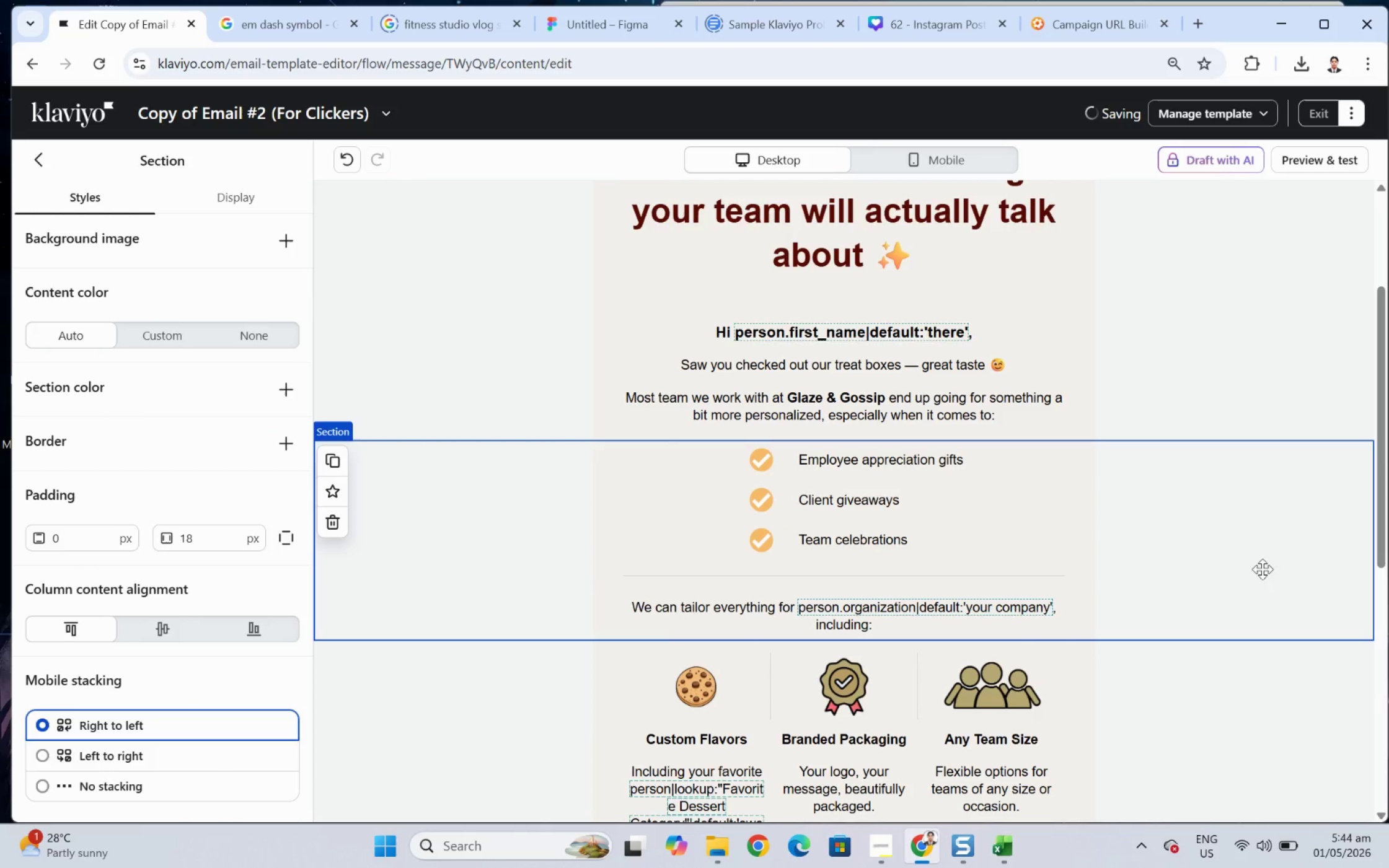 
scroll: coordinate [1237, 483], scroll_direction: up, amount: 2.0
 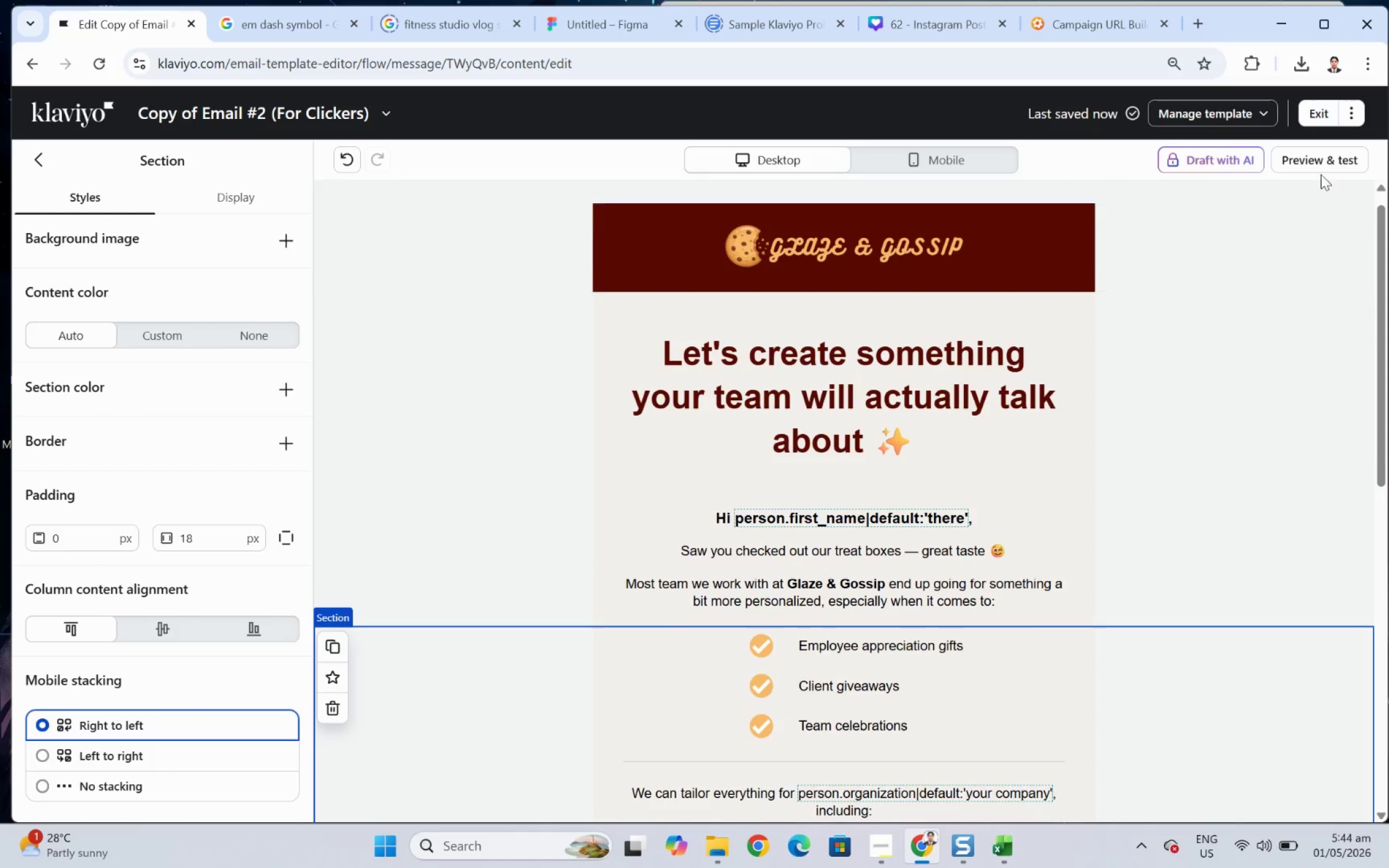 
left_click([1325, 158])
 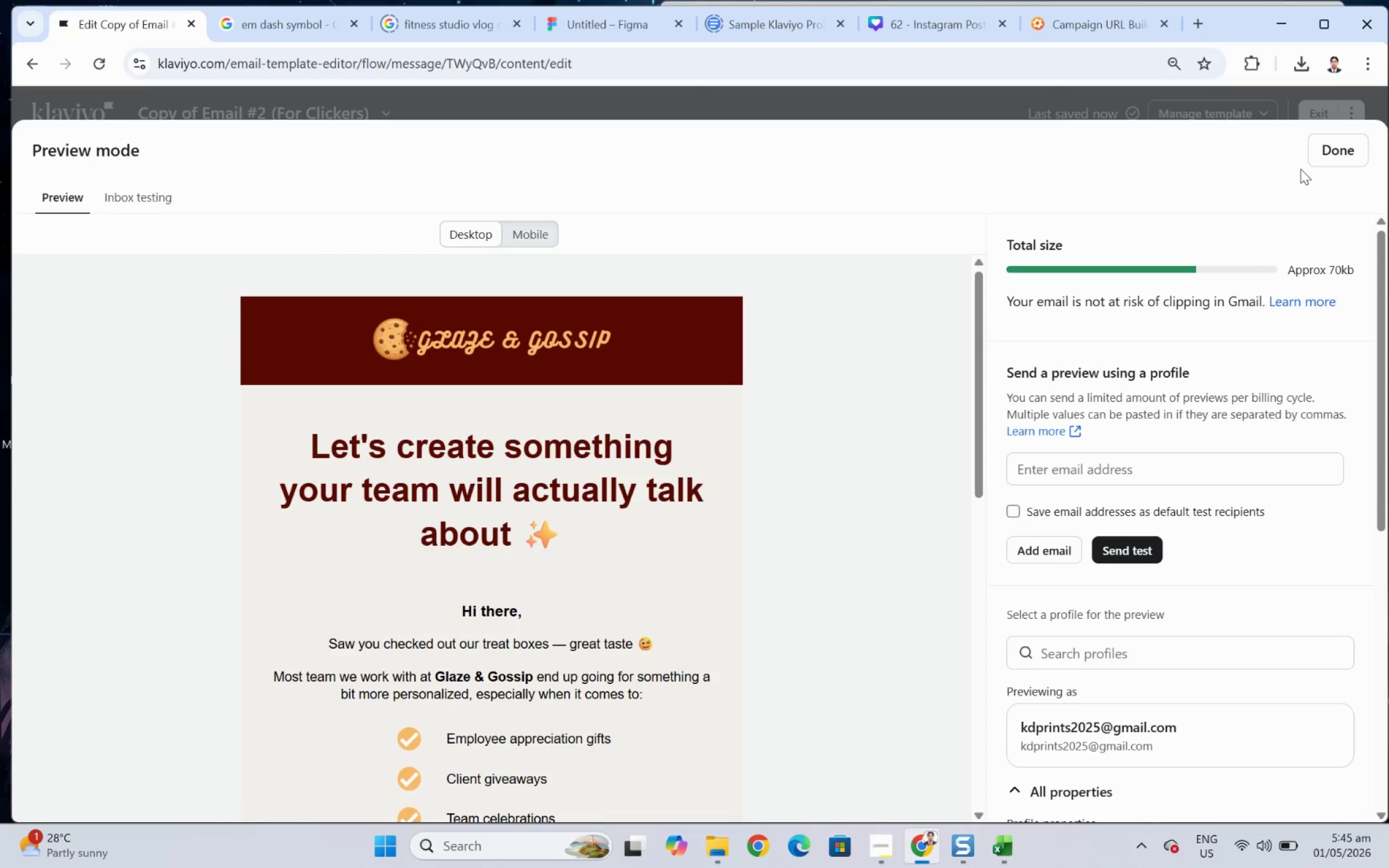 
wait(23.2)
 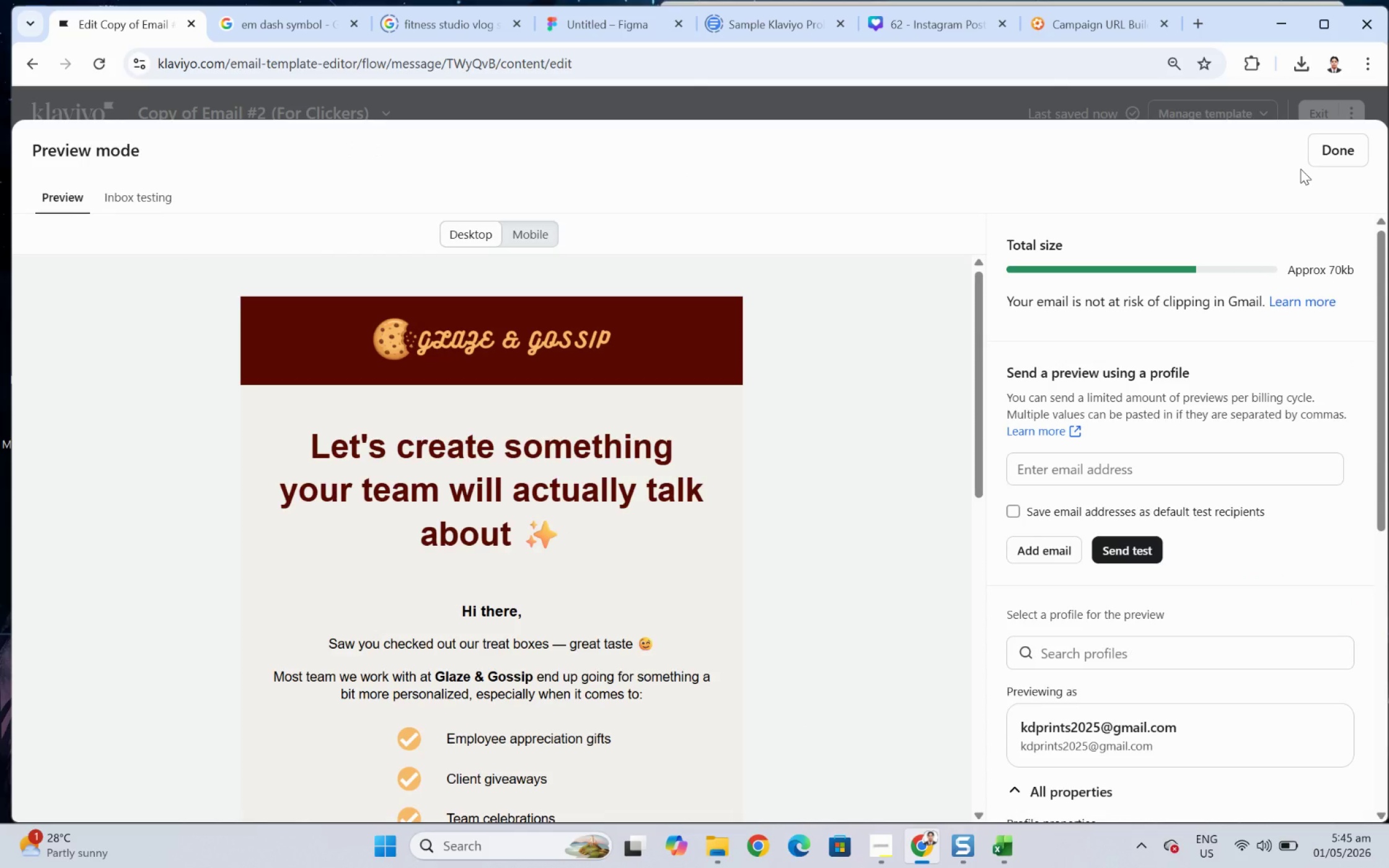 
scroll: coordinate [1296, 346], scroll_direction: down, amount: 1.0
 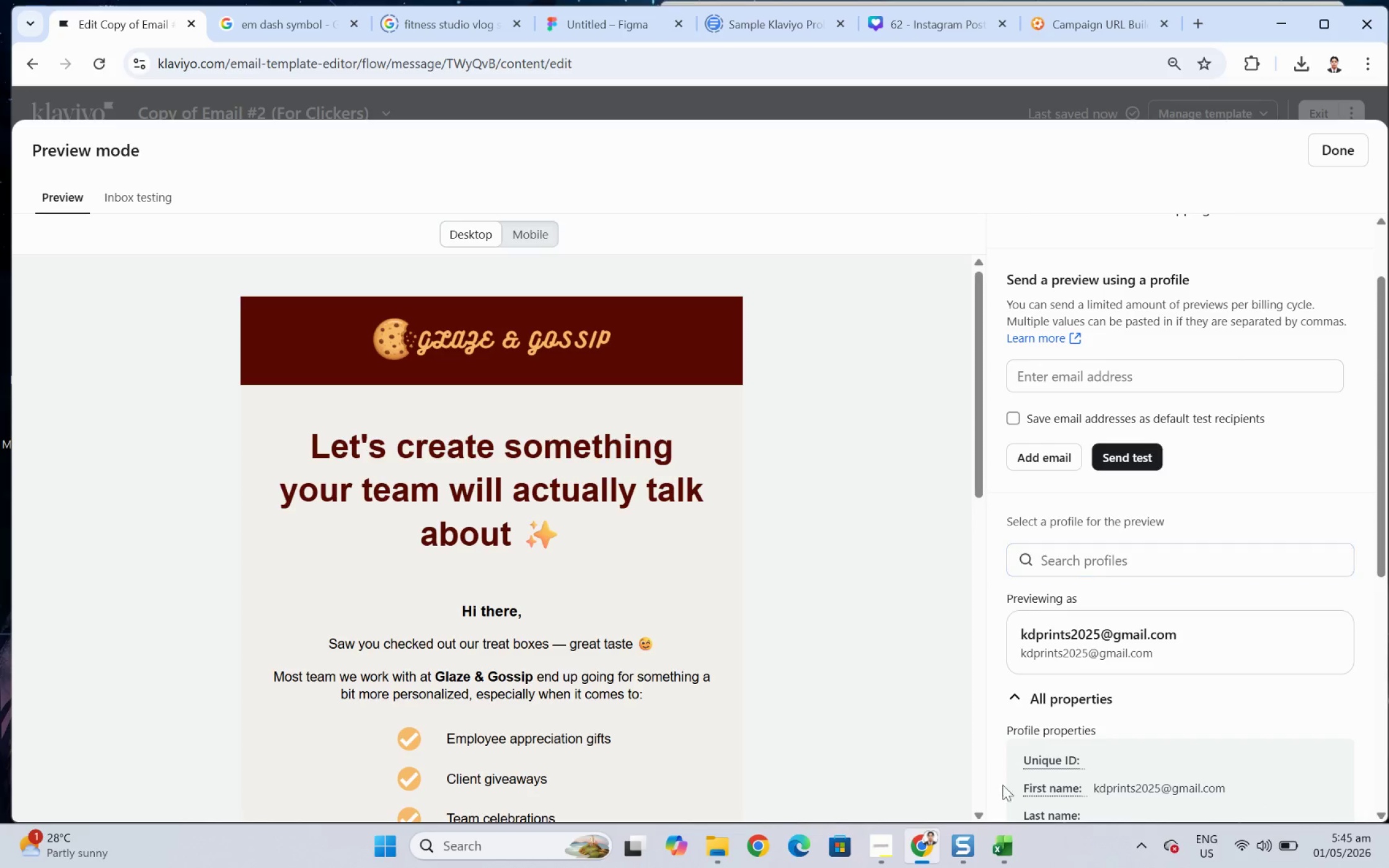 
left_click([1004, 846])
 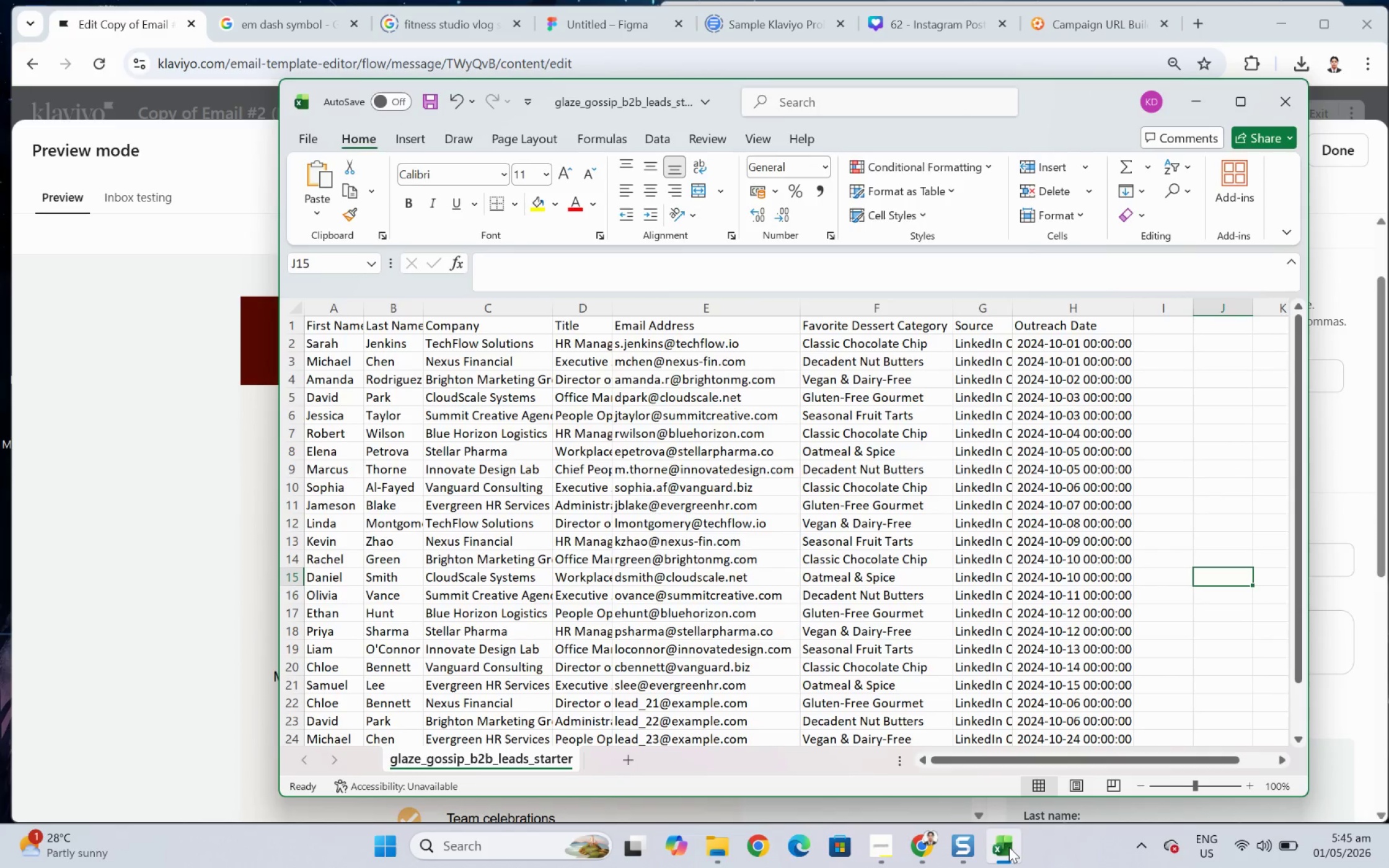 
left_click([1008, 846])
 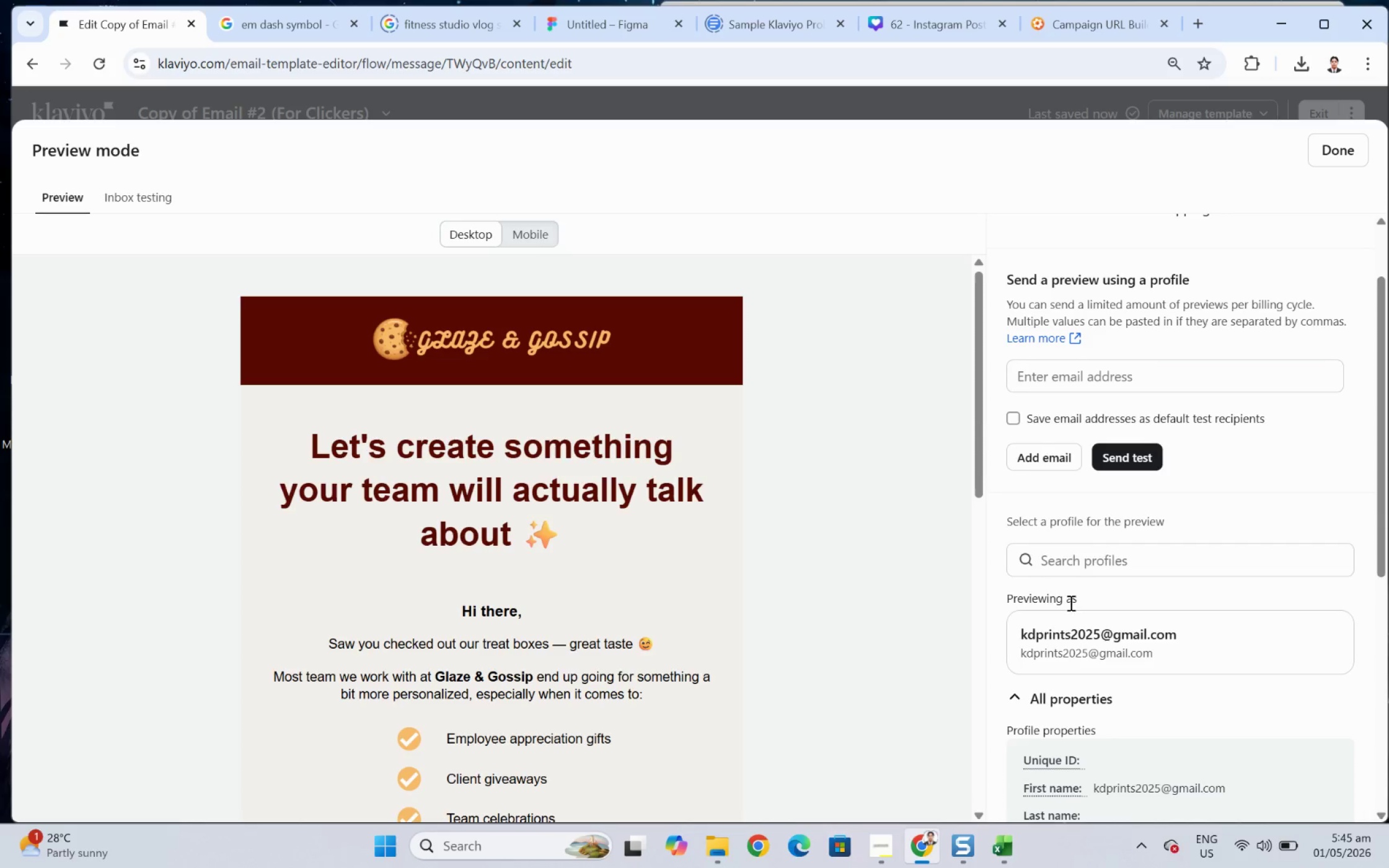 
left_click([1085, 565])
 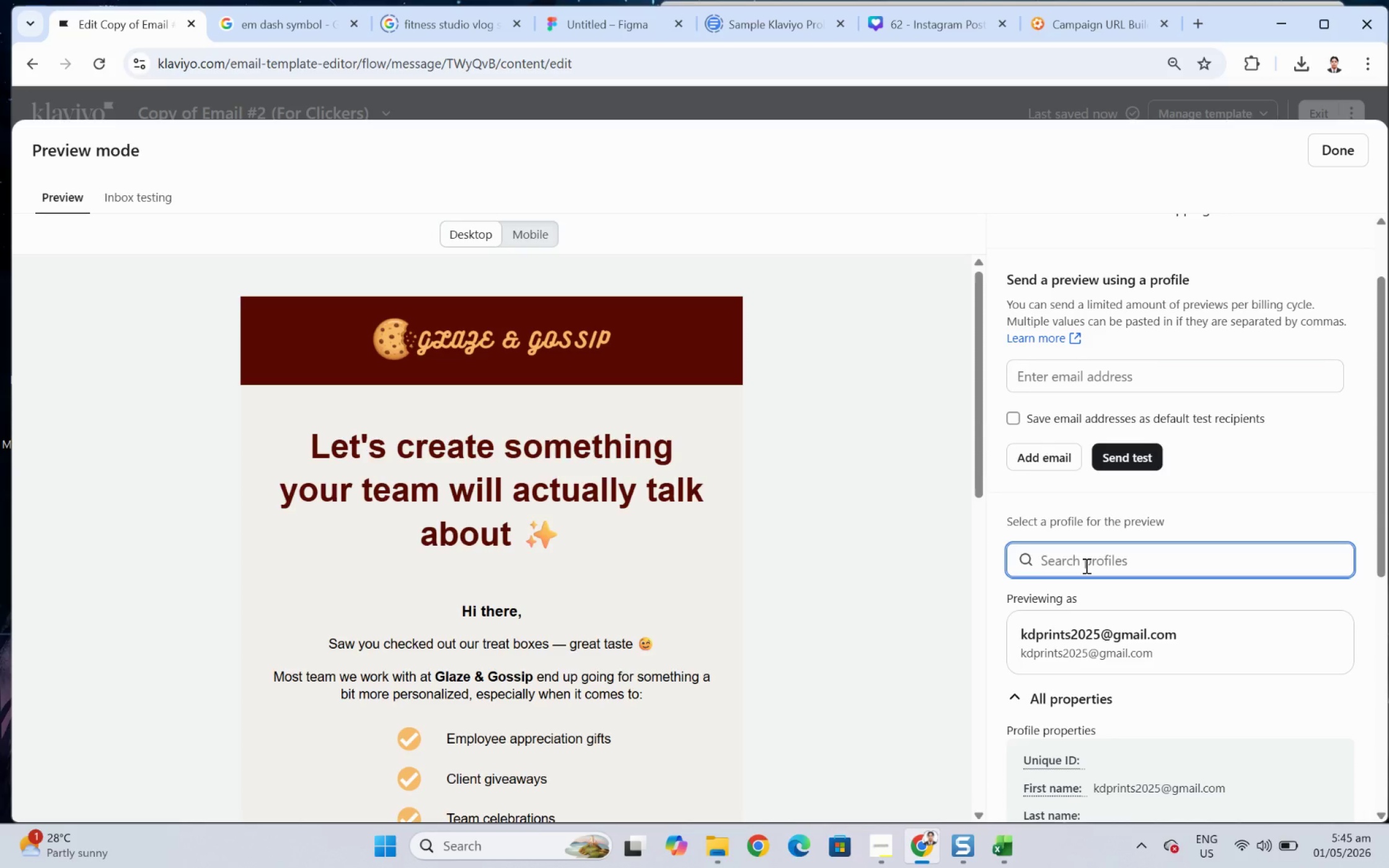 
type(jenkins)
 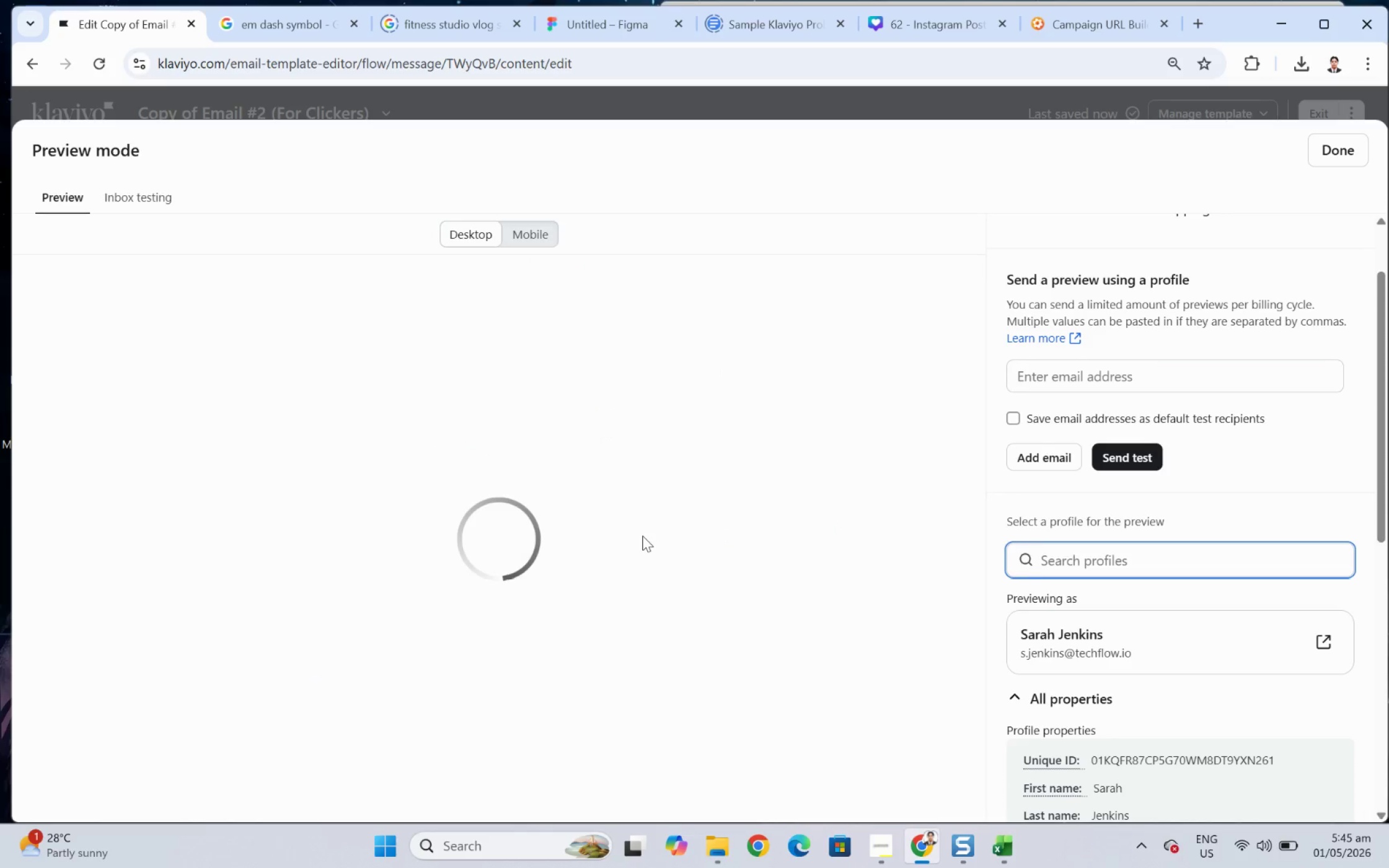 
scroll: coordinate [746, 516], scroll_direction: none, amount: 0.0
 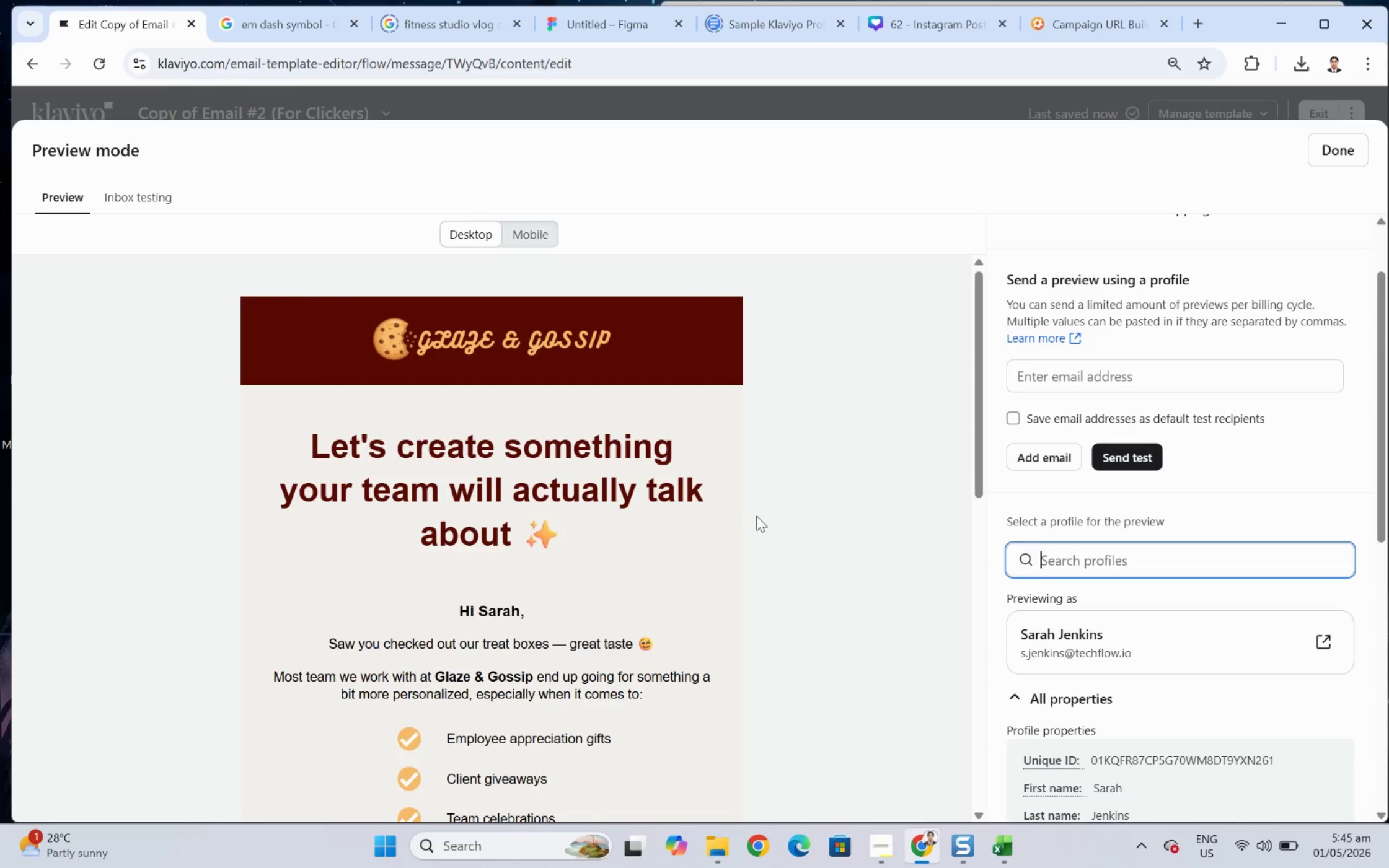 
scroll: coordinate [783, 520], scroll_direction: down, amount: 8.0
 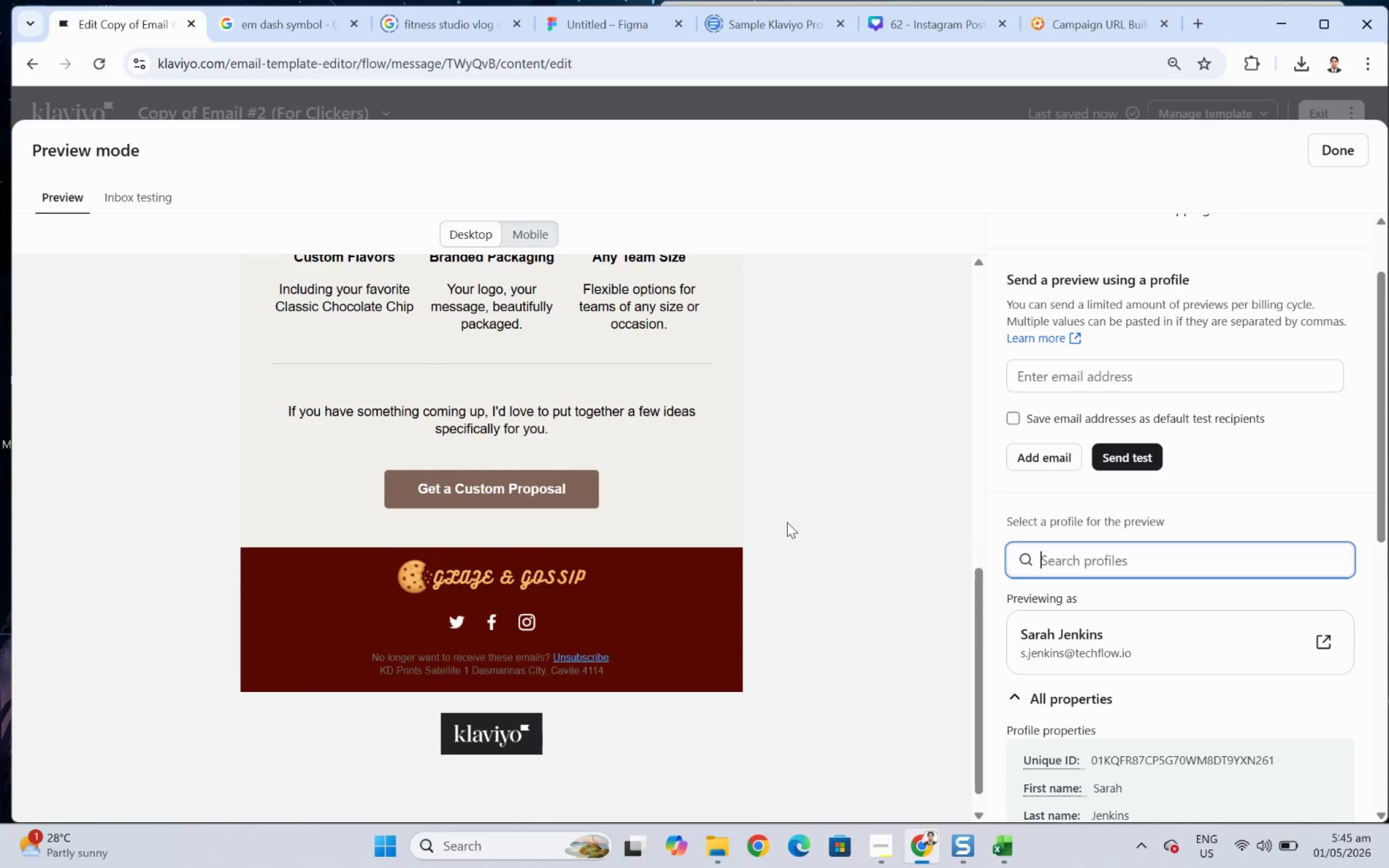 
scroll: coordinate [856, 535], scroll_direction: up, amount: 6.0
 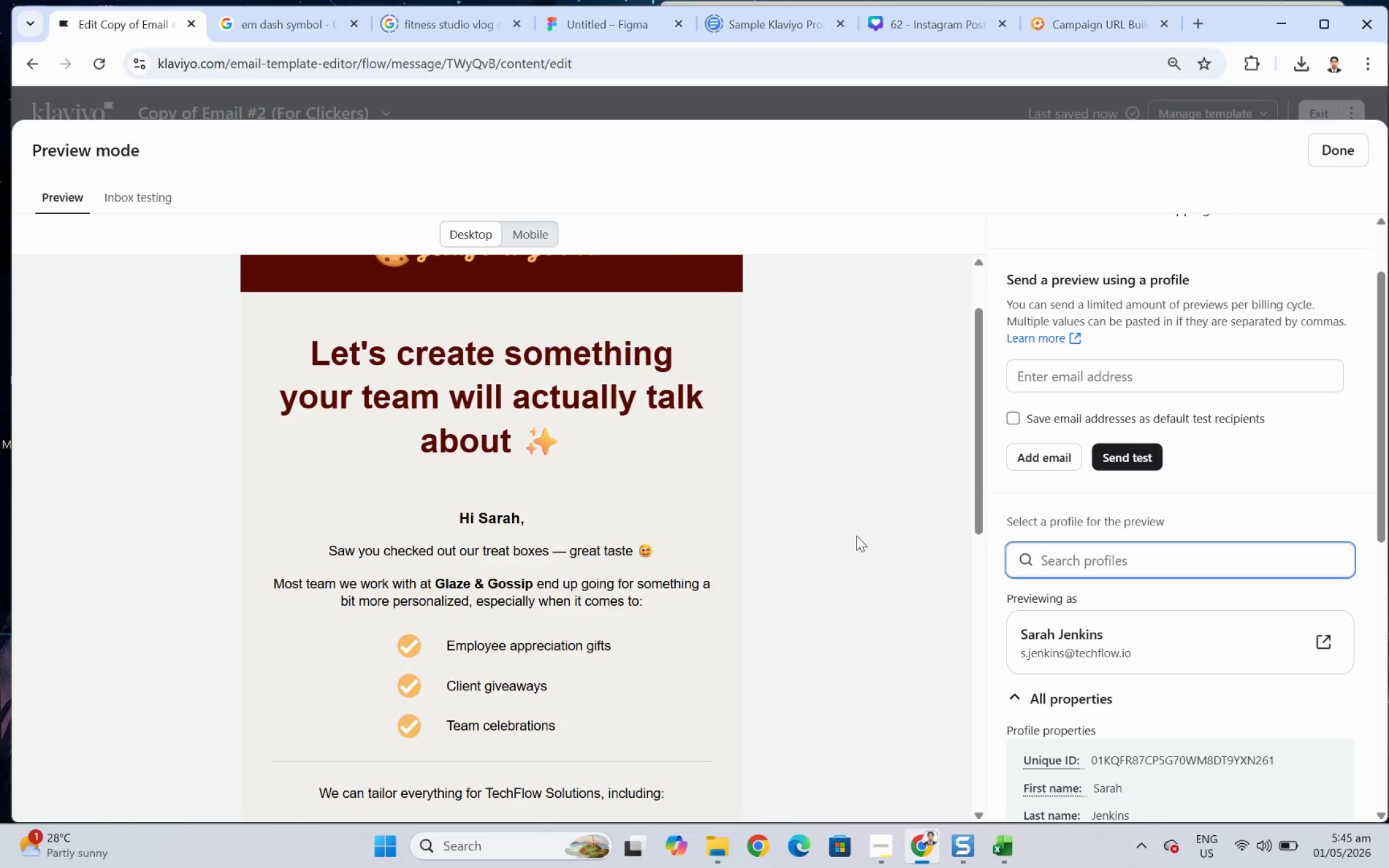 
scroll: coordinate [856, 535], scroll_direction: down, amount: 2.0
 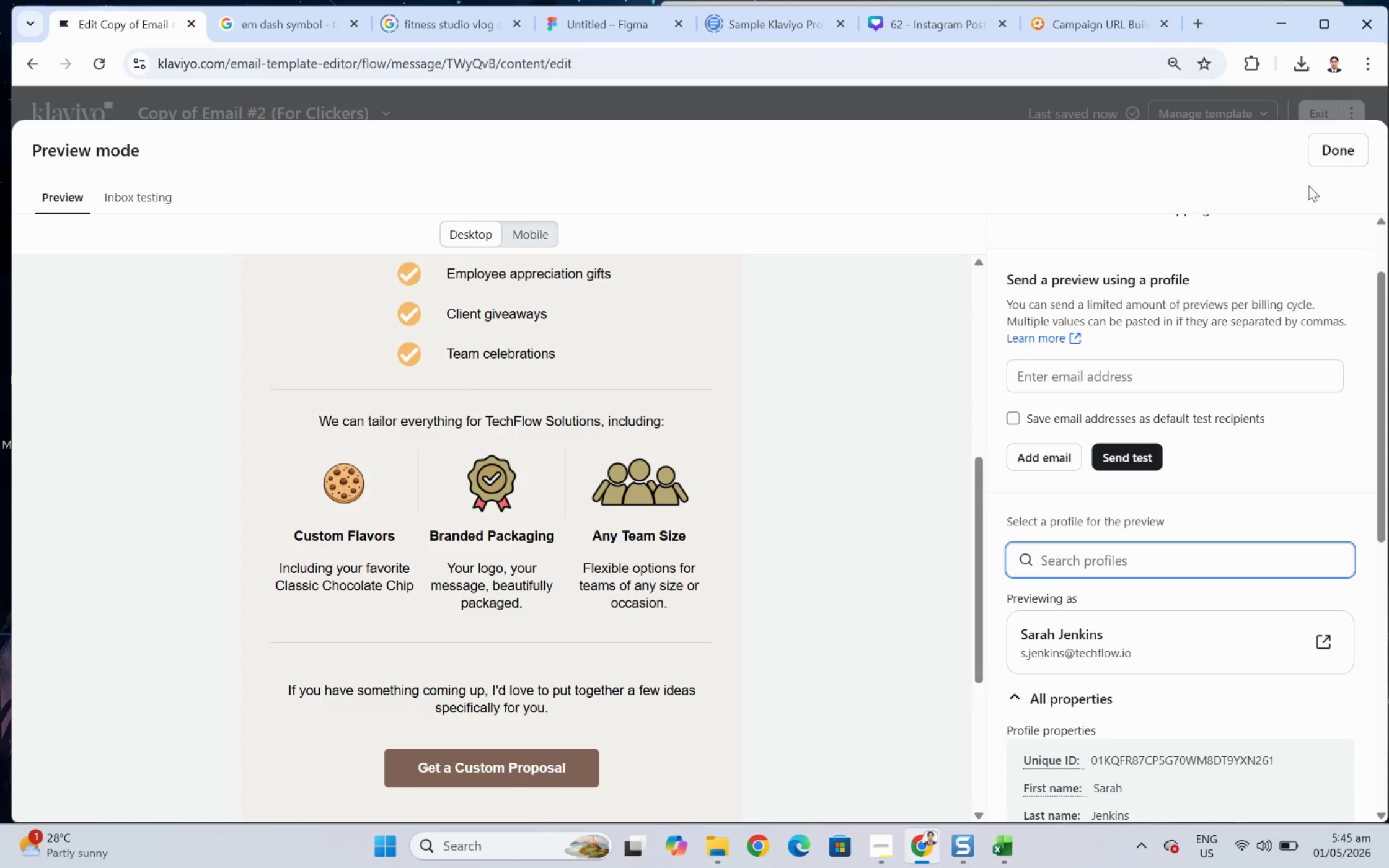 
left_click([1340, 149])
 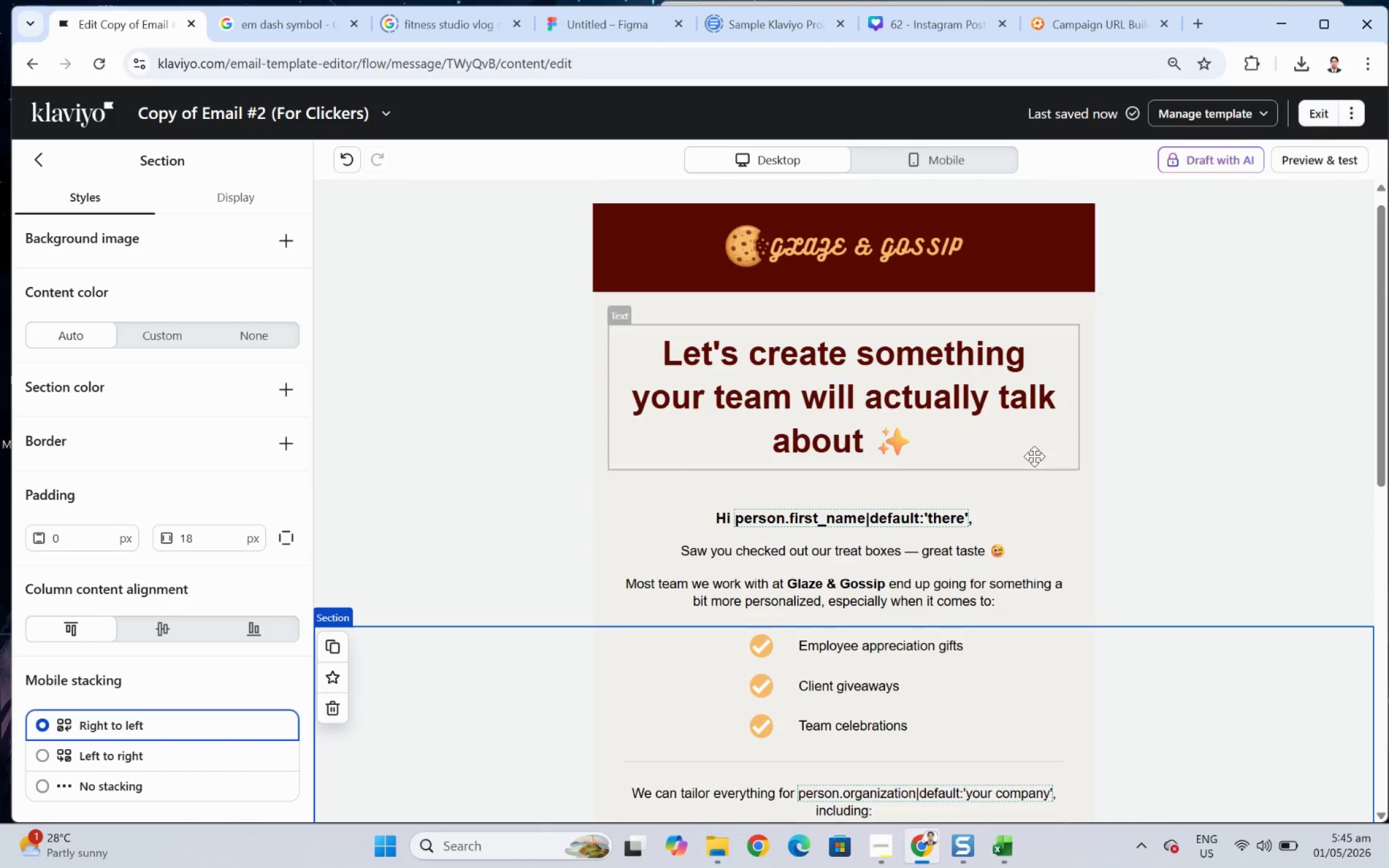 
scroll: coordinate [516, 512], scroll_direction: down, amount: 4.0
 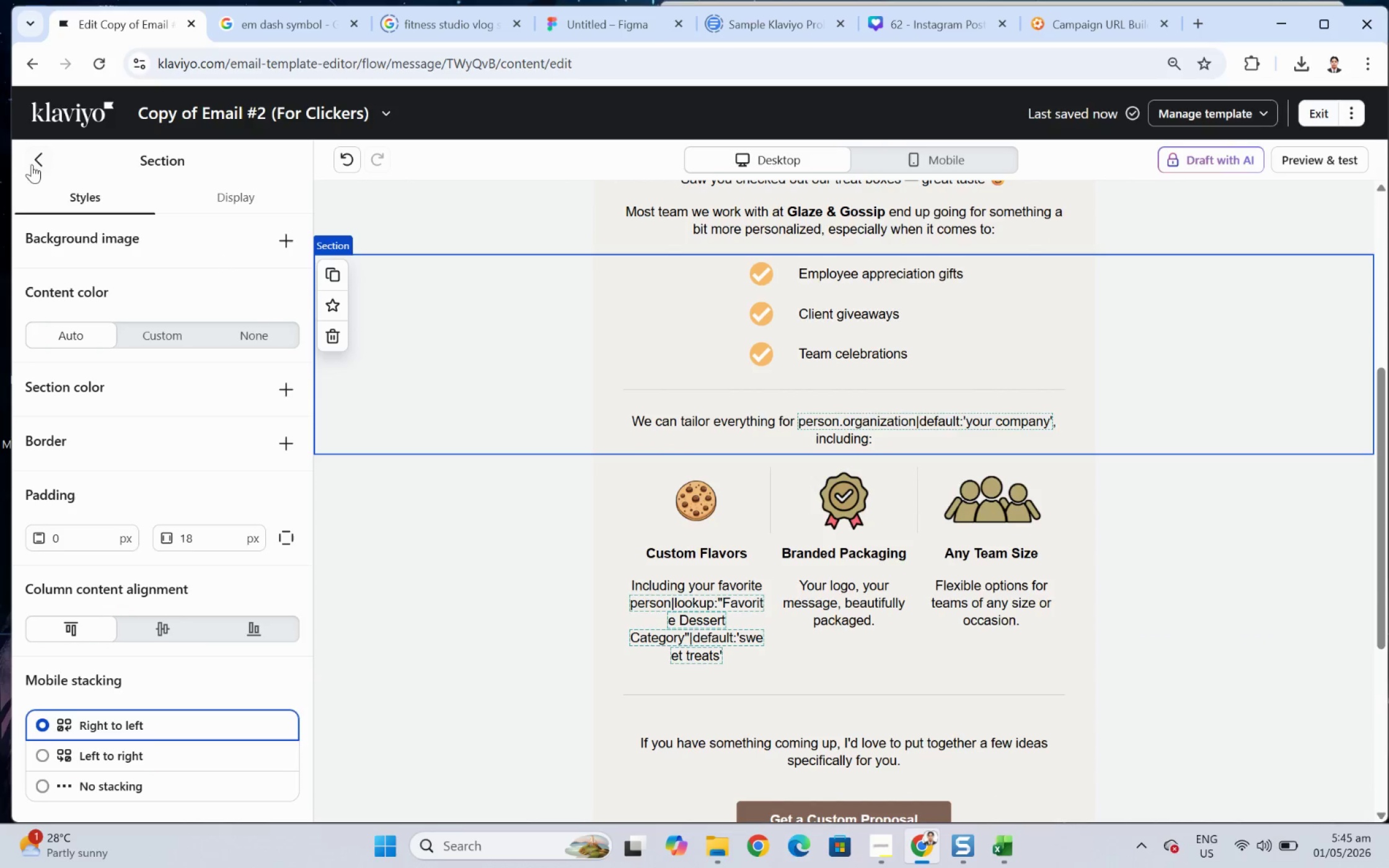 
left_click([31, 164])
 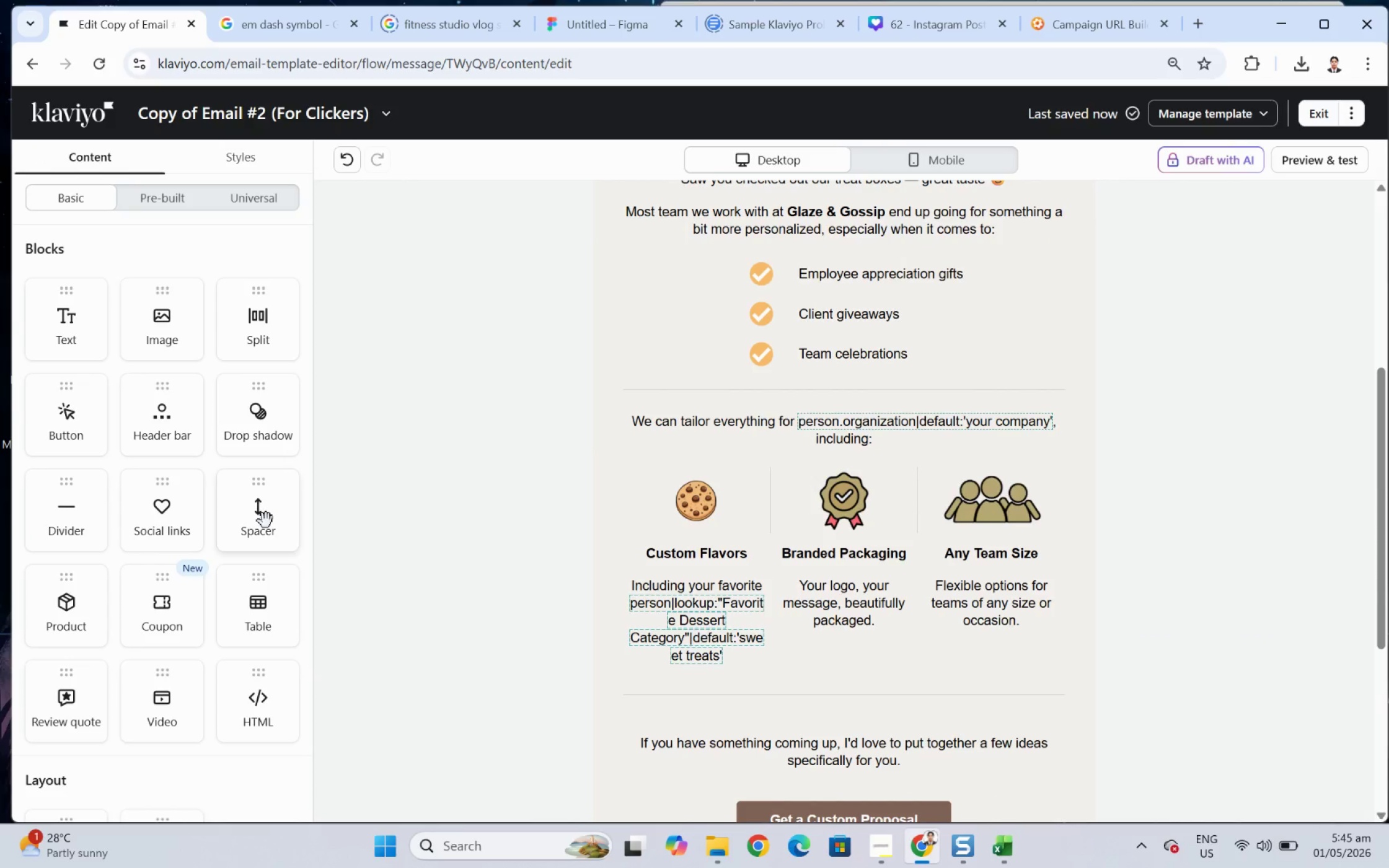 
left_click_drag(start_coordinate=[278, 527], to_coordinate=[798, 419])
 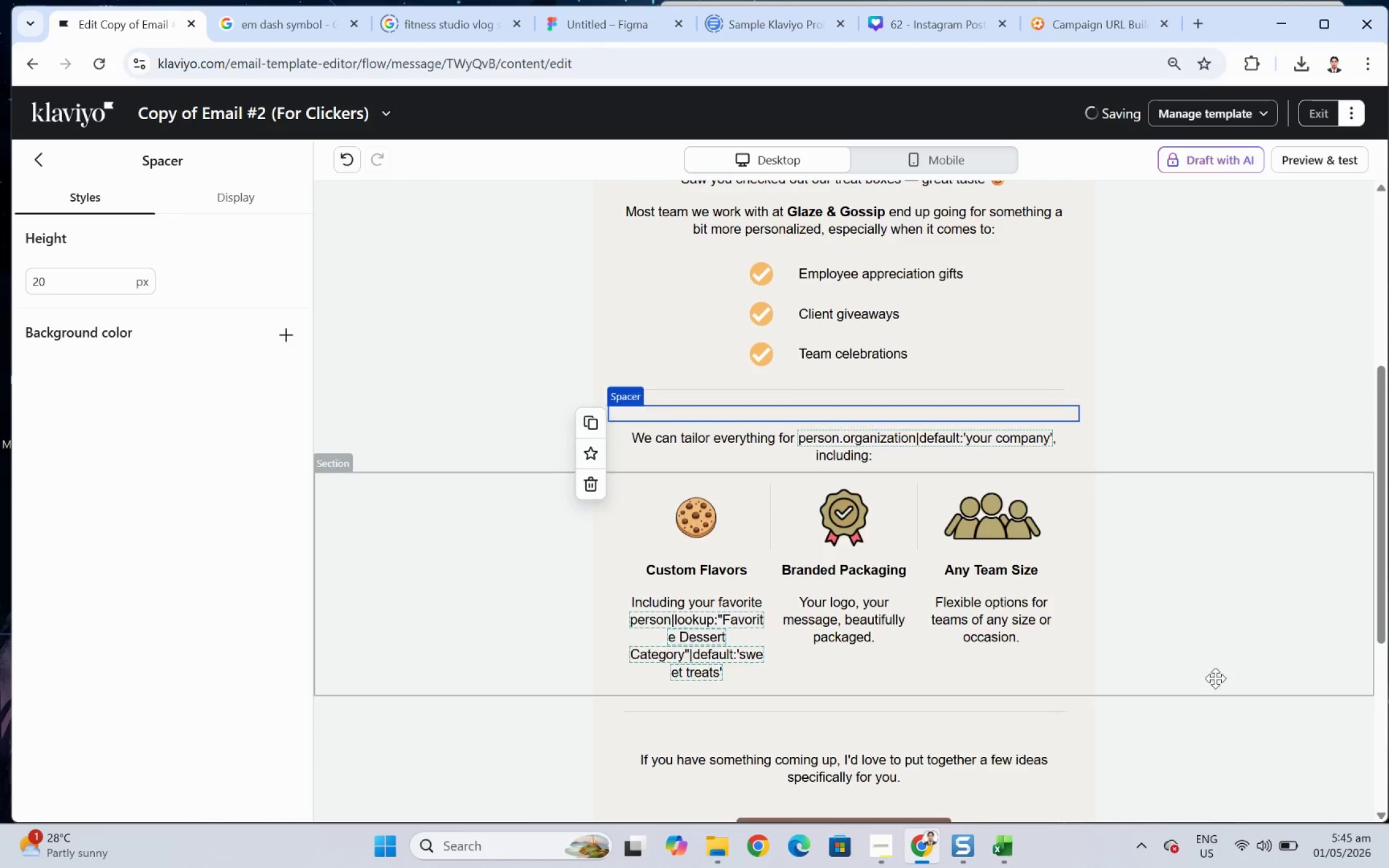 
left_click_drag(start_coordinate=[1219, 696], to_coordinate=[1220, 699])
 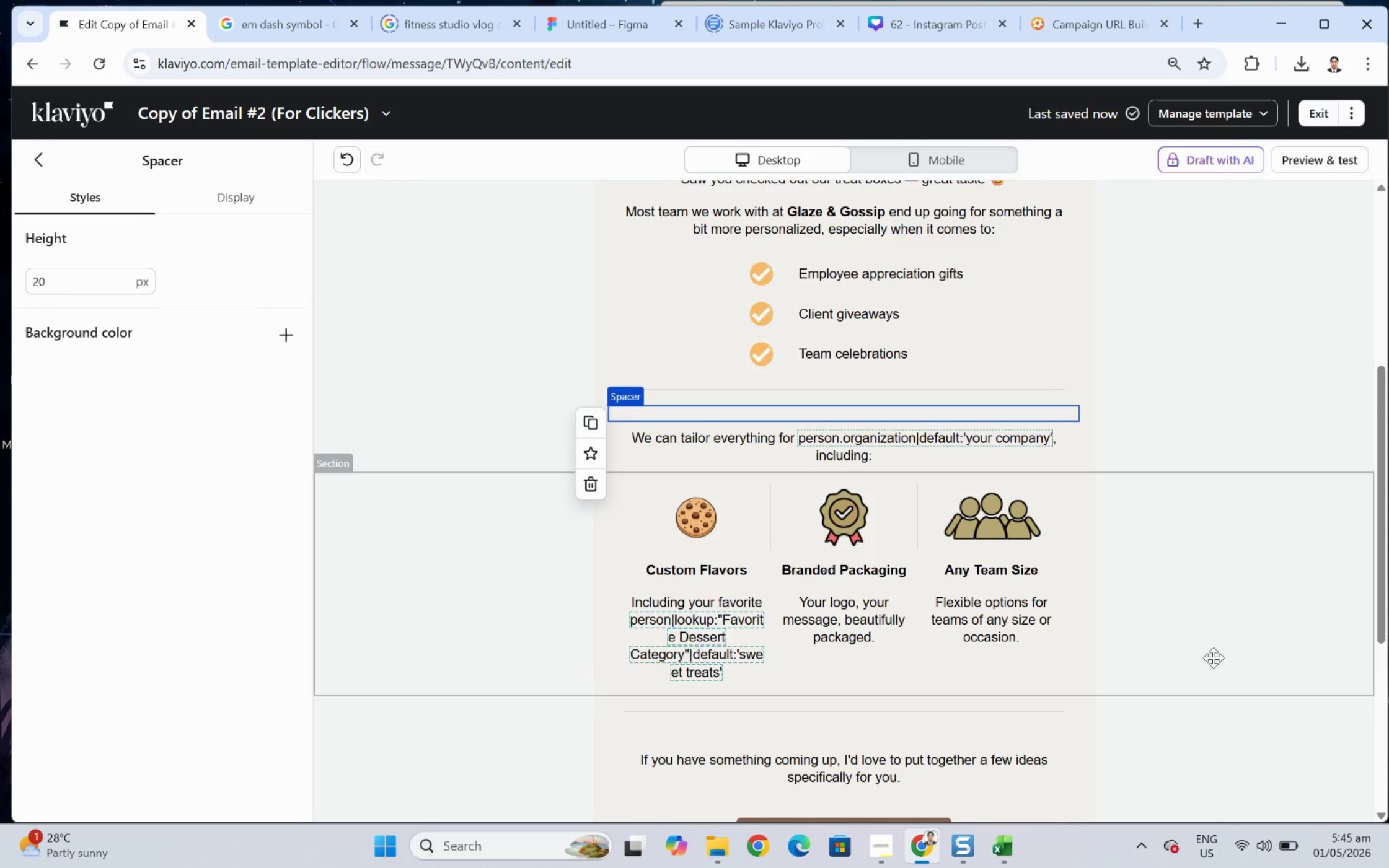 
left_click([1213, 647])
 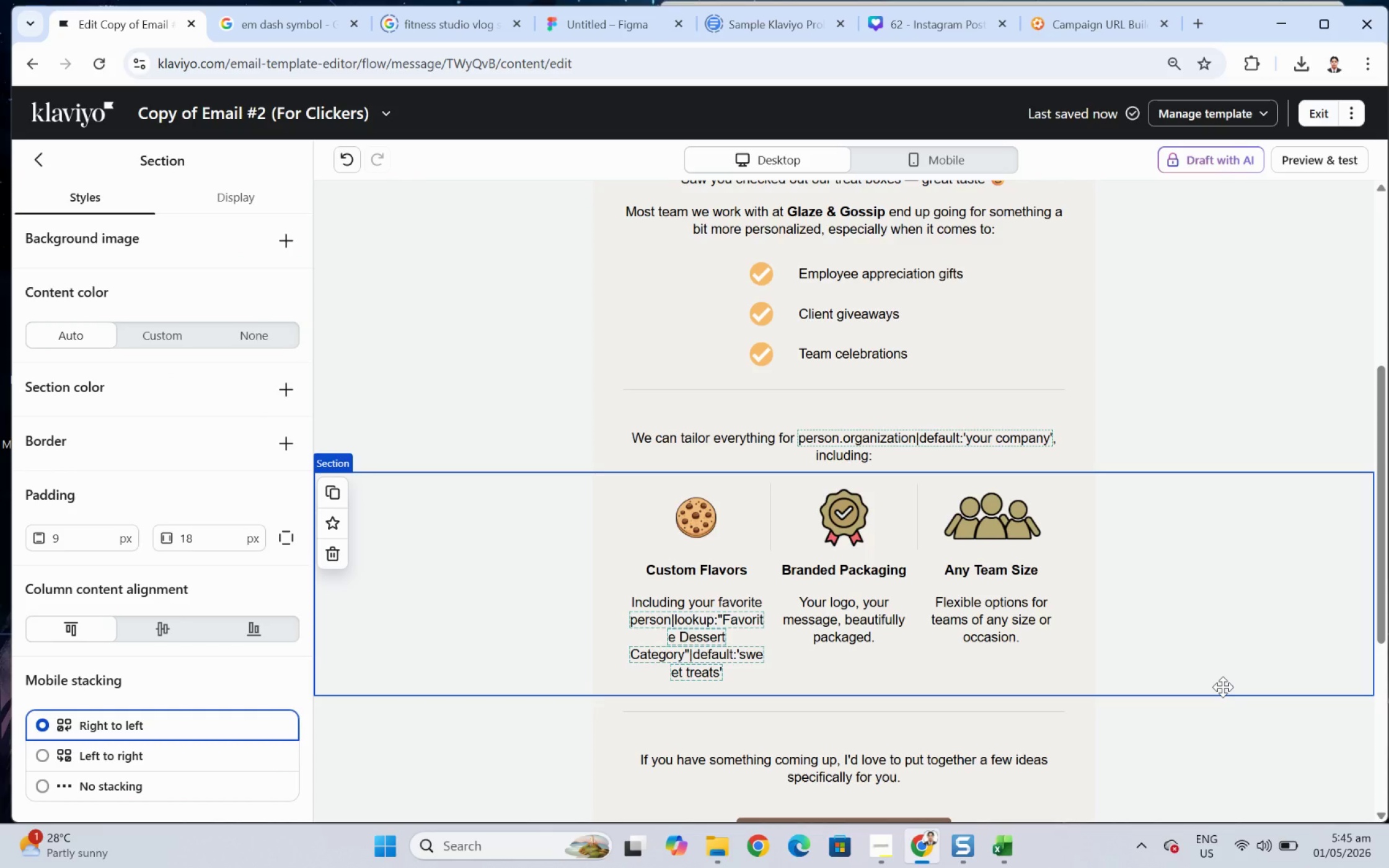 
hold_key(key=ControlLeft, duration=0.44)
scroll: coordinate [1210, 670], scroll_direction: down, amount: 2.0
 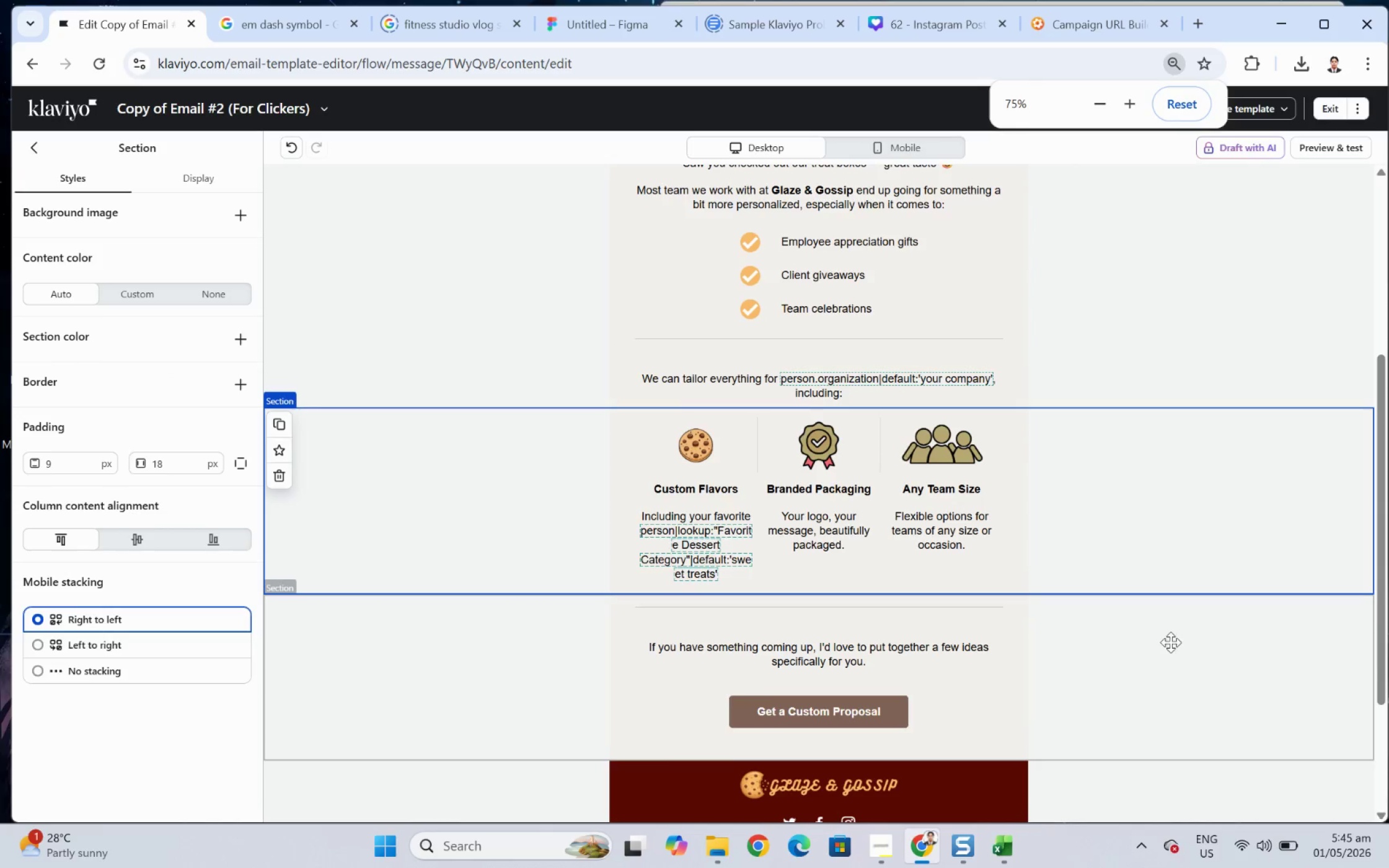 
hold_key(key=ControlLeft, duration=0.4)
scroll: coordinate [1169, 641], scroll_direction: up, amount: 1.0
 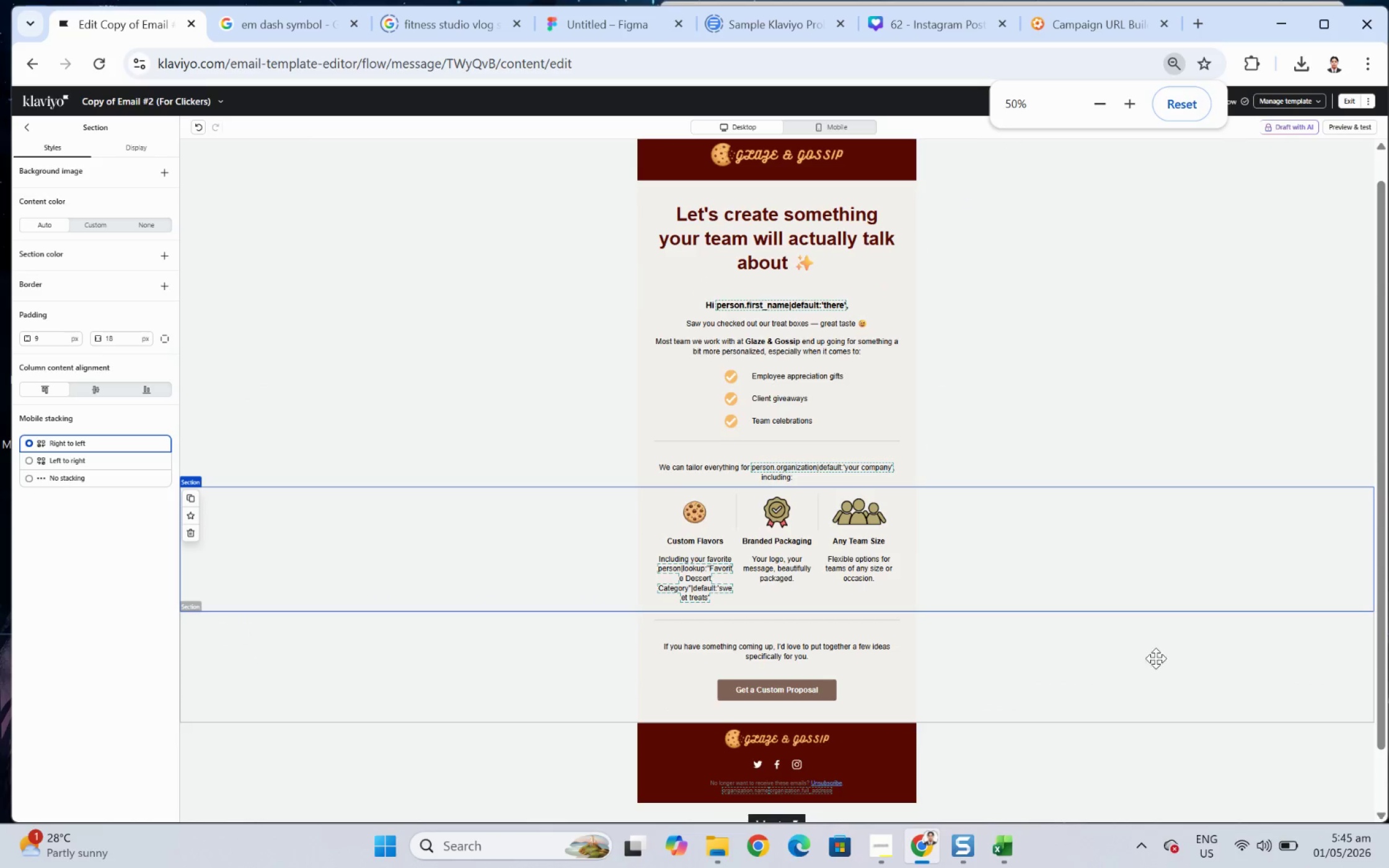 
left_click([1132, 724])
 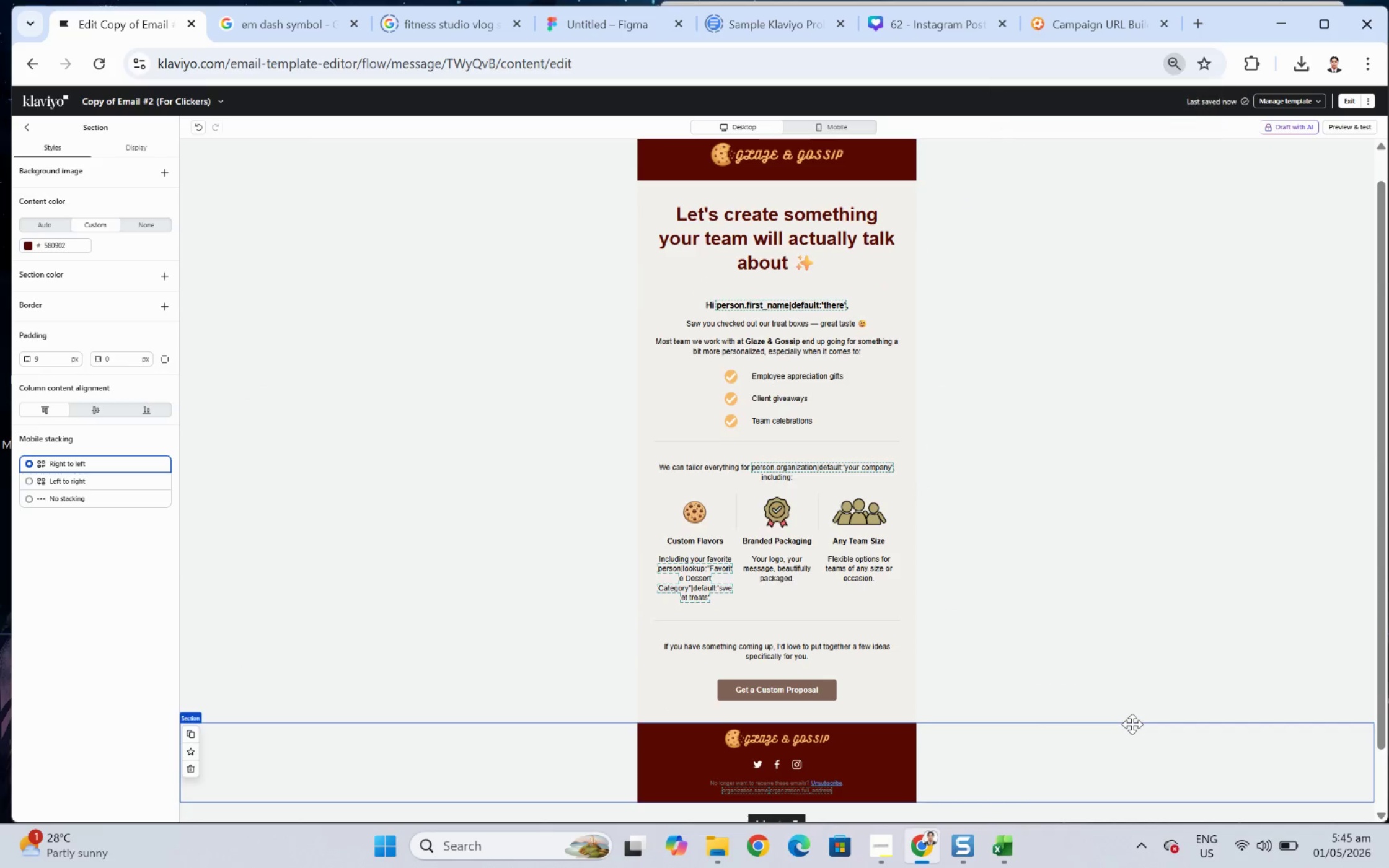 
hold_key(key=ControlLeft, duration=0.56)
scroll: coordinate [1129, 722], scroll_direction: up, amount: 2.0
 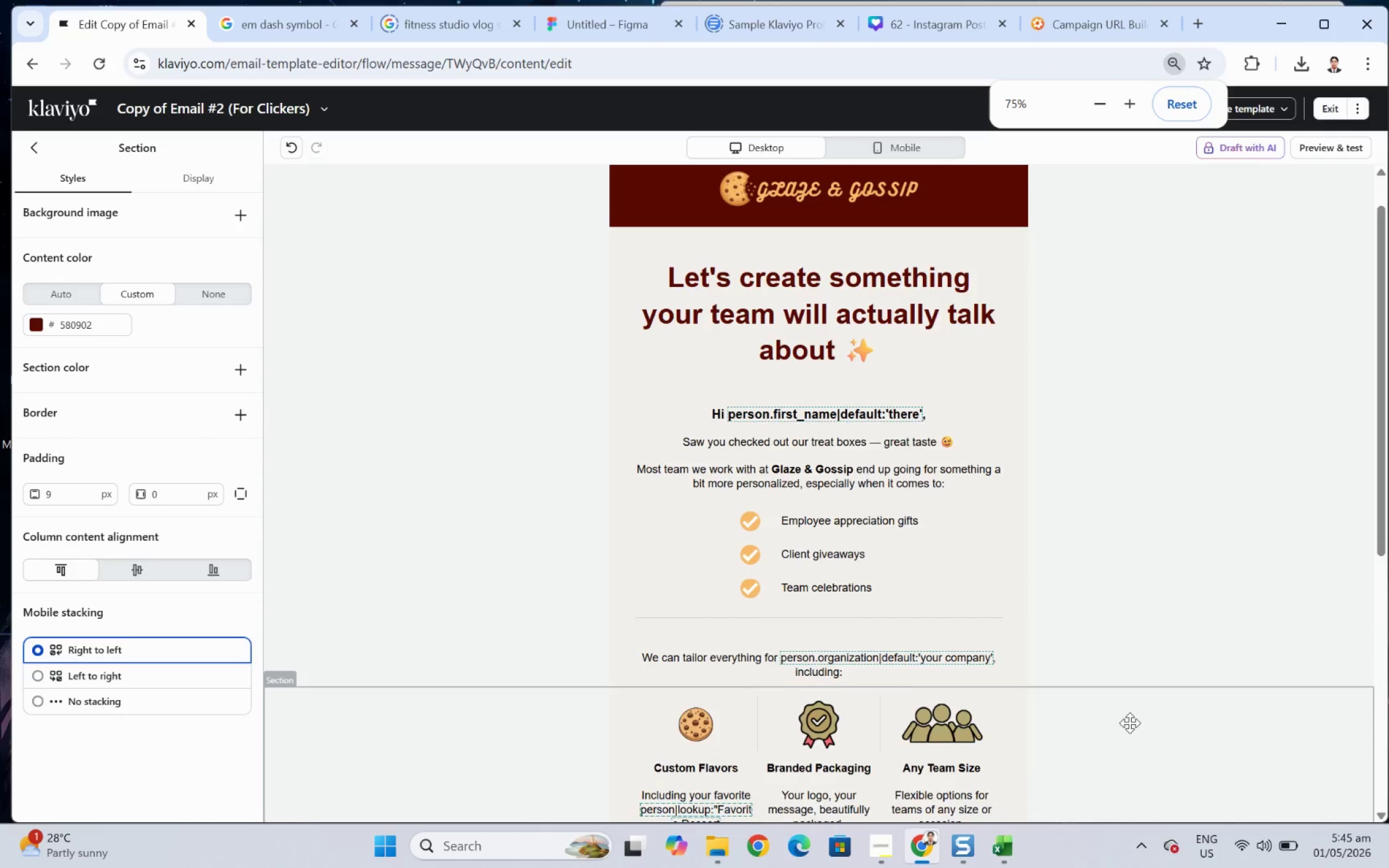 
hold_key(key=ControlLeft, duration=1.35)
scroll: coordinate [1129, 711], scroll_direction: down, amount: 4.0
 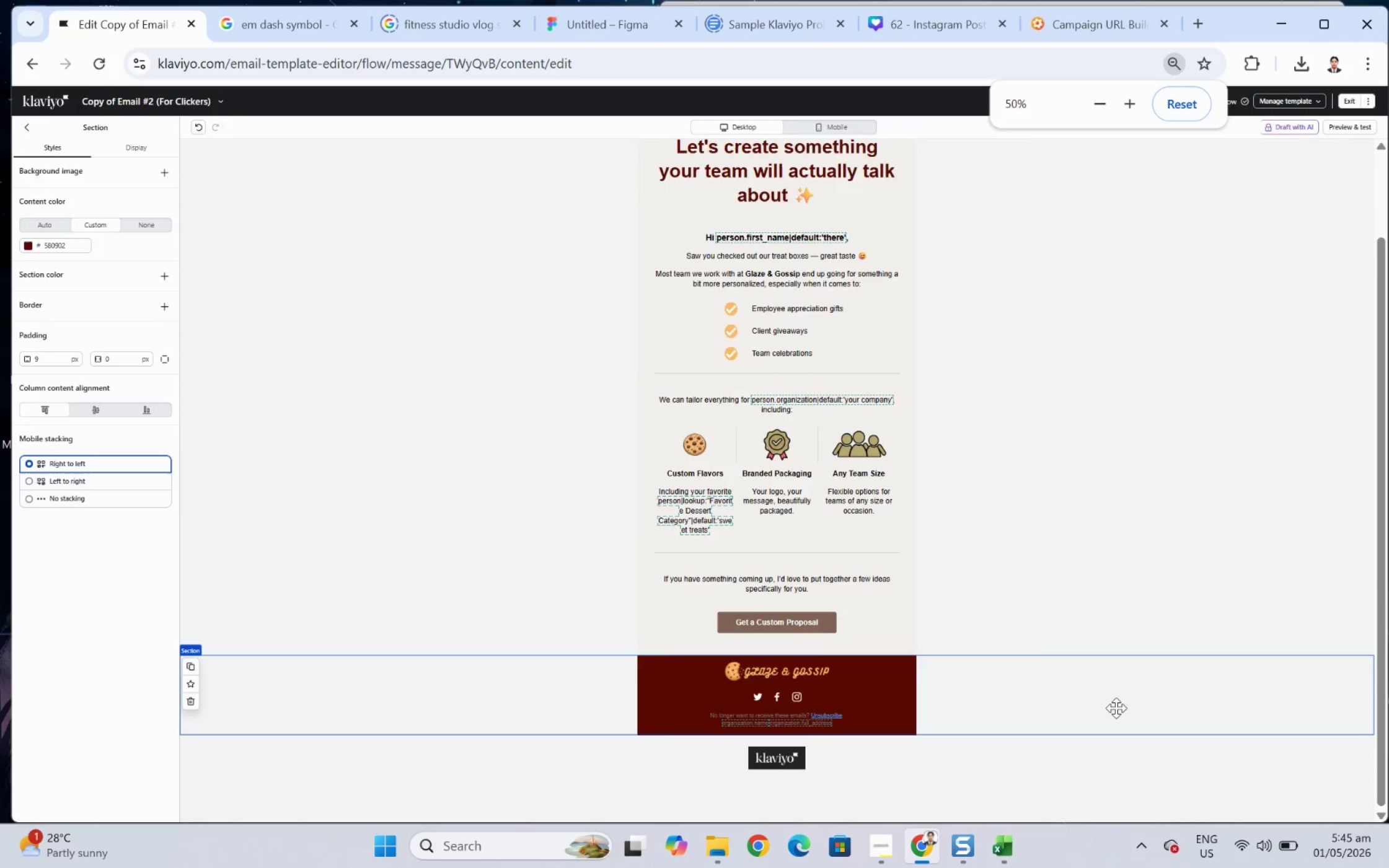 
scroll: coordinate [1116, 708], scroll_direction: up, amount: 4.0
 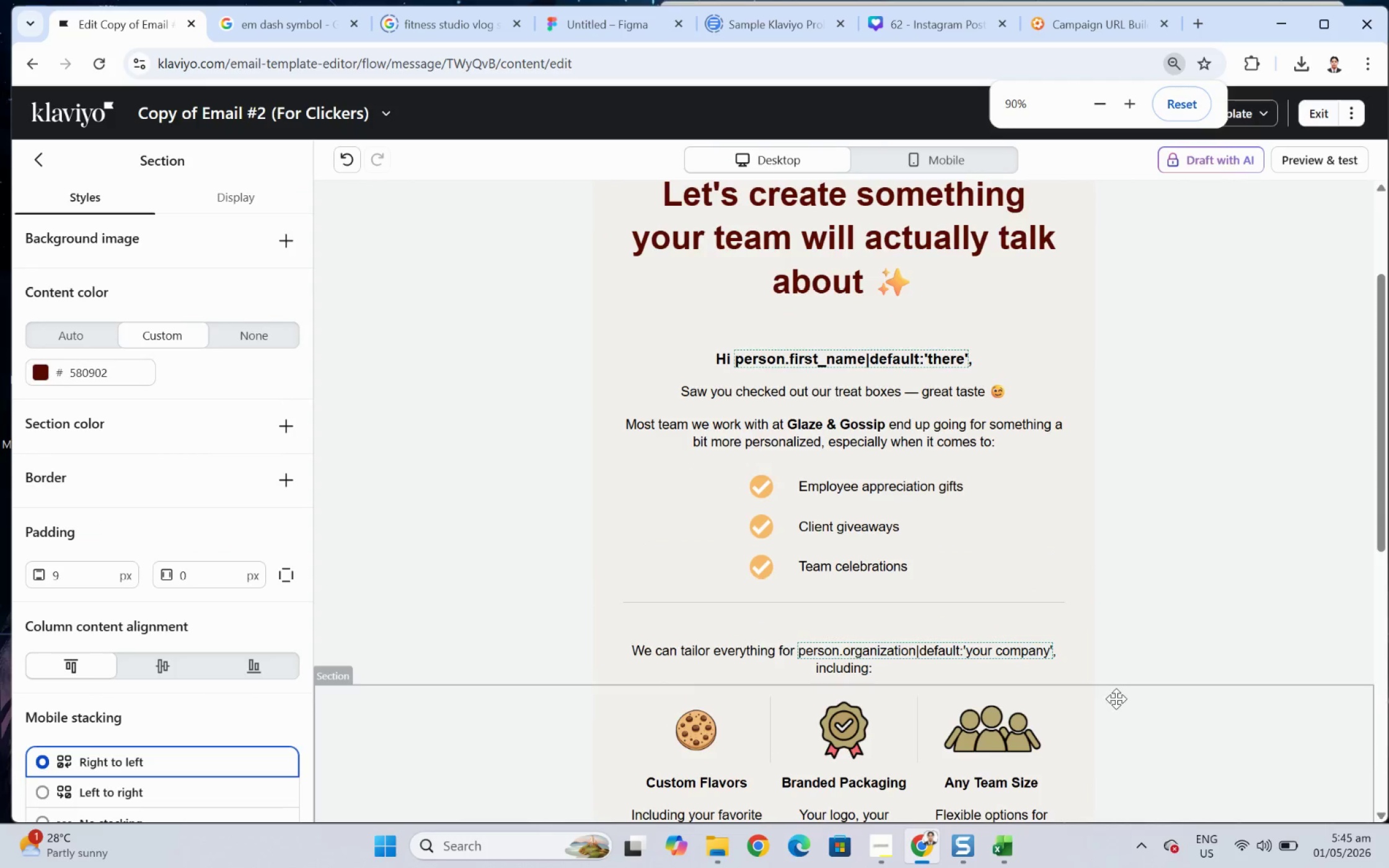 
scroll: coordinate [1120, 612], scroll_direction: down, amount: 5.0
 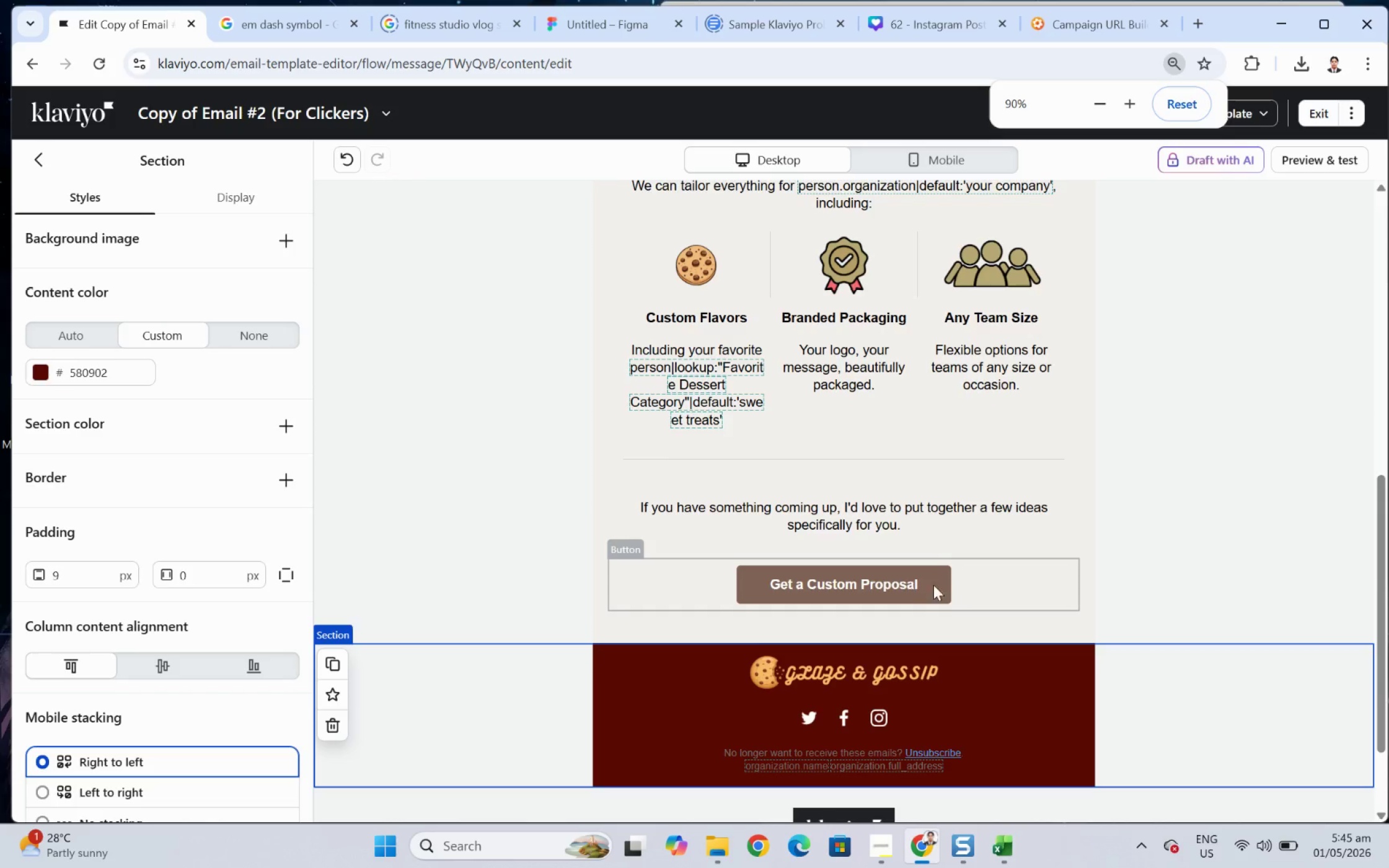 
left_click([952, 582])
 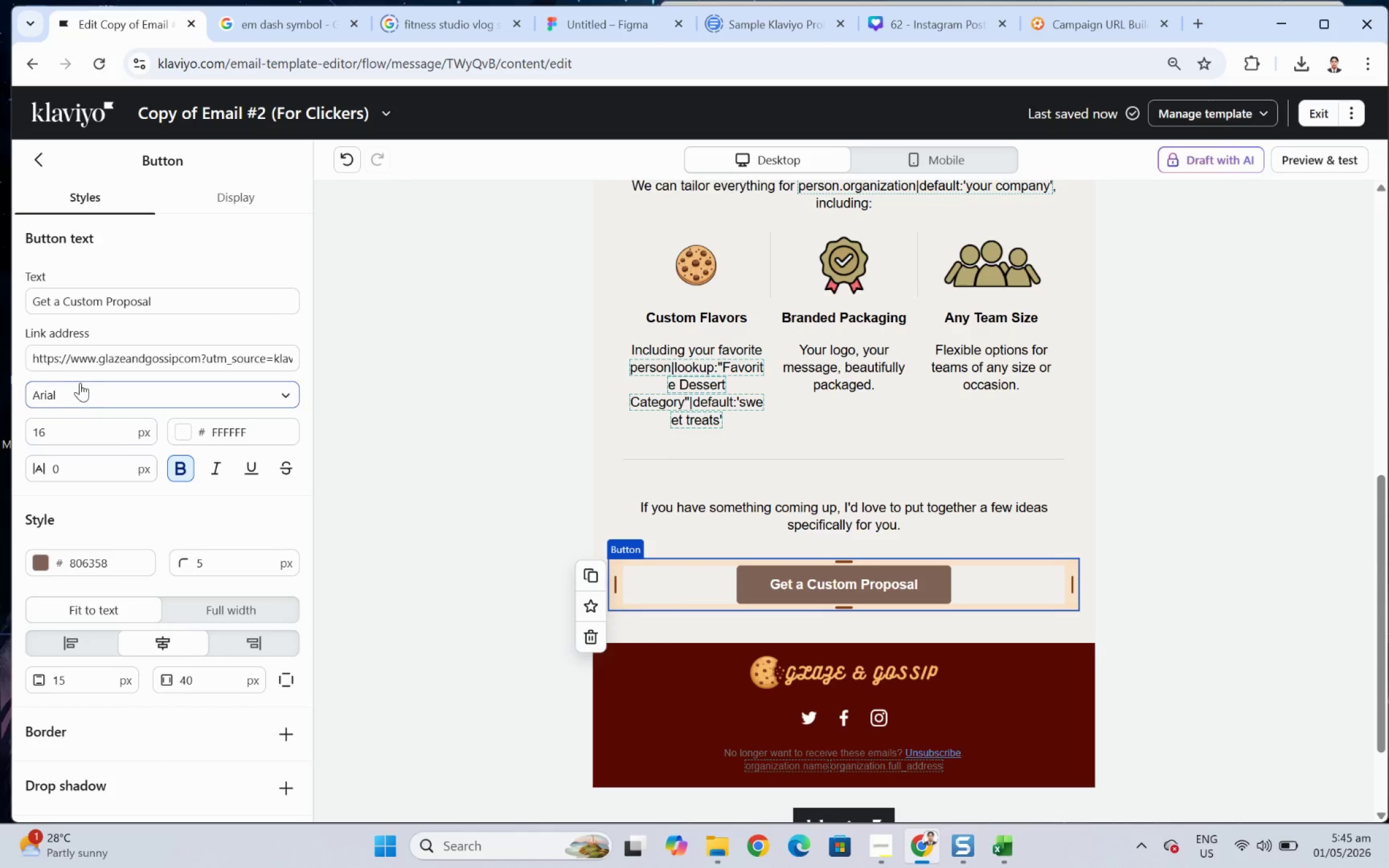 
left_click_drag(start_coordinate=[129, 358], to_coordinate=[329, 359])
 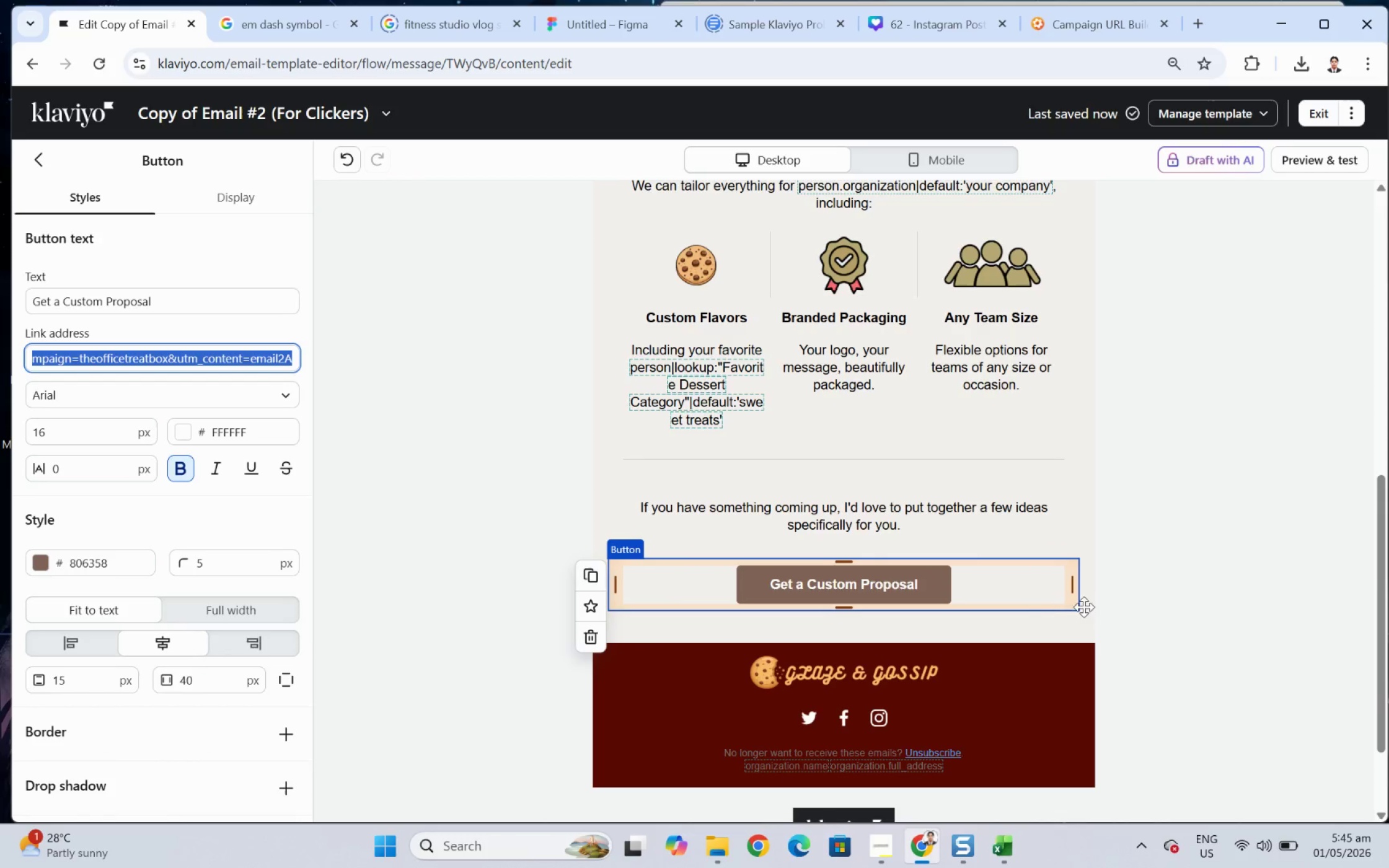 
left_click([1208, 620])
 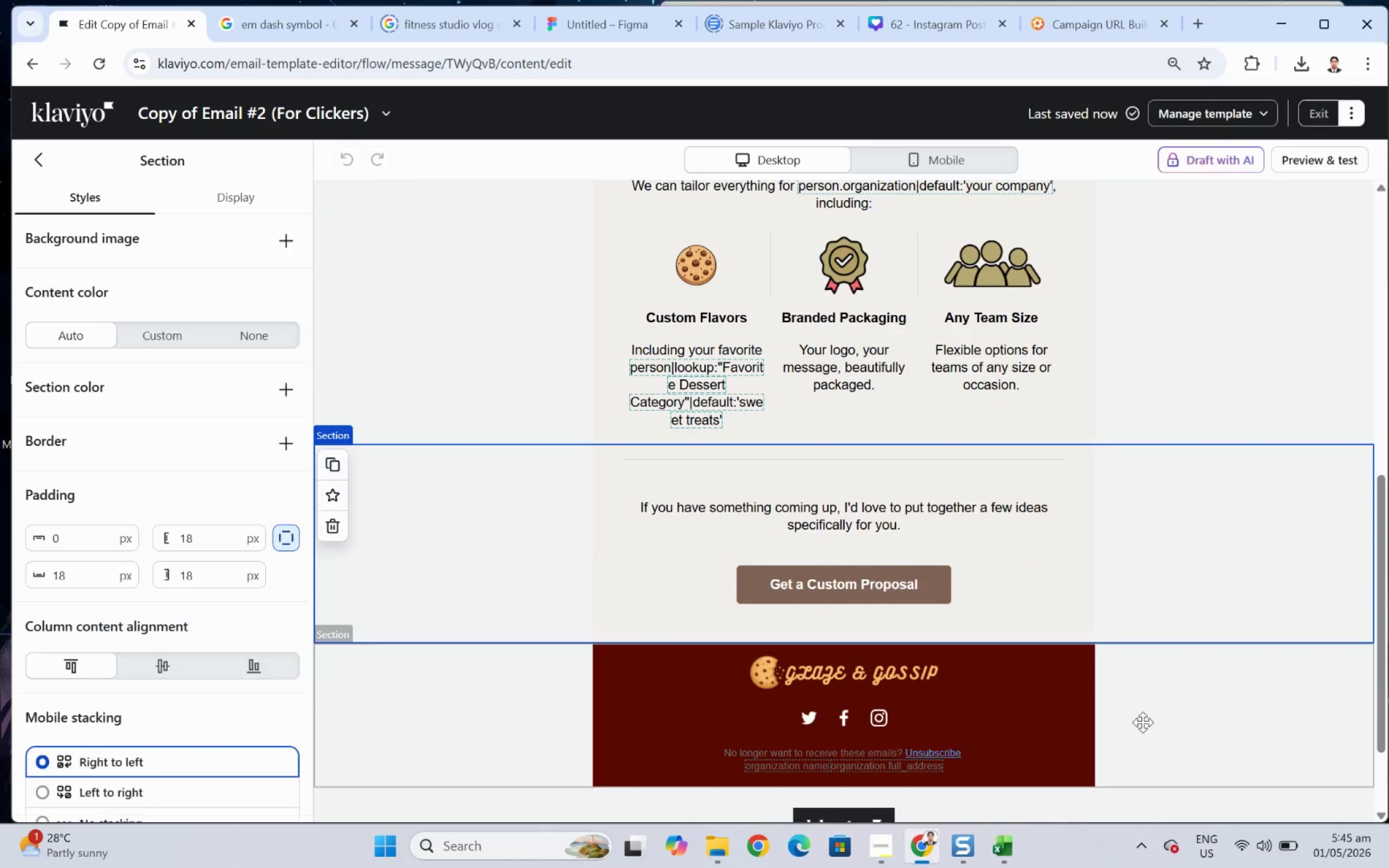 
left_click([1142, 722])
 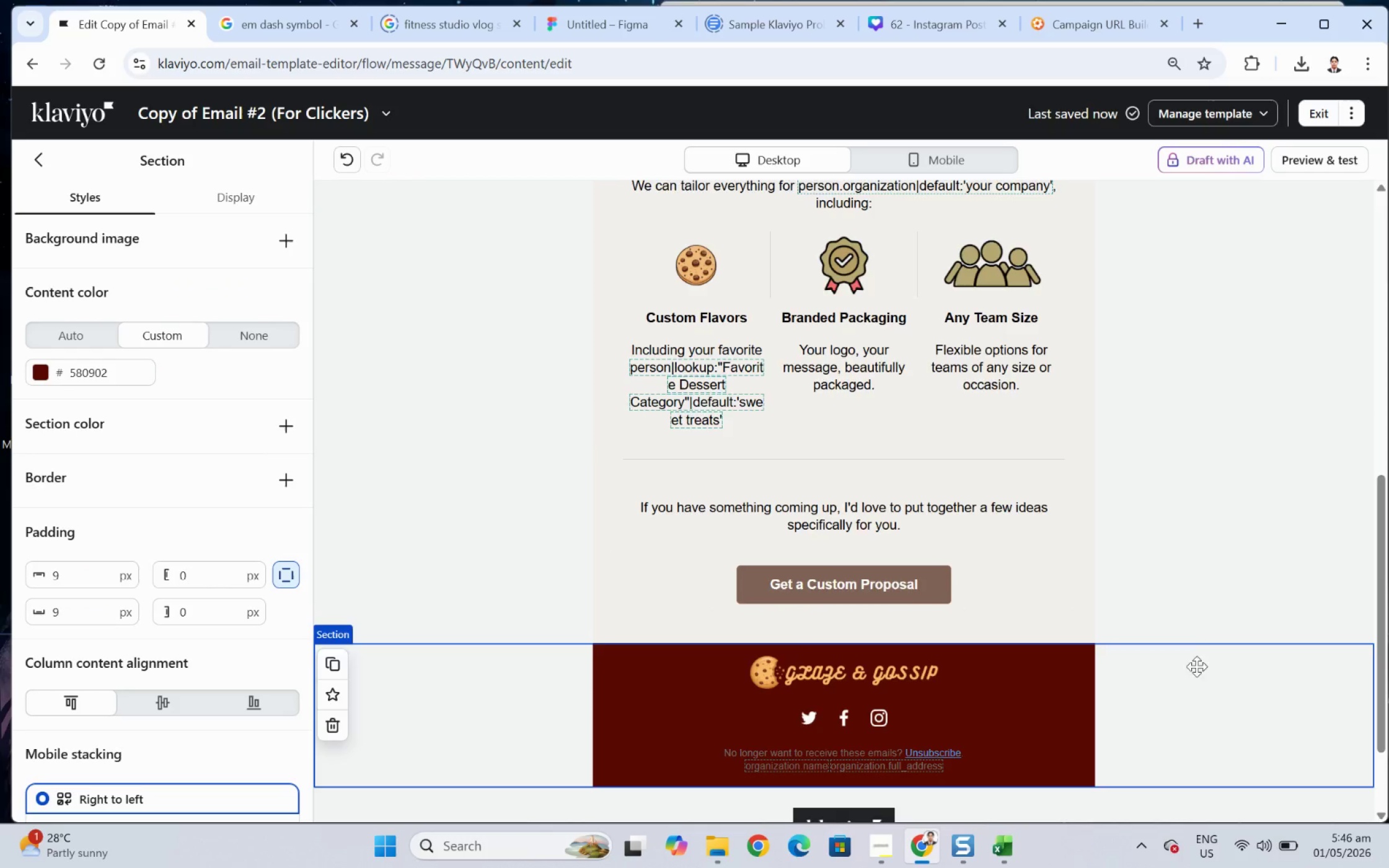 
scroll: coordinate [1206, 658], scroll_direction: up, amount: 6.0
 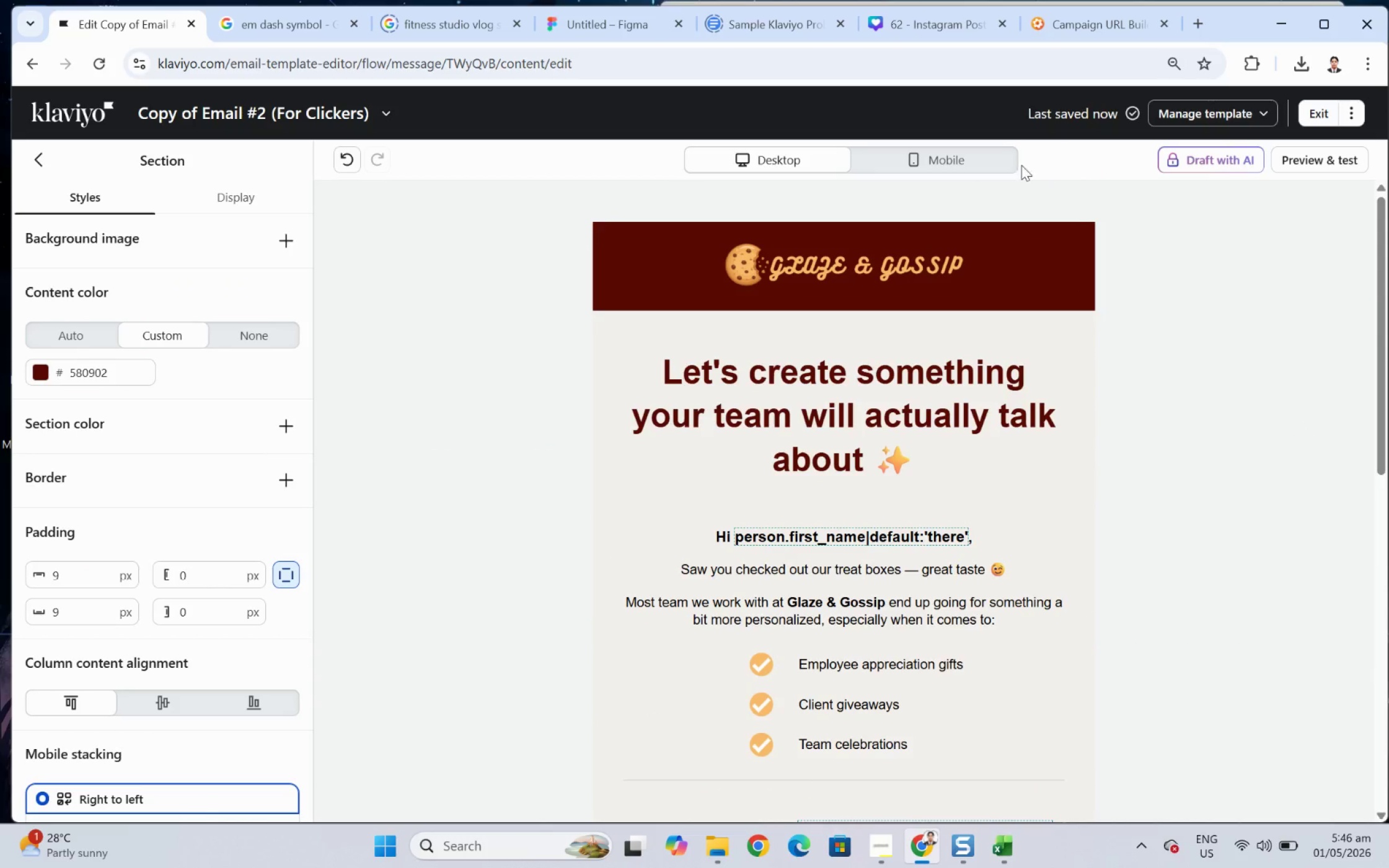 
left_click([968, 156])
 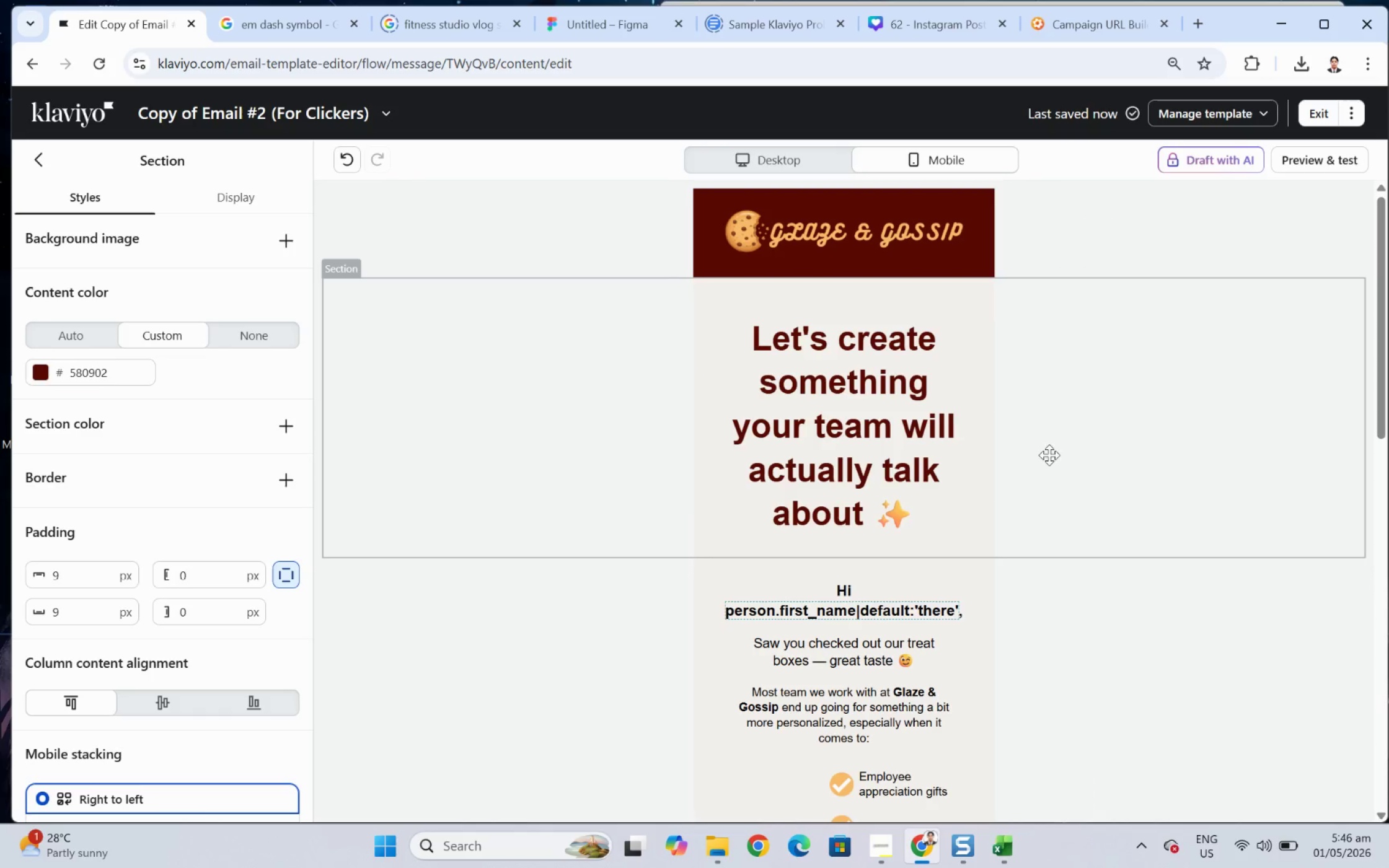 
scroll: coordinate [1015, 468], scroll_direction: down, amount: 4.0
 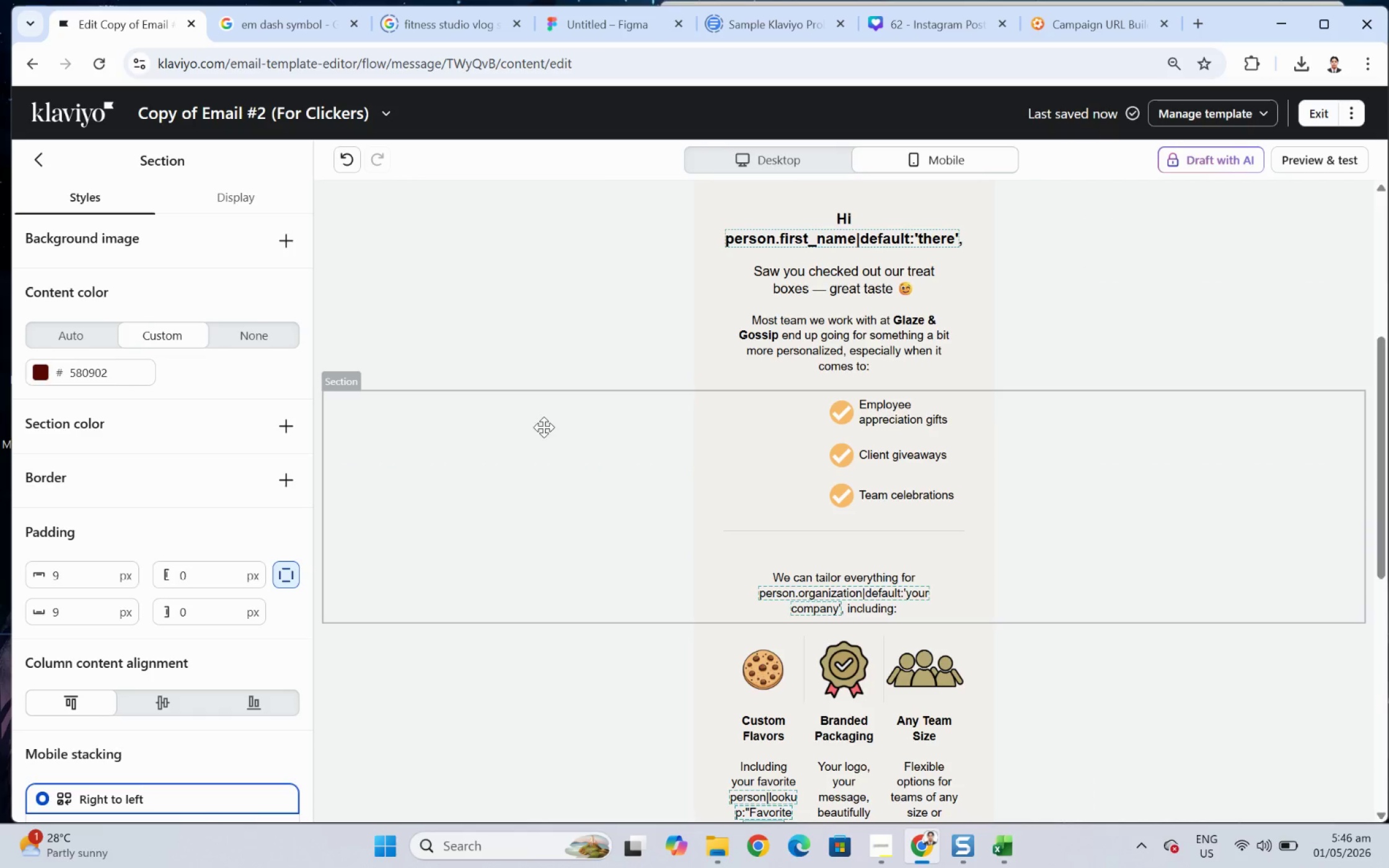 
left_click([544, 427])
 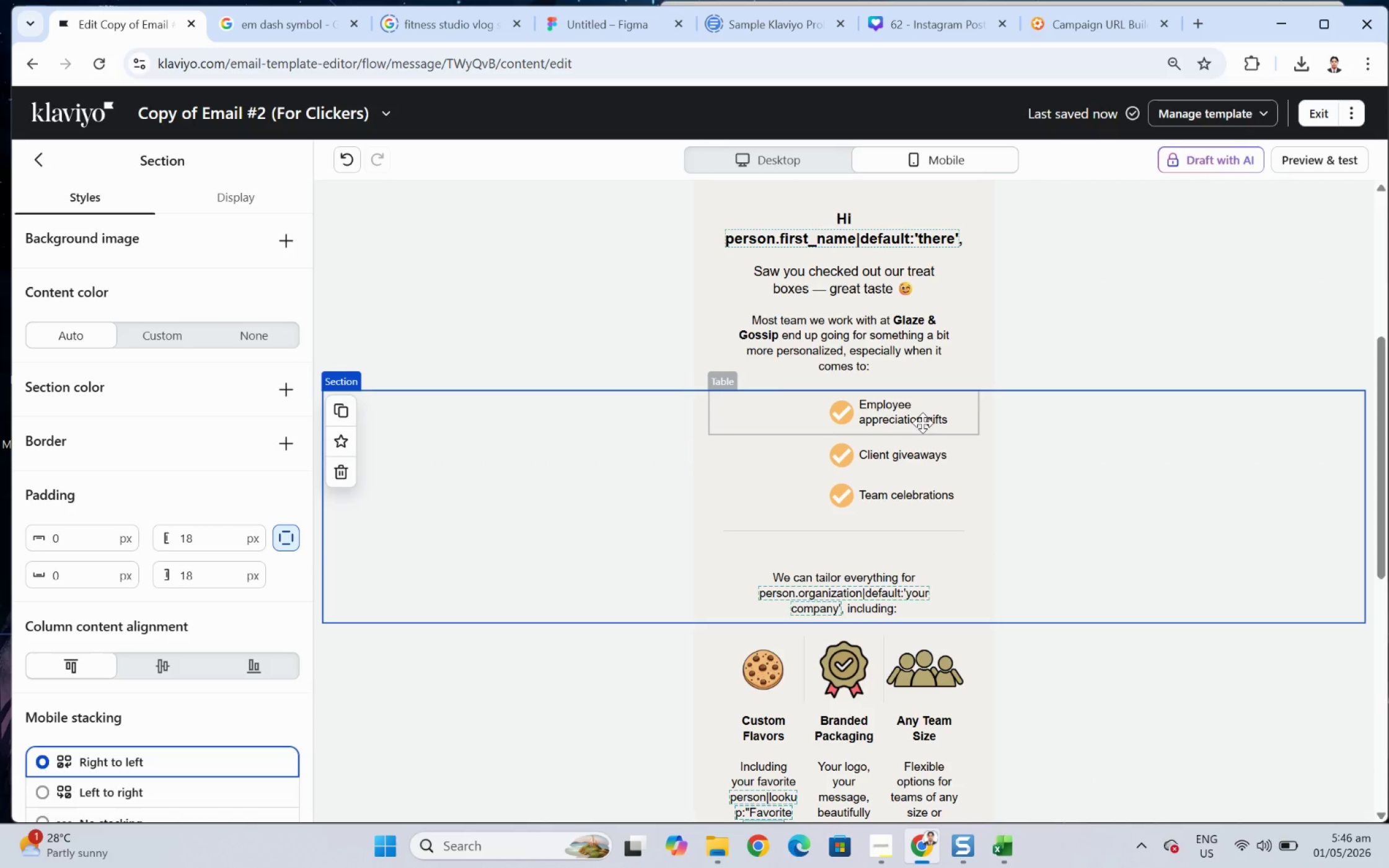 
left_click([922, 418])
 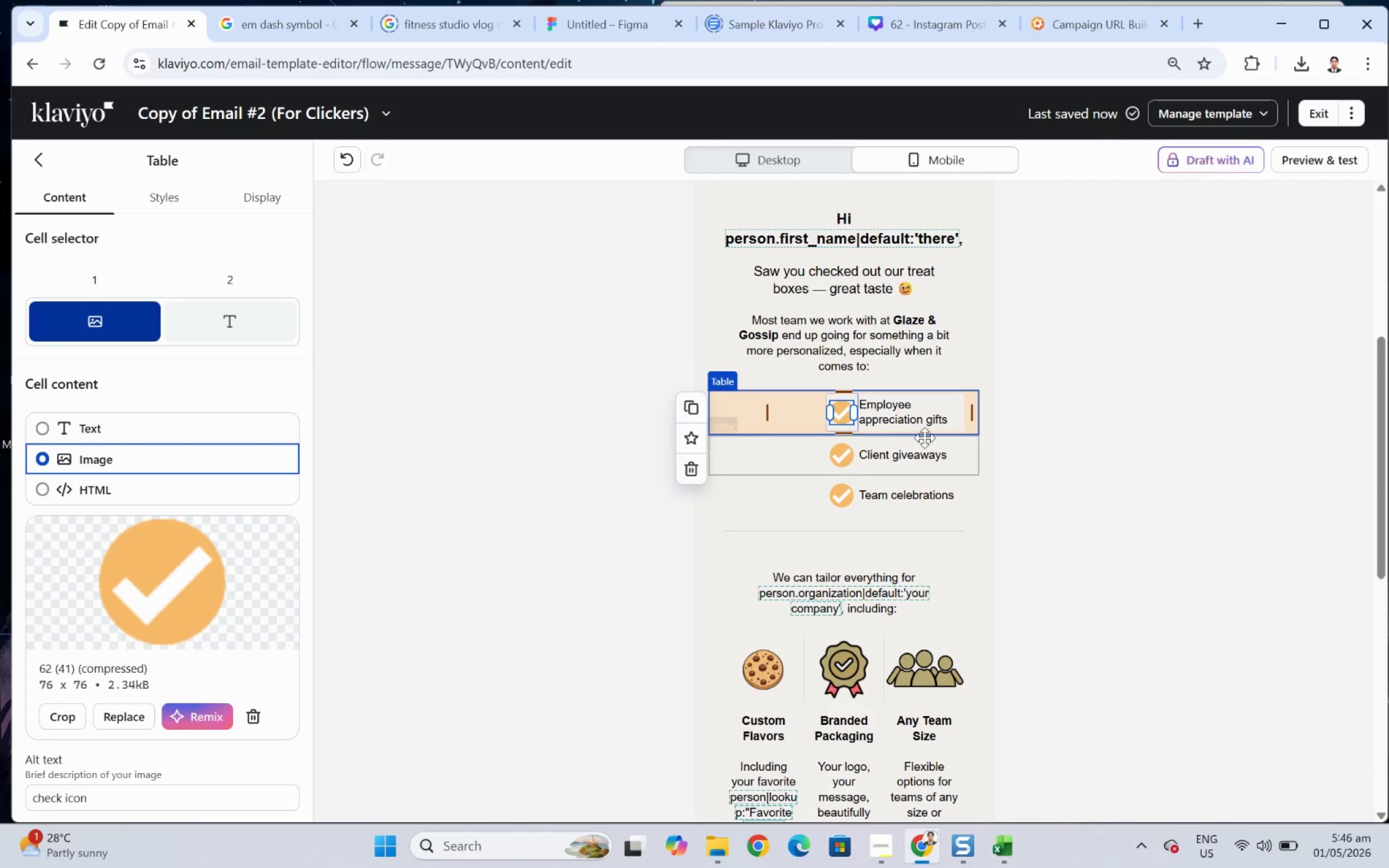 
hold_key(key=ShiftLeft, duration=1.07)
left_click([932, 453])
 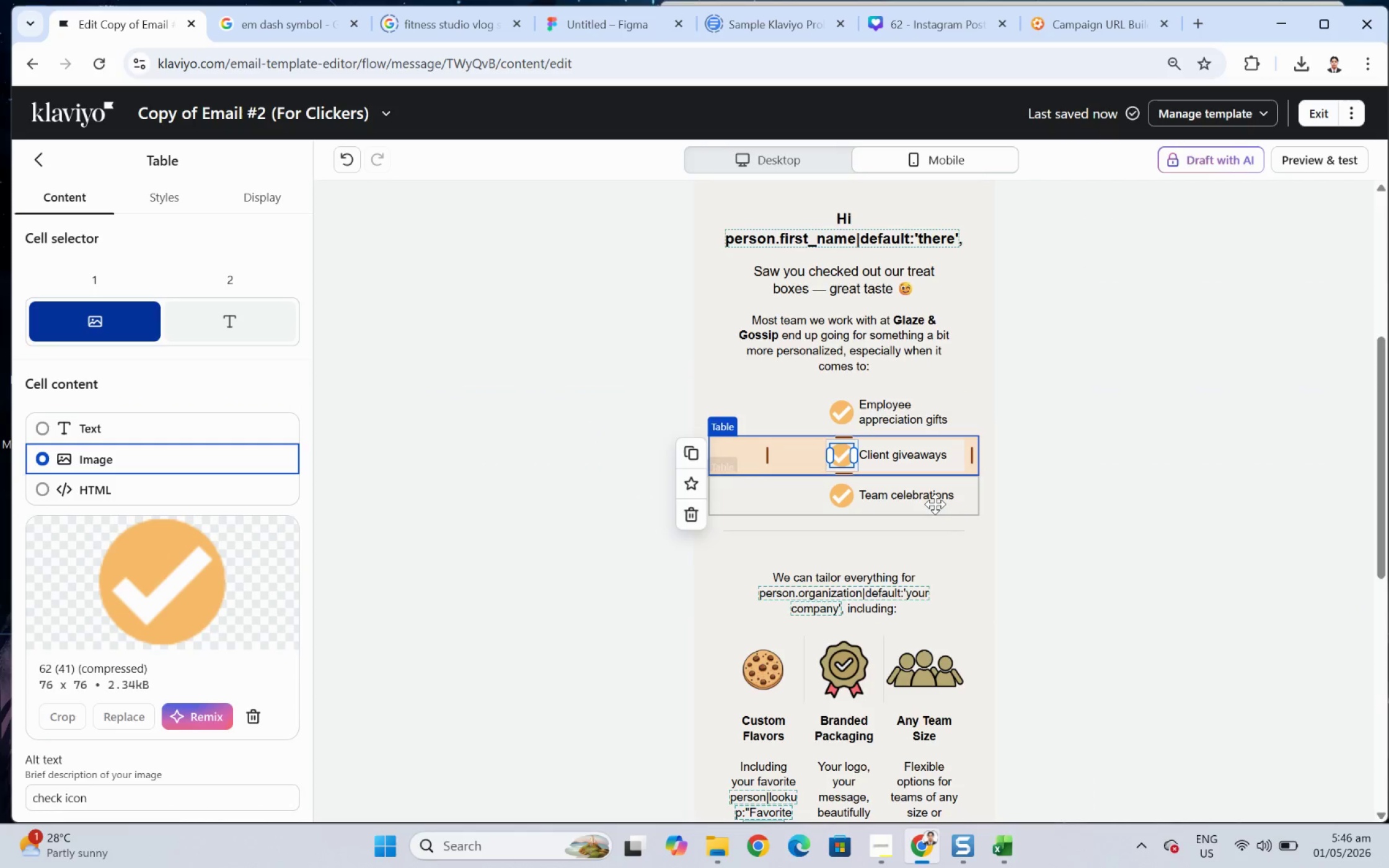 
left_click([935, 504])
 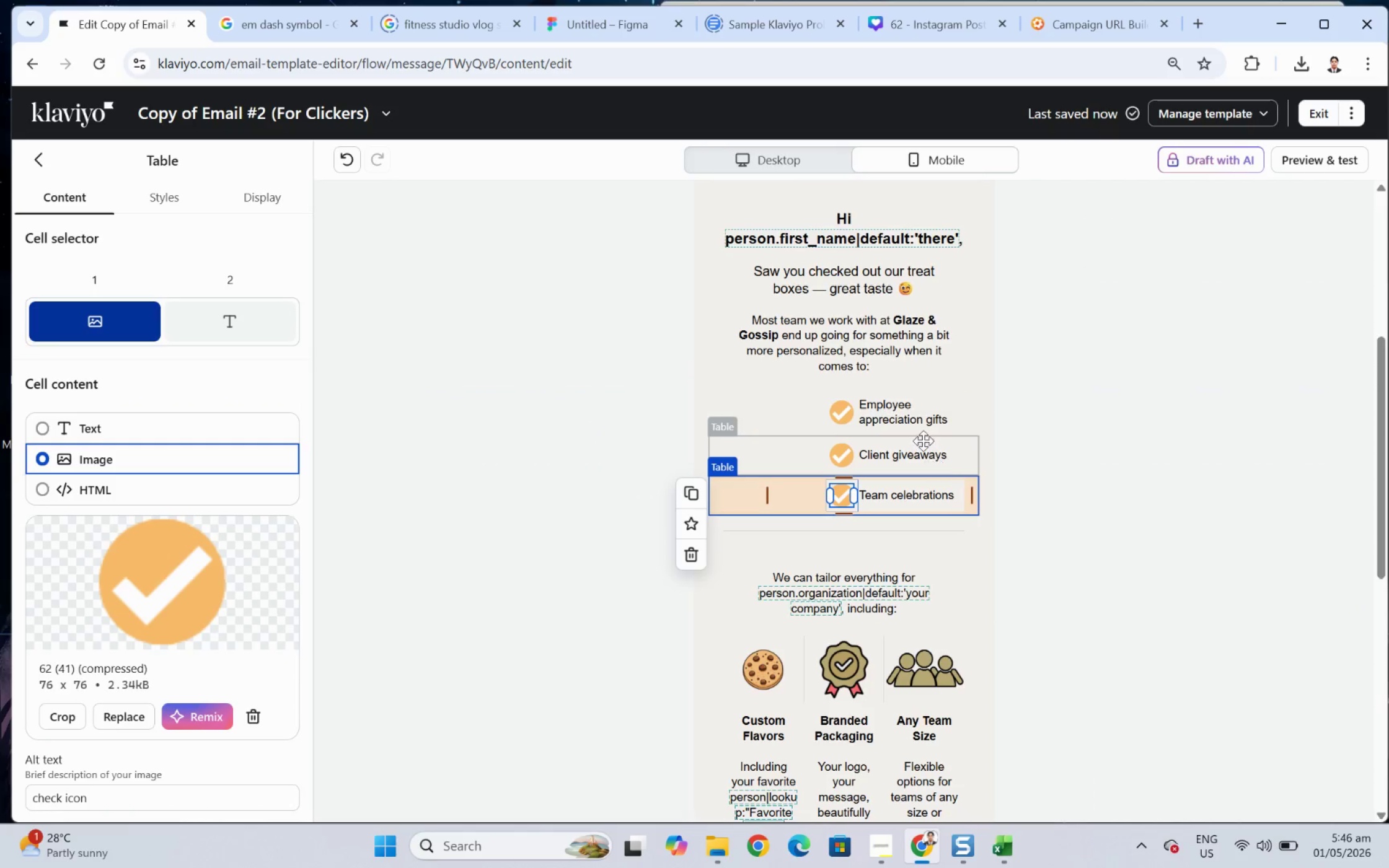 
left_click([907, 394])
 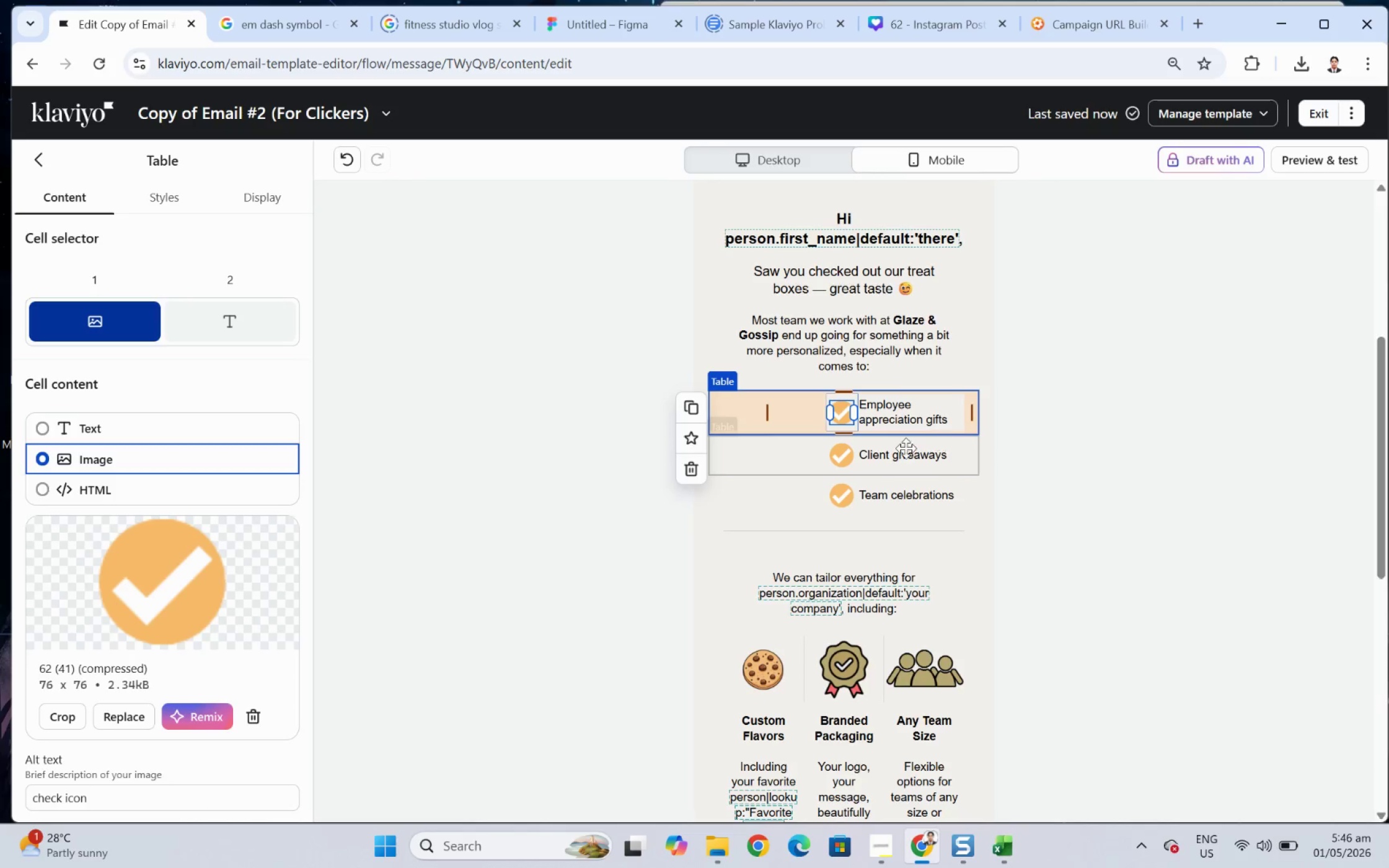 
scroll: coordinate [218, 701], scroll_direction: down, amount: 6.0
 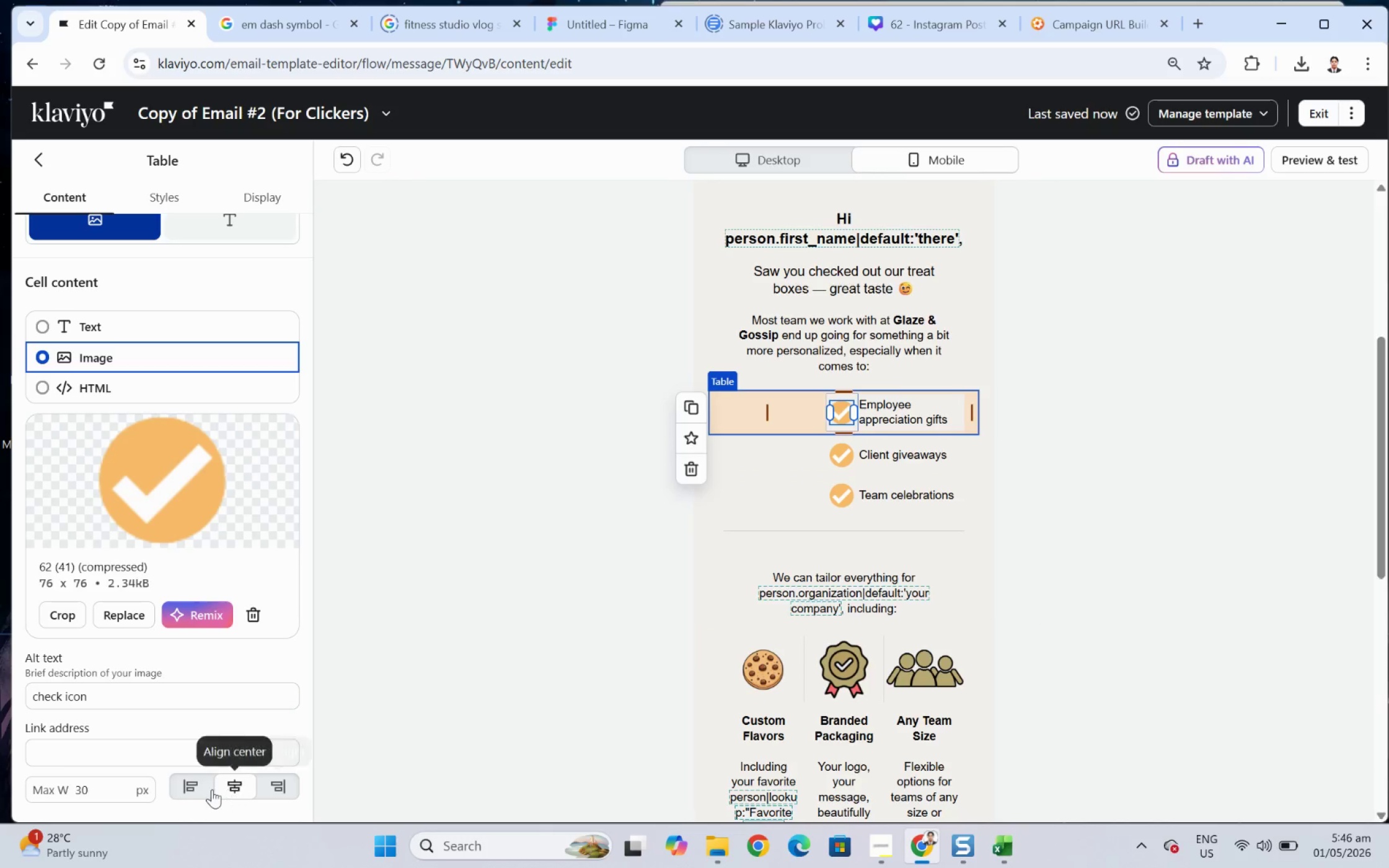 
left_click([197, 789])
 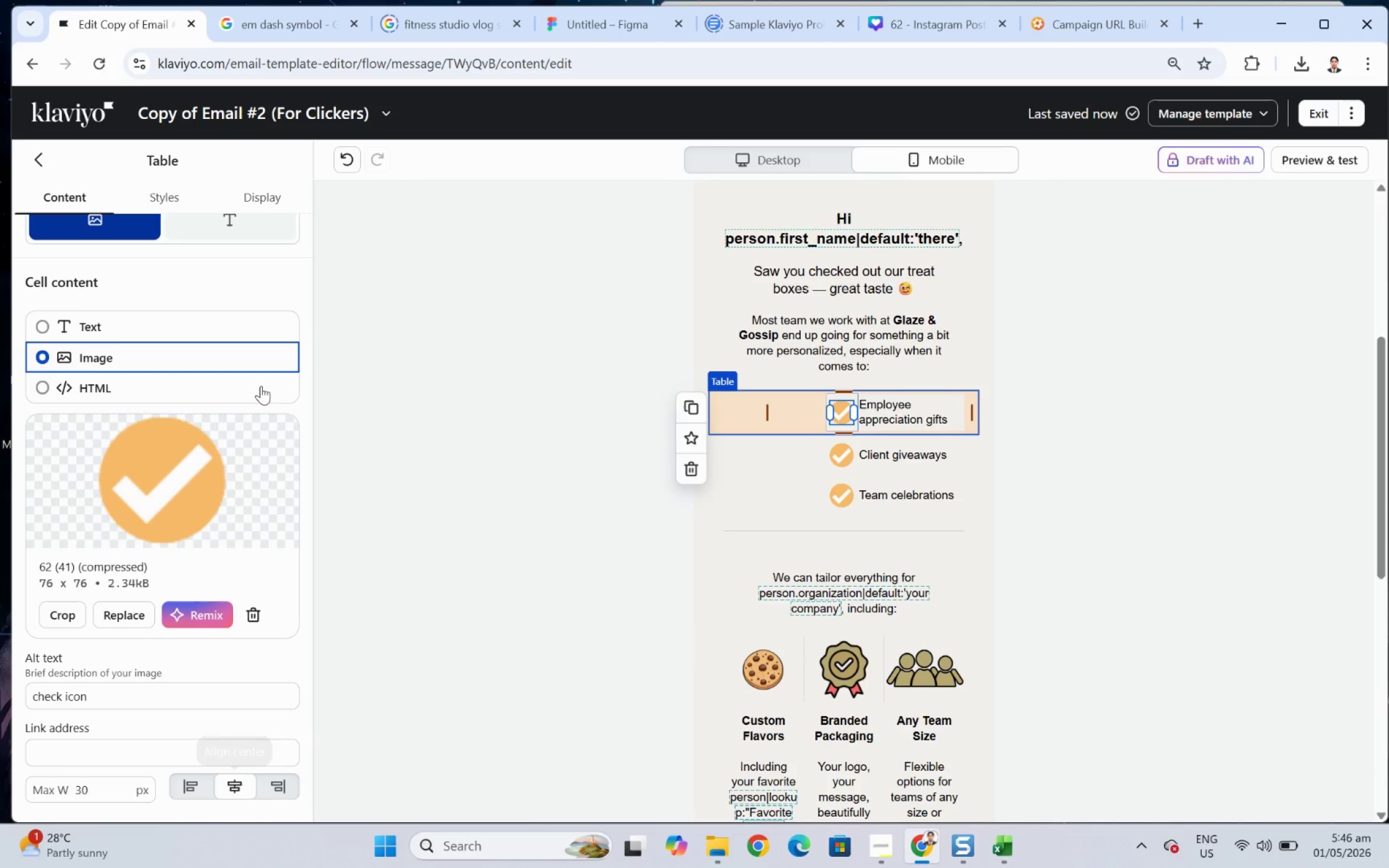 
left_click([168, 199])
 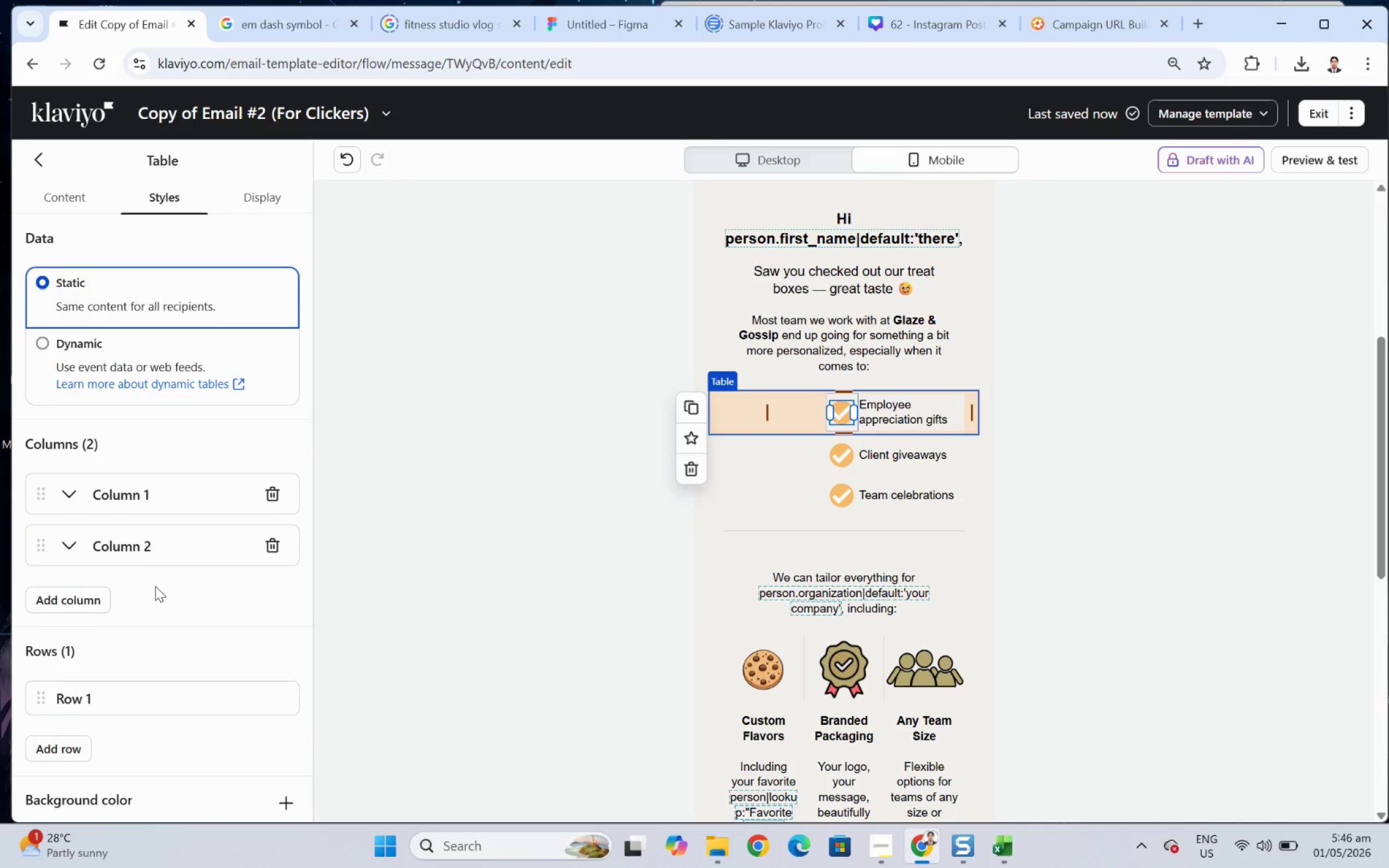 
scroll: coordinate [179, 592], scroll_direction: down, amount: 10.0
 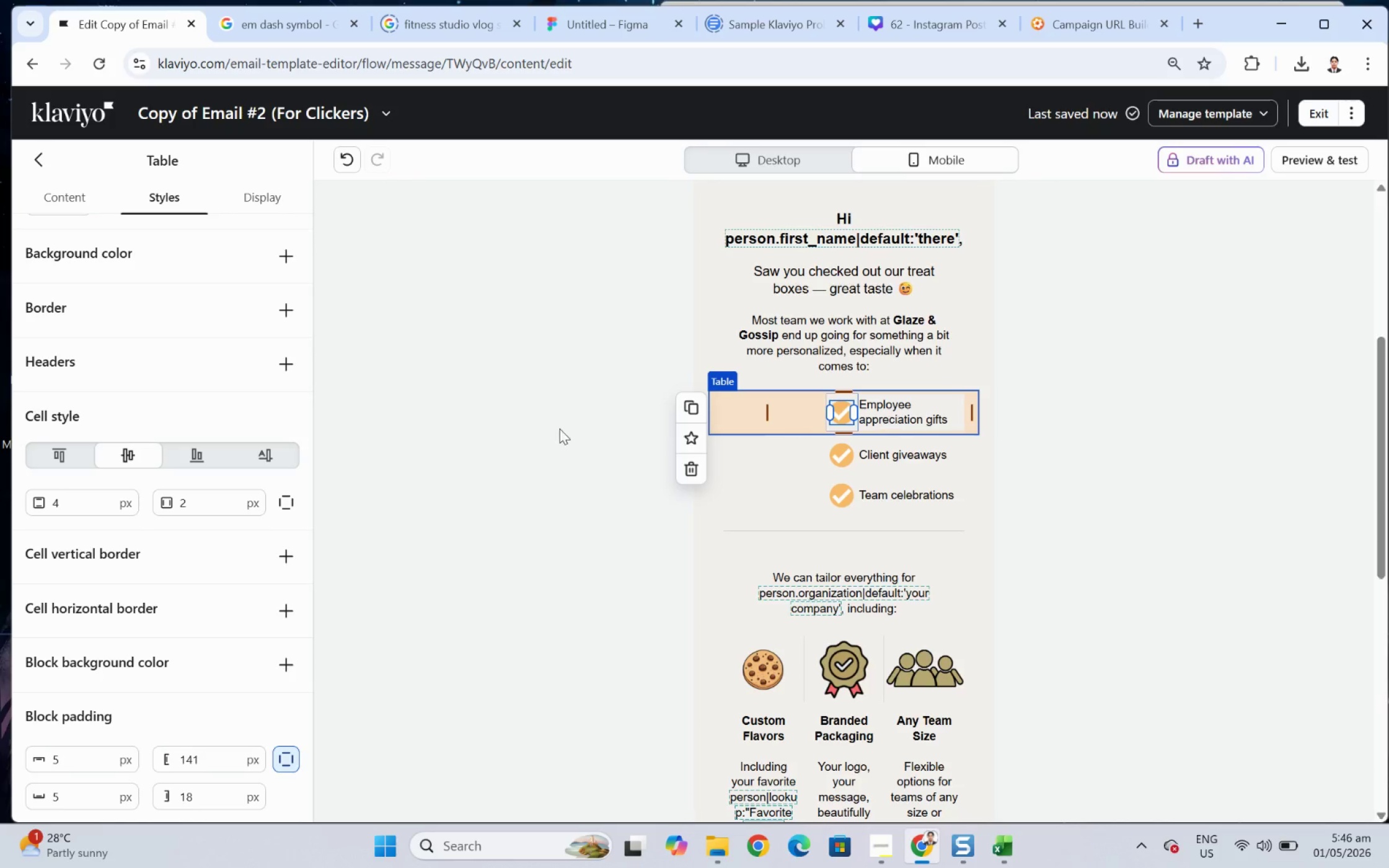 
left_click([602, 473])
 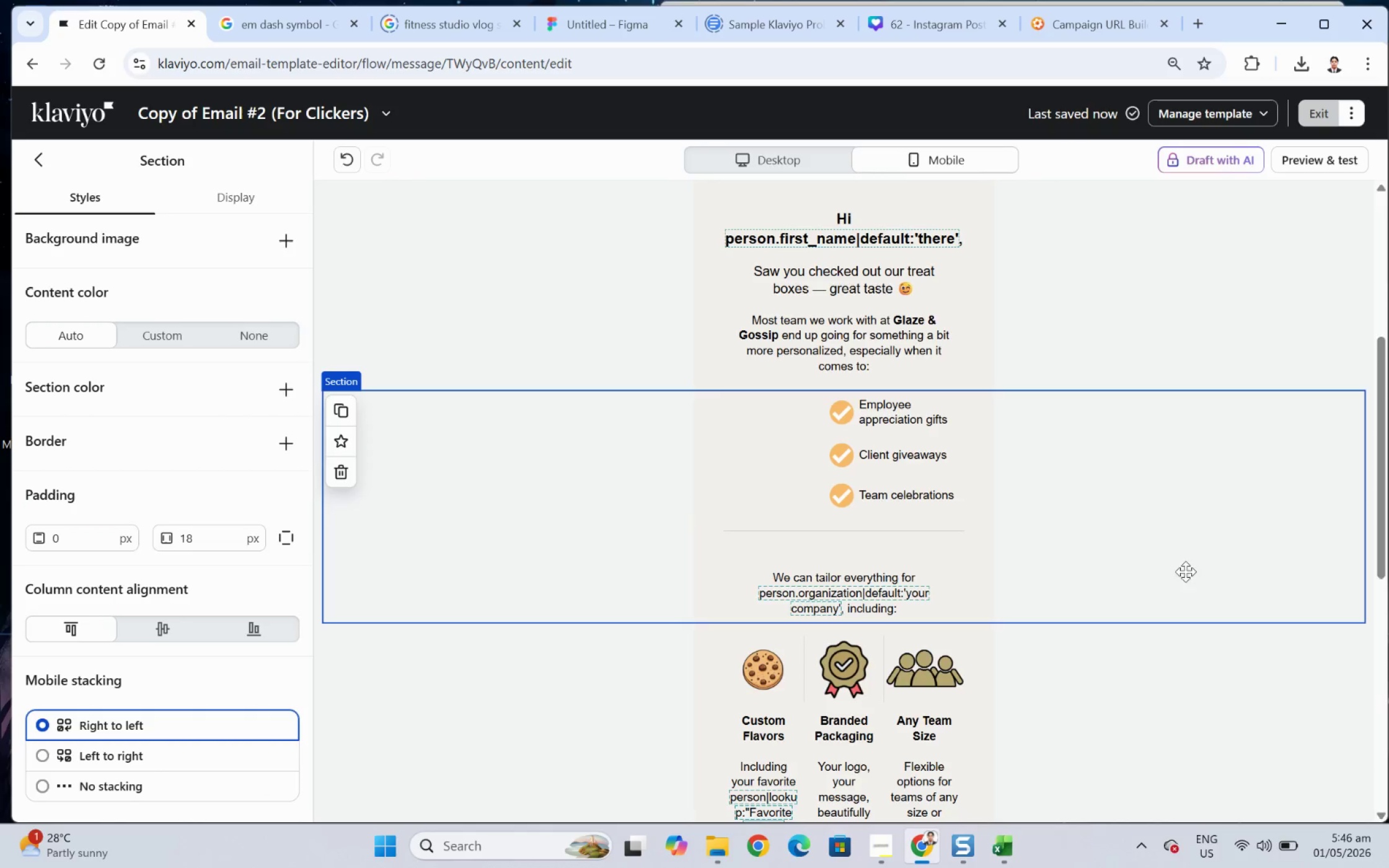 
left_click([1170, 607])
 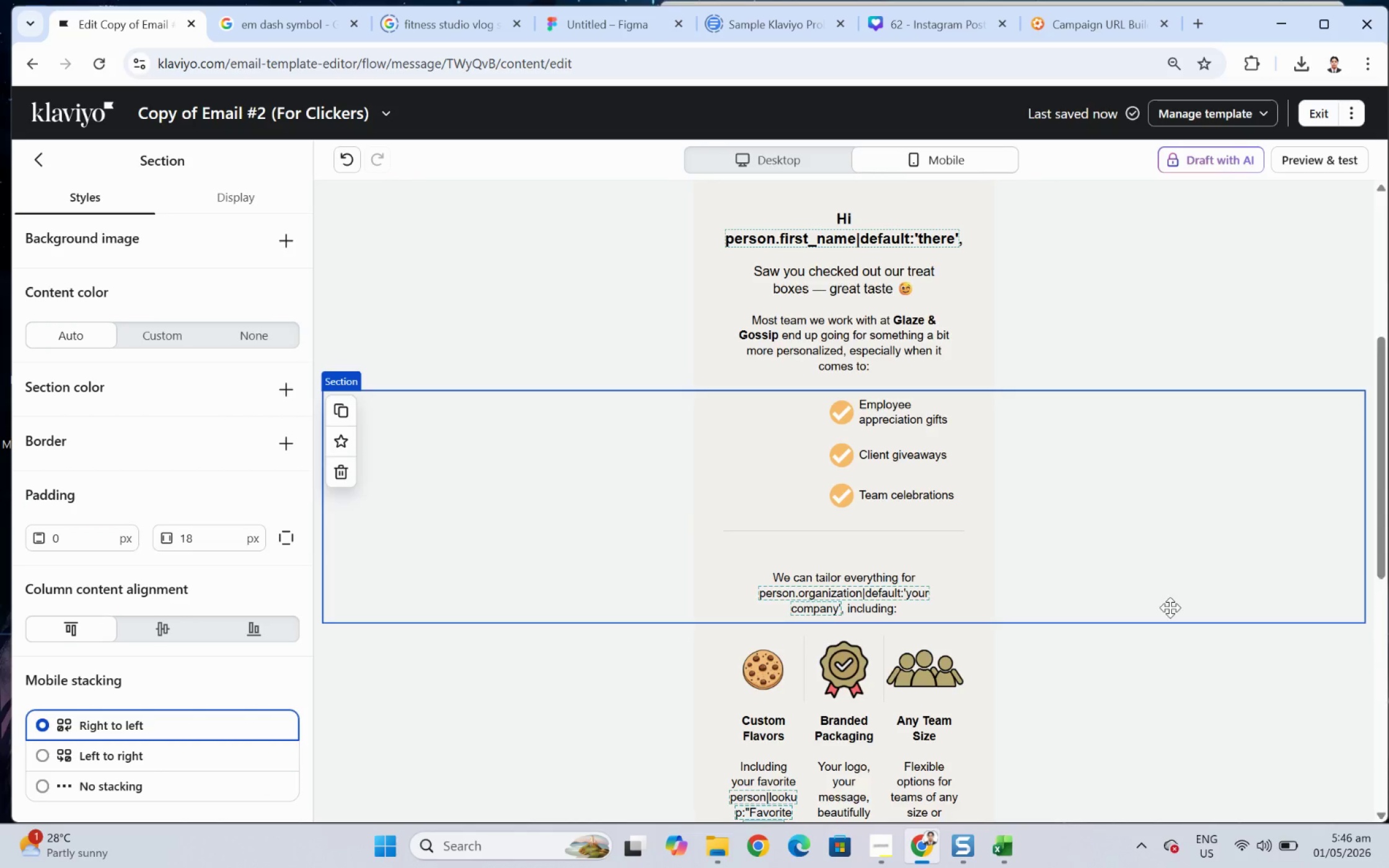 
scroll: coordinate [1170, 602], scroll_direction: down, amount: 6.0
 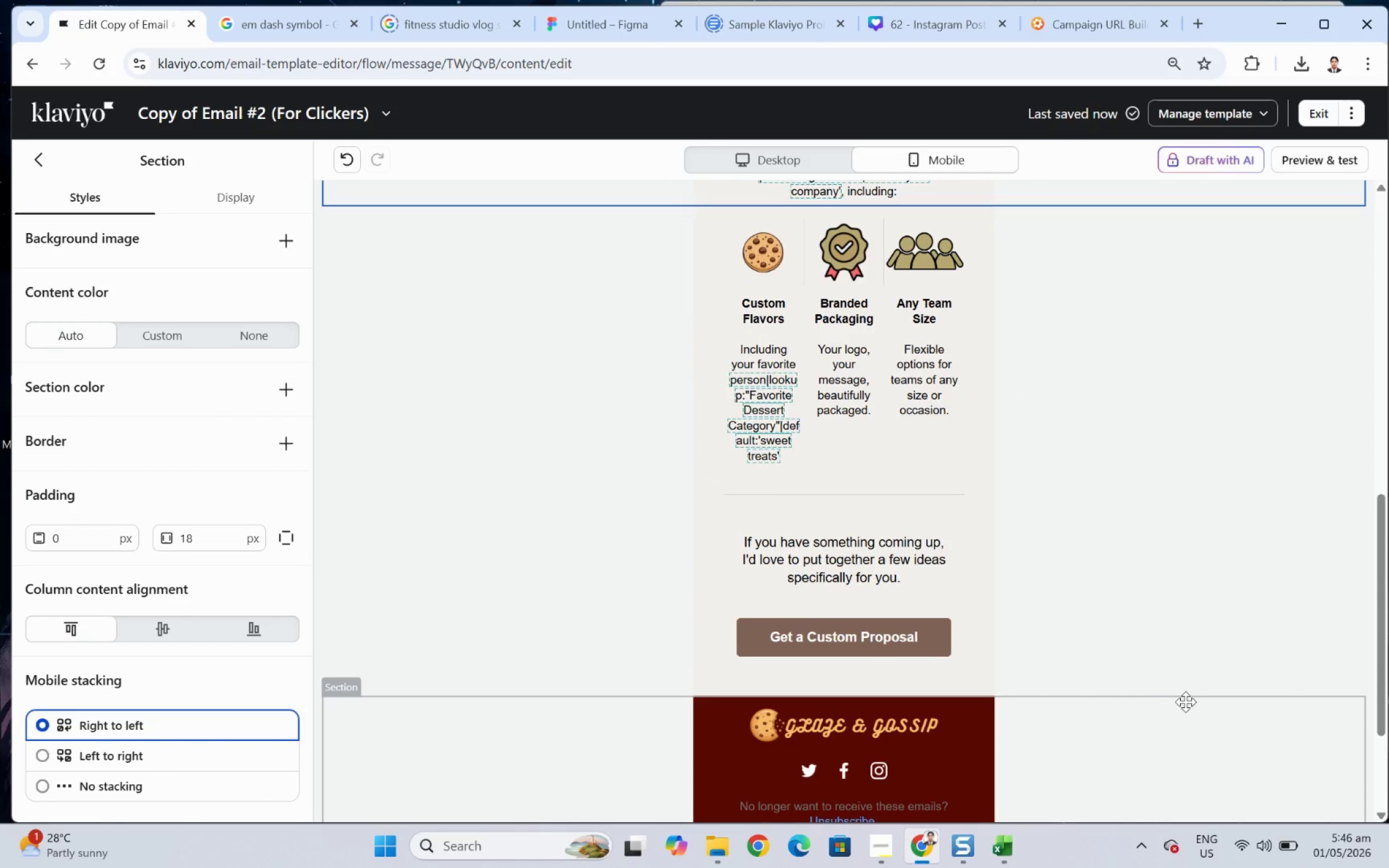 
scroll: coordinate [1176, 680], scroll_direction: up, amount: 2.0
 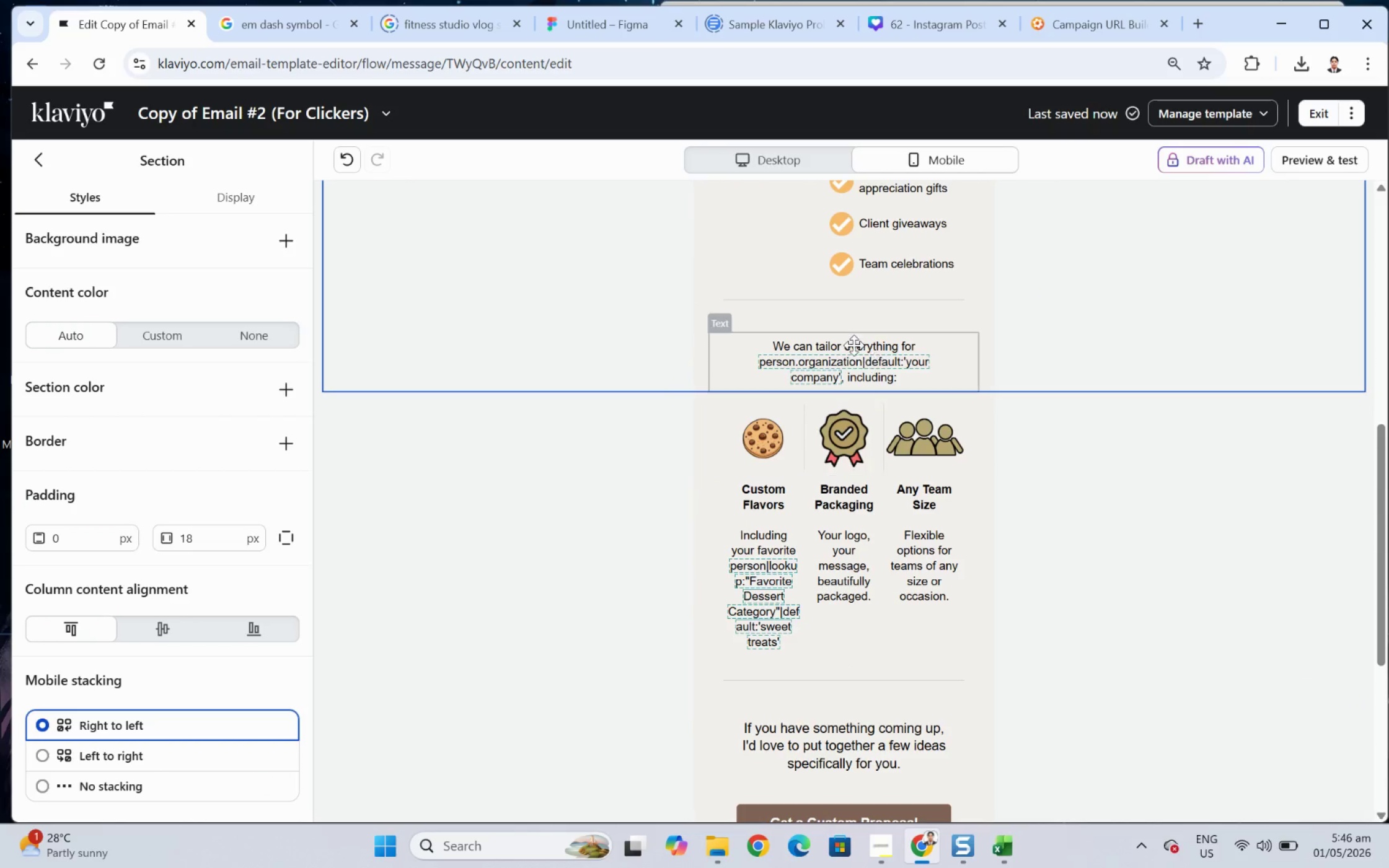 
left_click([842, 335])
 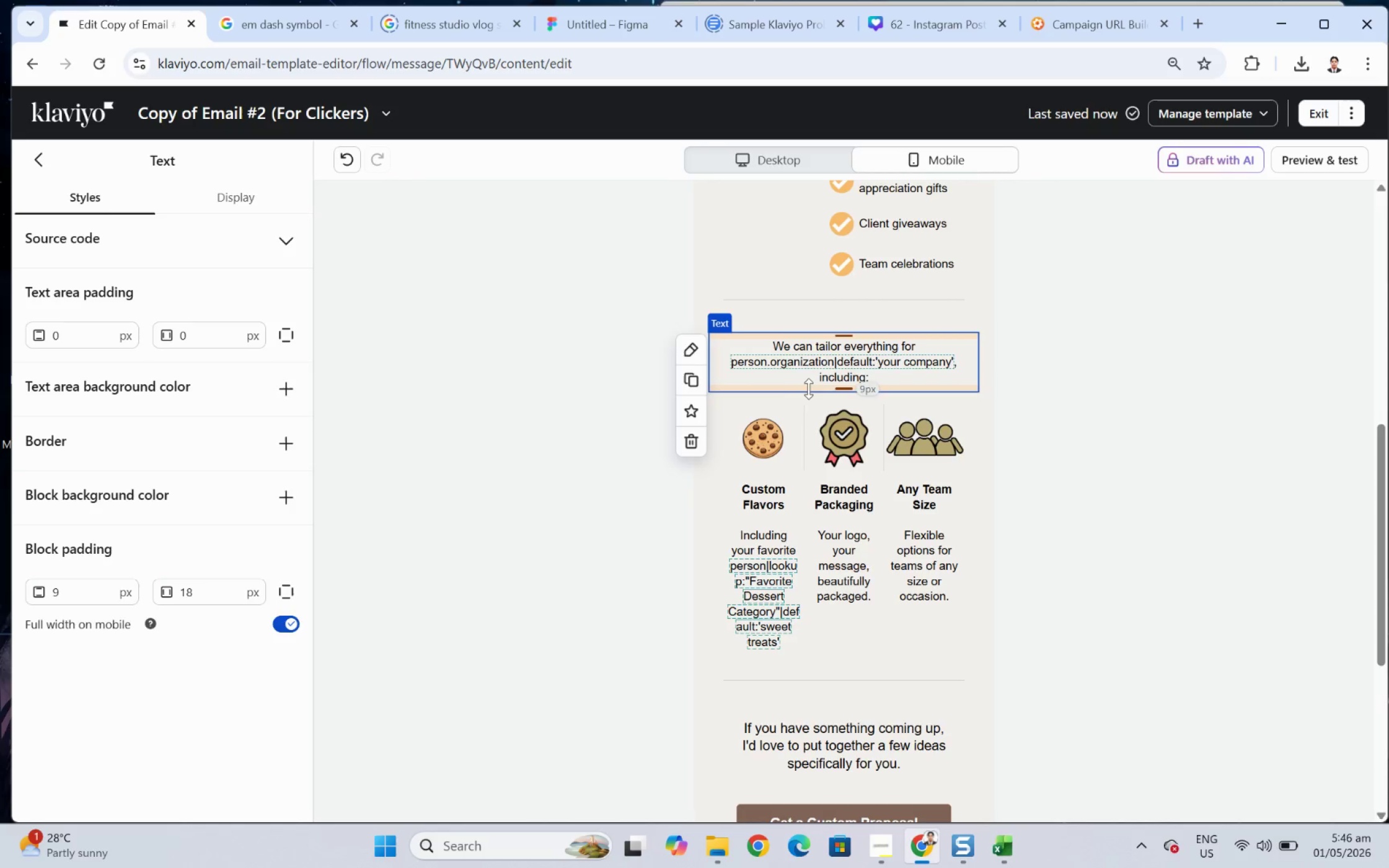 
double_click([834, 365])
 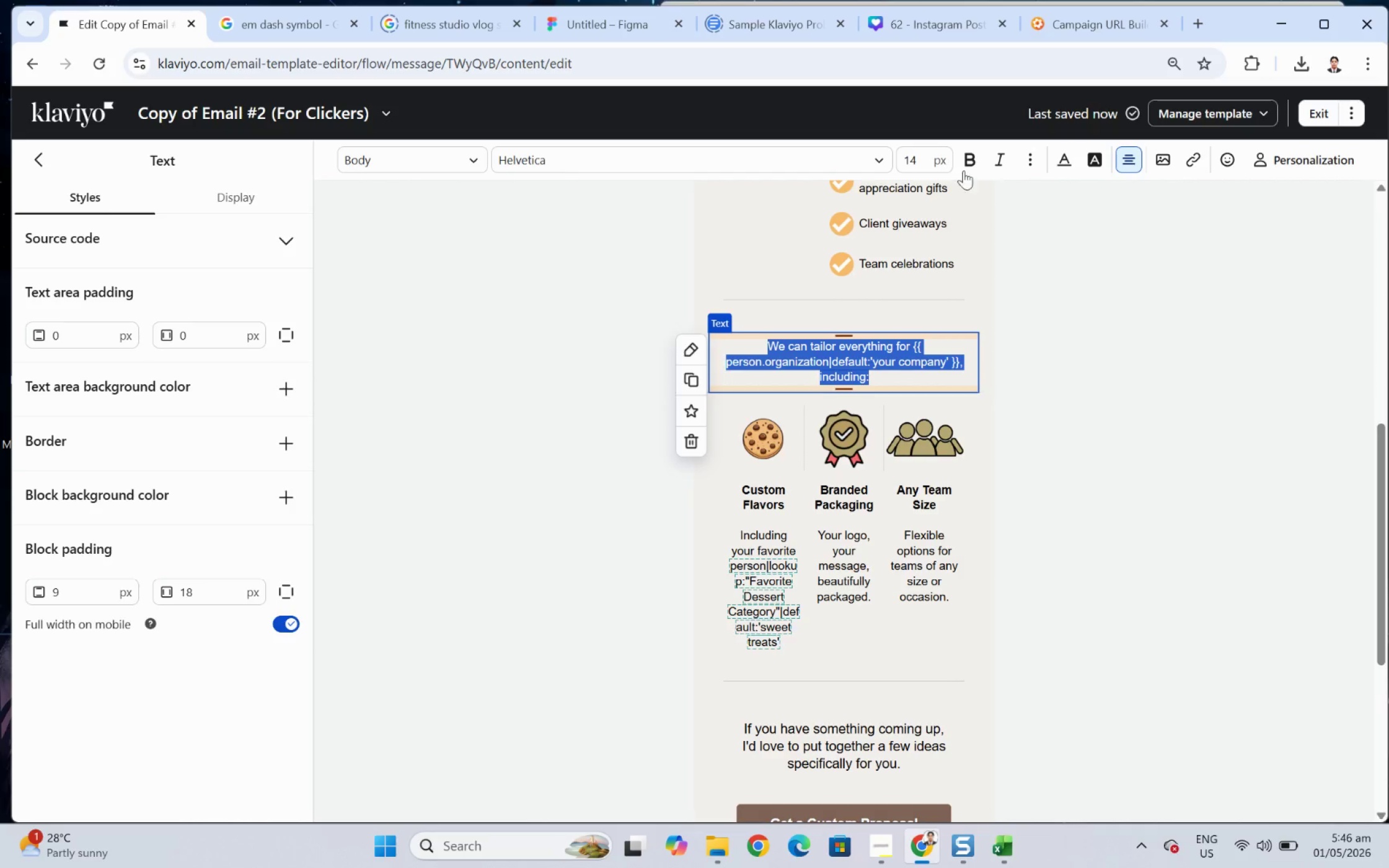 
double_click([922, 162])
 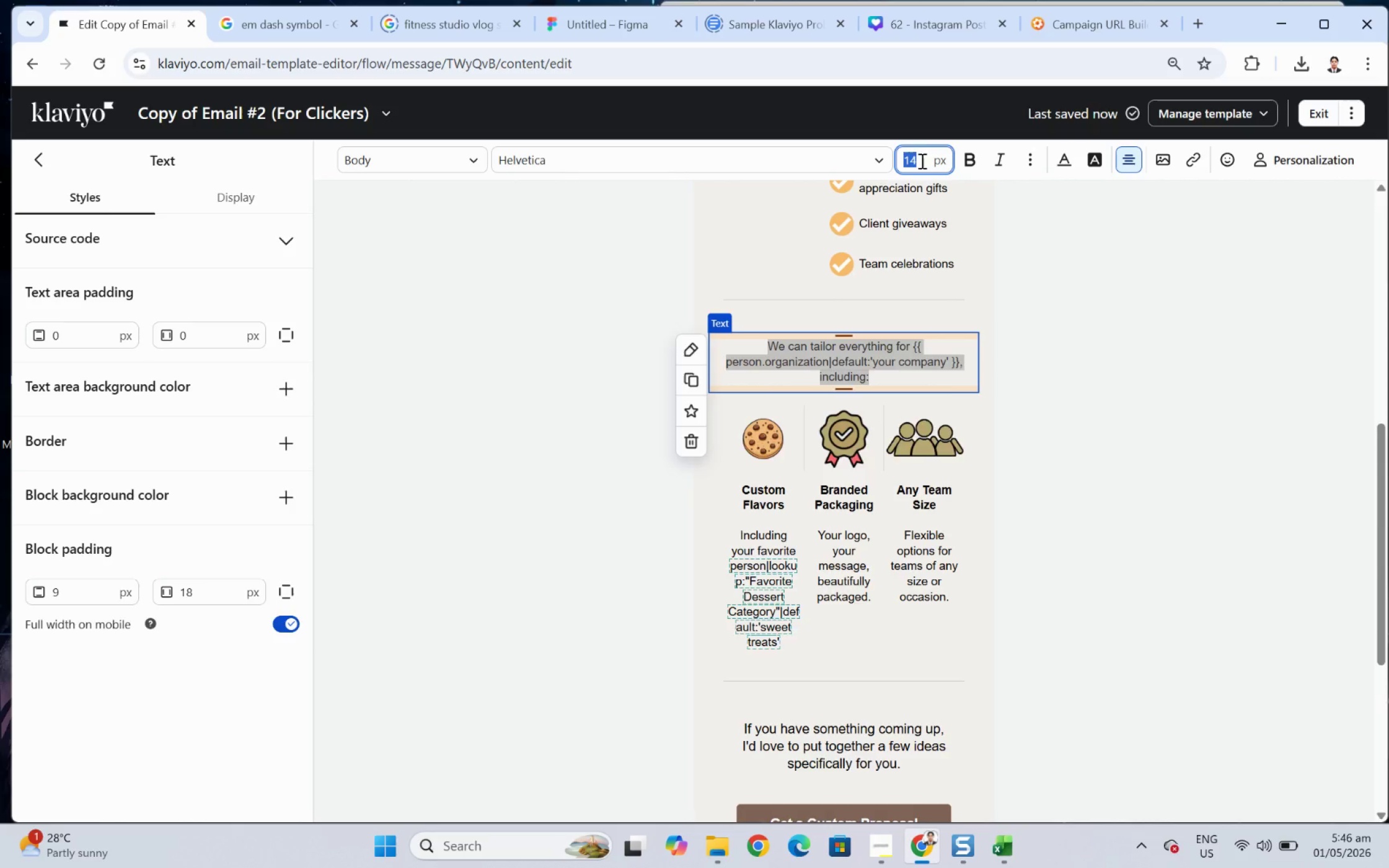 
key(Numpad1)
 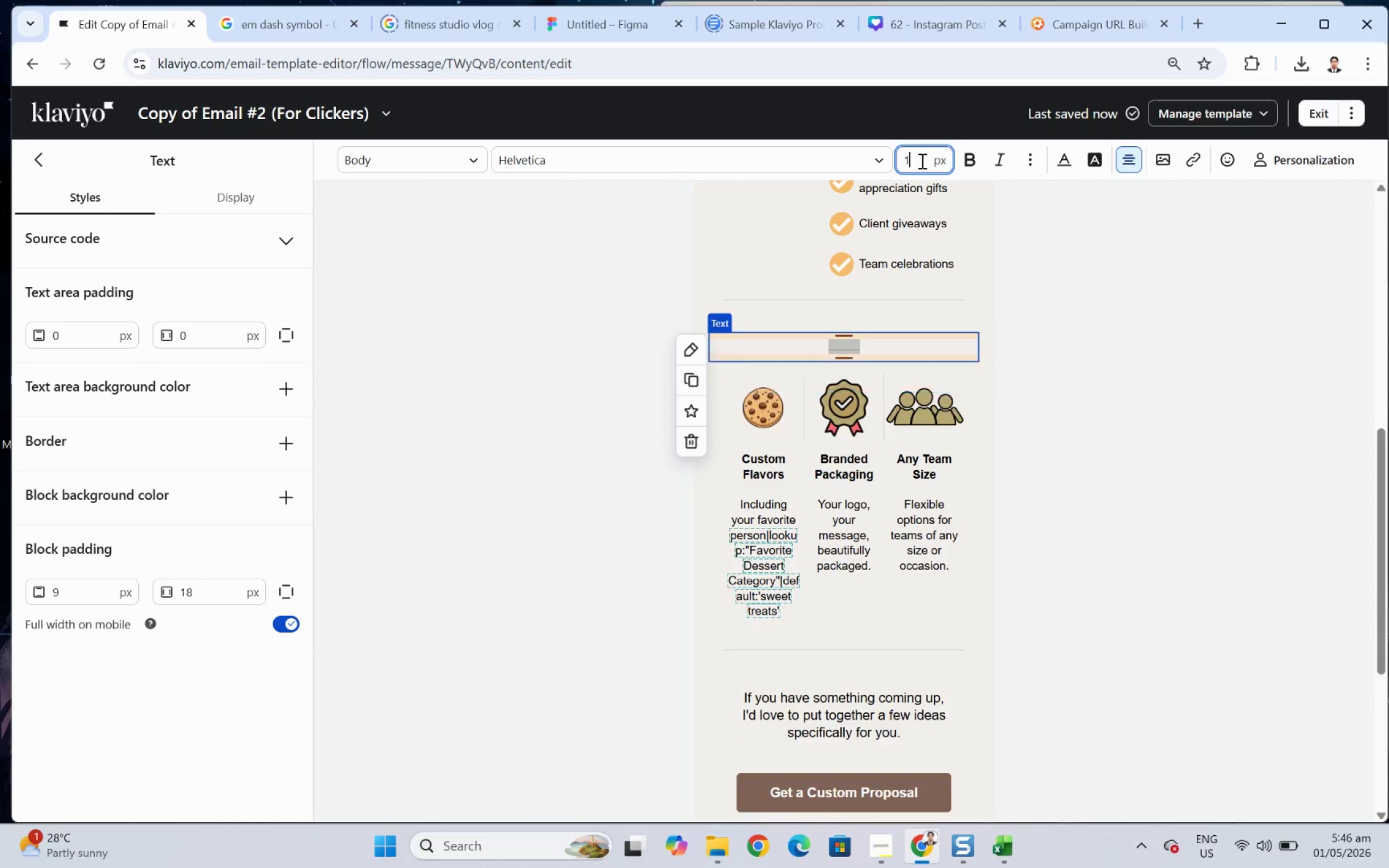 
key(Numpad6)
 